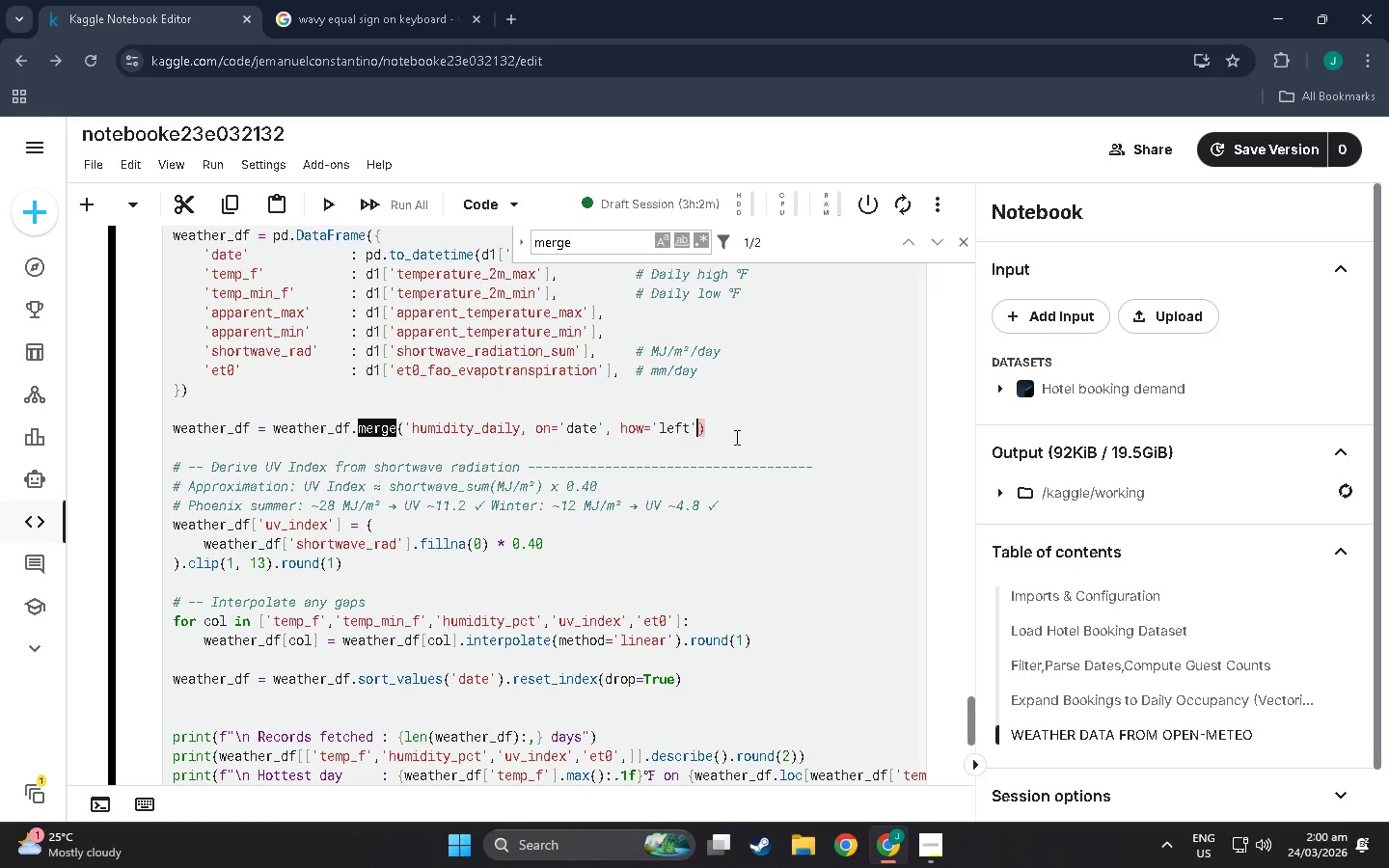 
left_click([735, 437])
 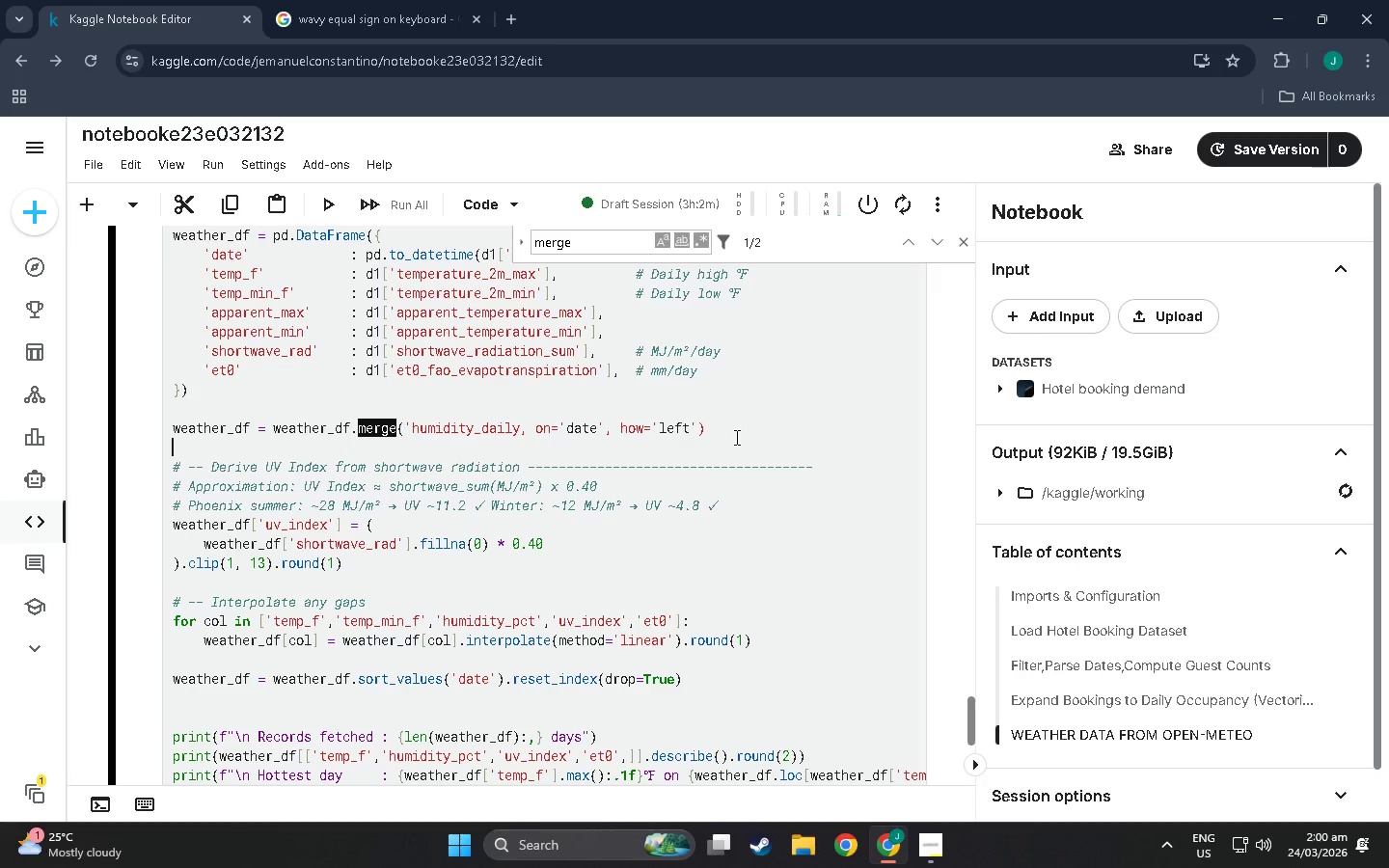 
key(Shift+Enter)
 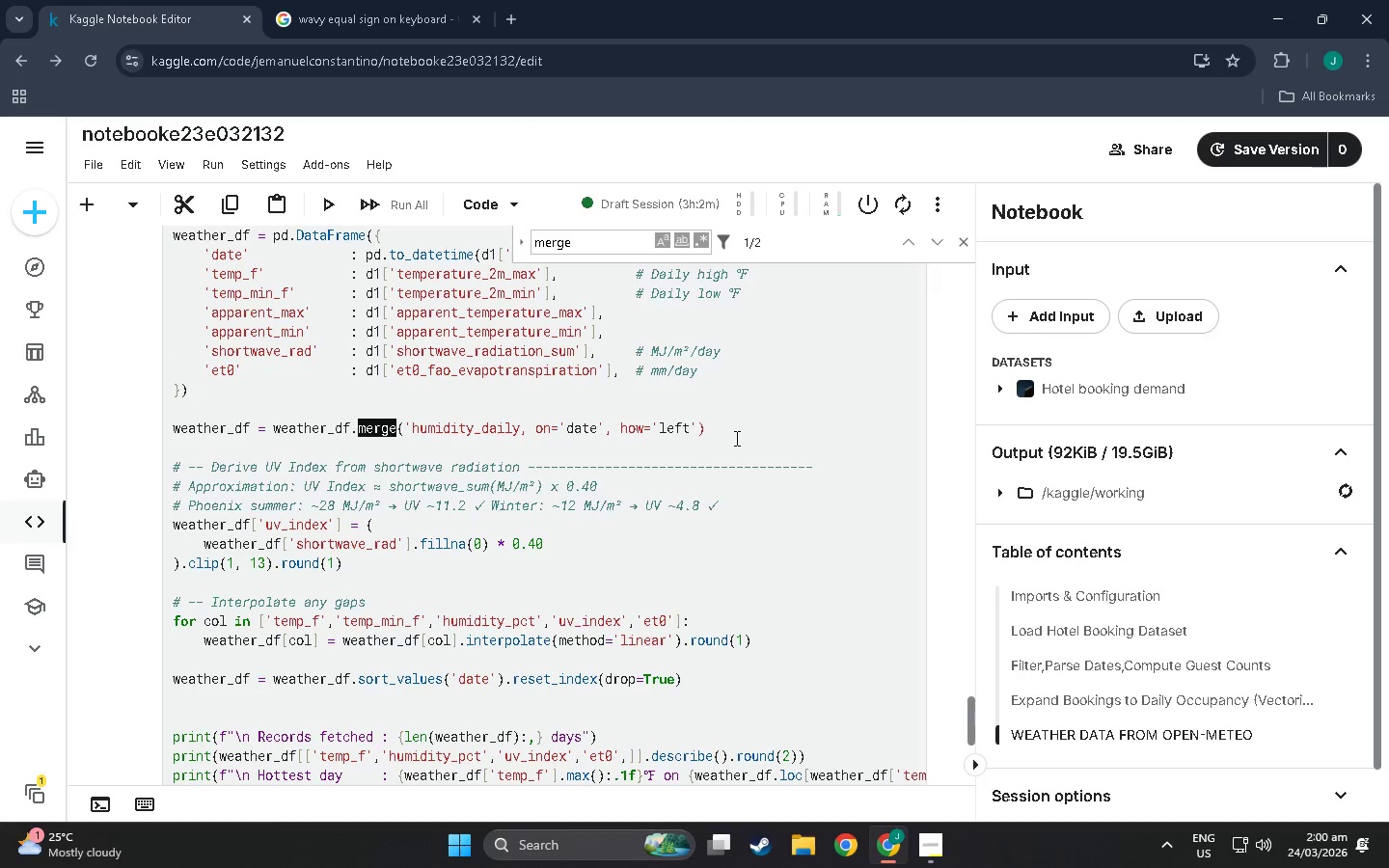 
scroll: coordinate [735, 440], scroll_direction: down, amount: 16.0
 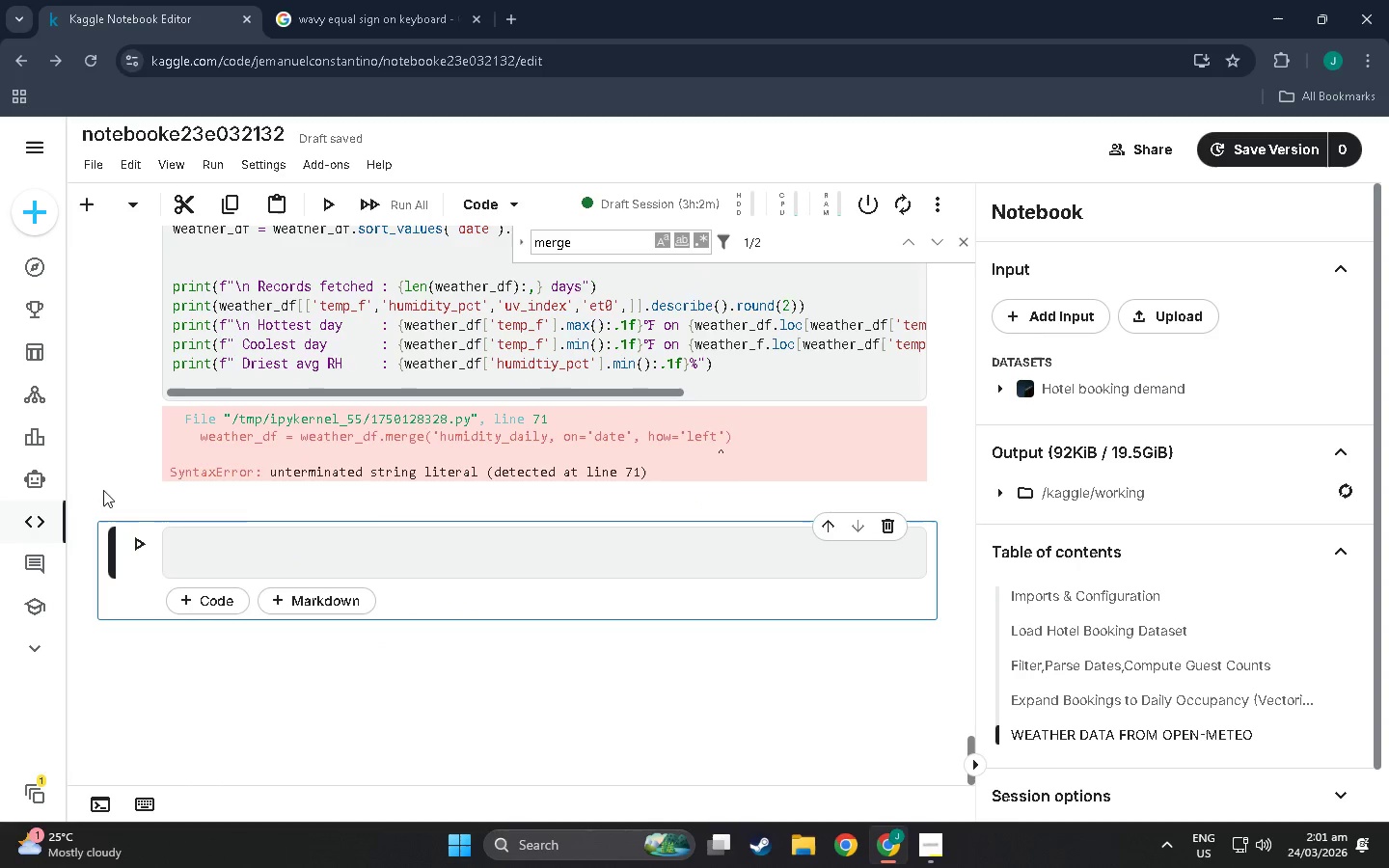 
wait(8.2)
 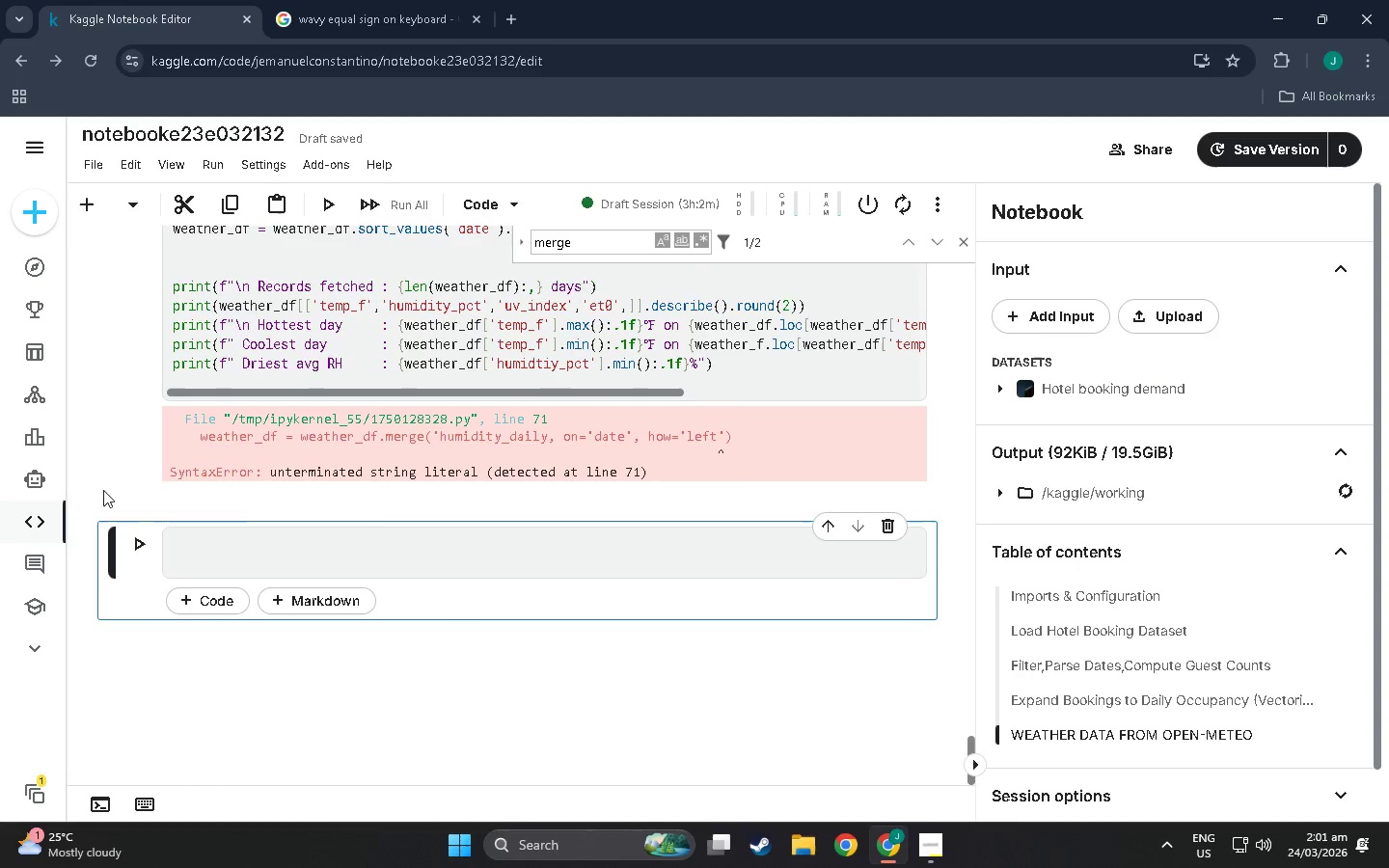 
scroll: coordinate [551, 482], scroll_direction: up, amount: 8.0
 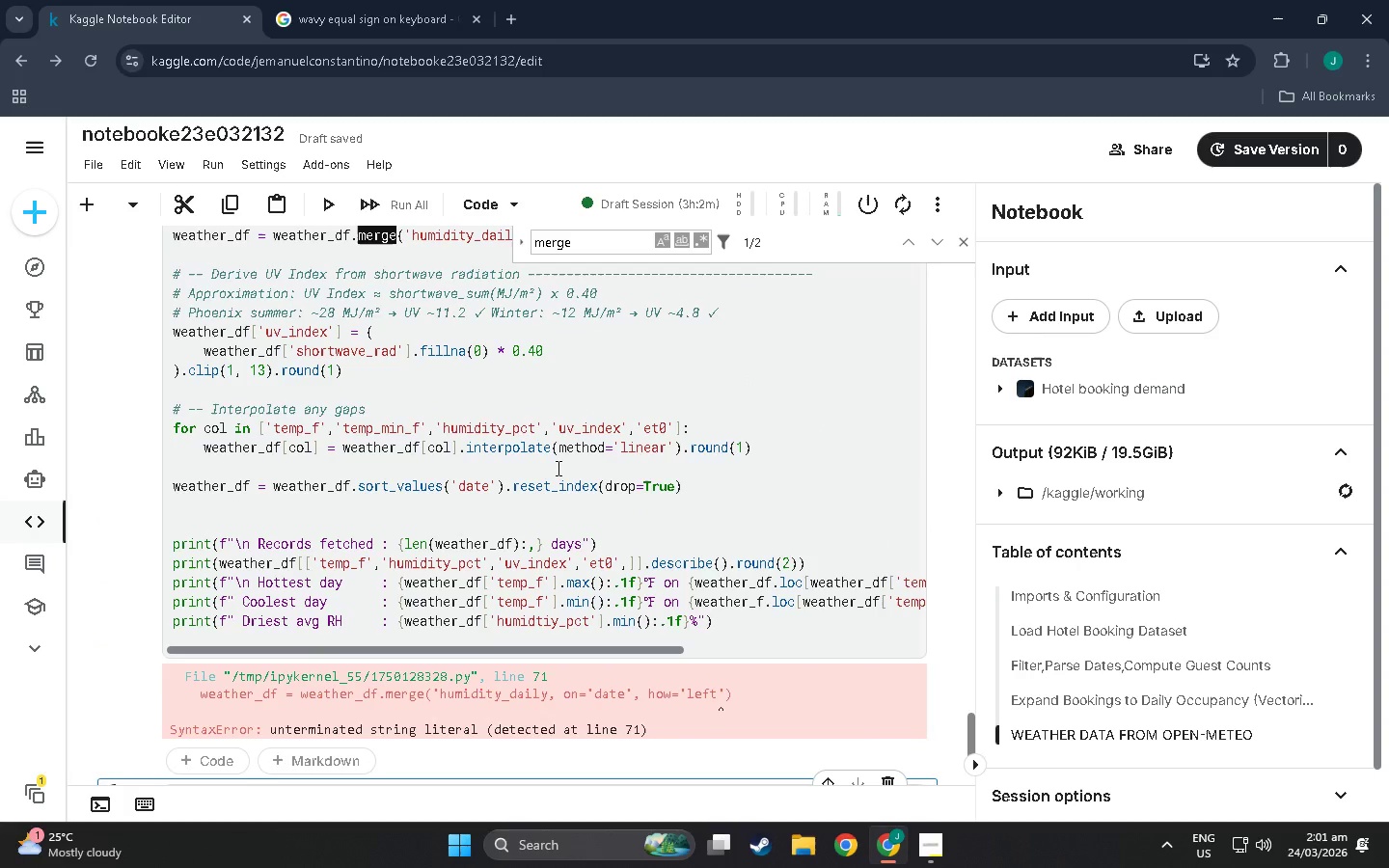 
wait(6.04)
 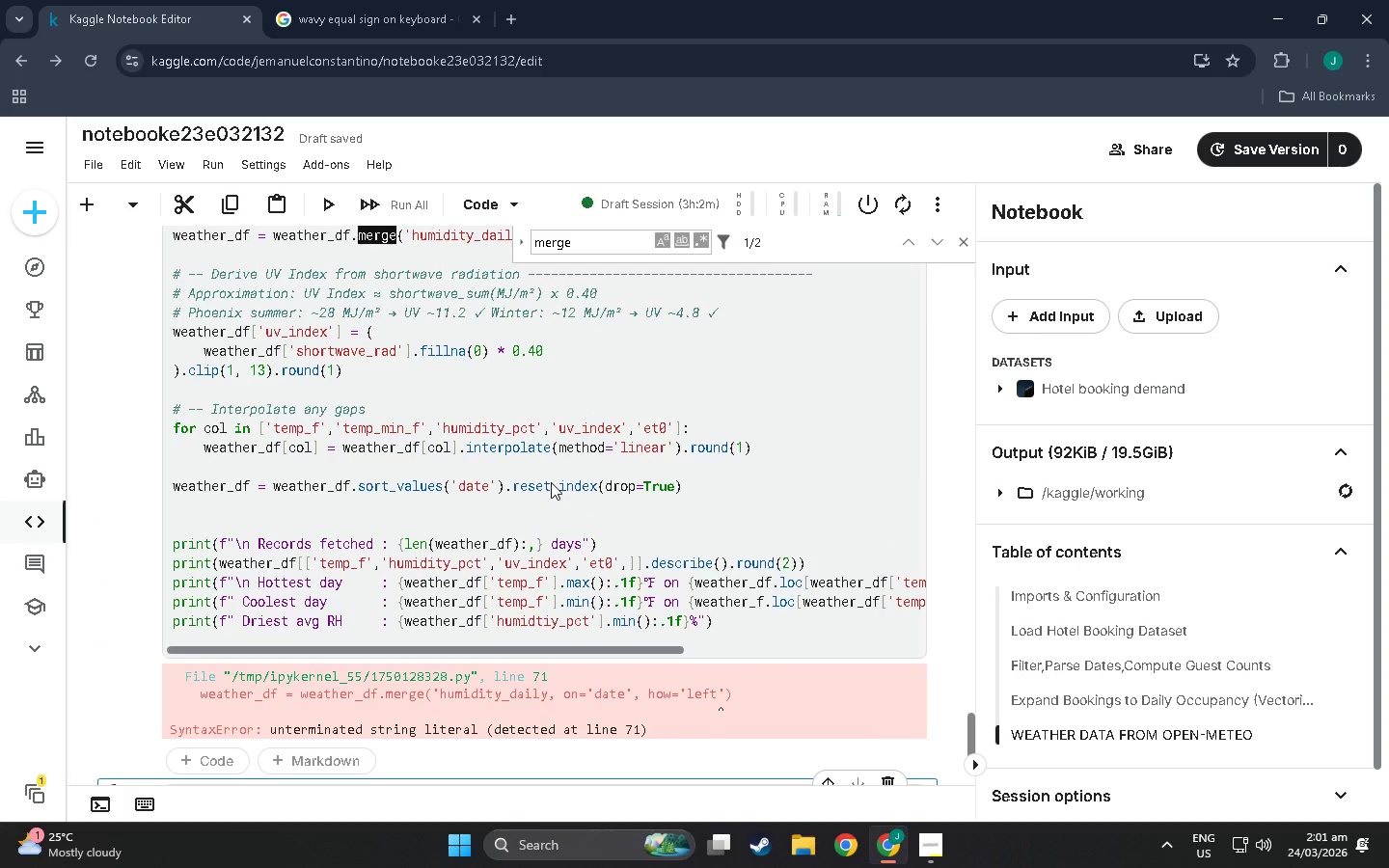 
scroll: coordinate [417, 503], scroll_direction: up, amount: 7.0
 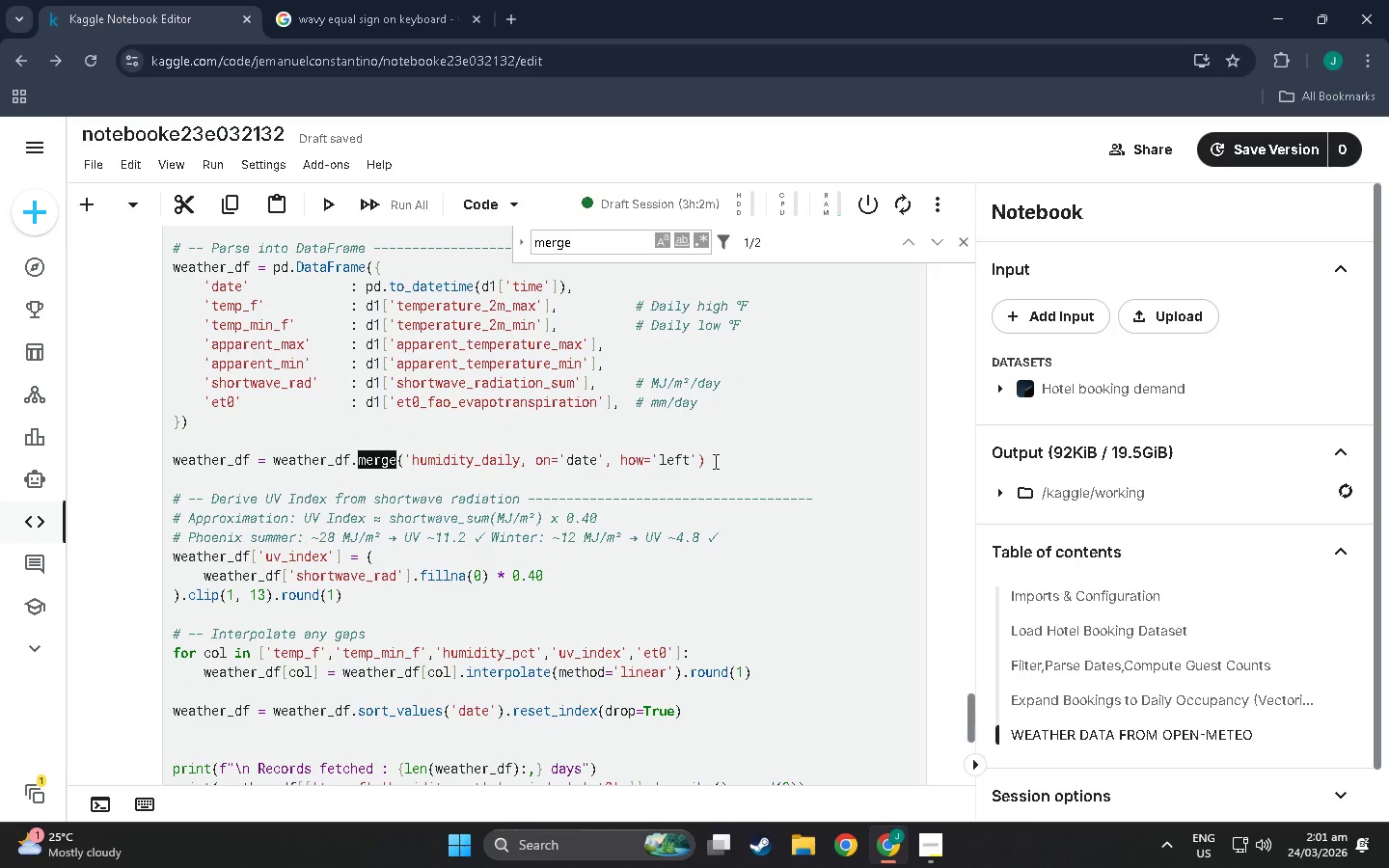 
left_click_drag(start_coordinate=[714, 461], to_coordinate=[167, 464])
 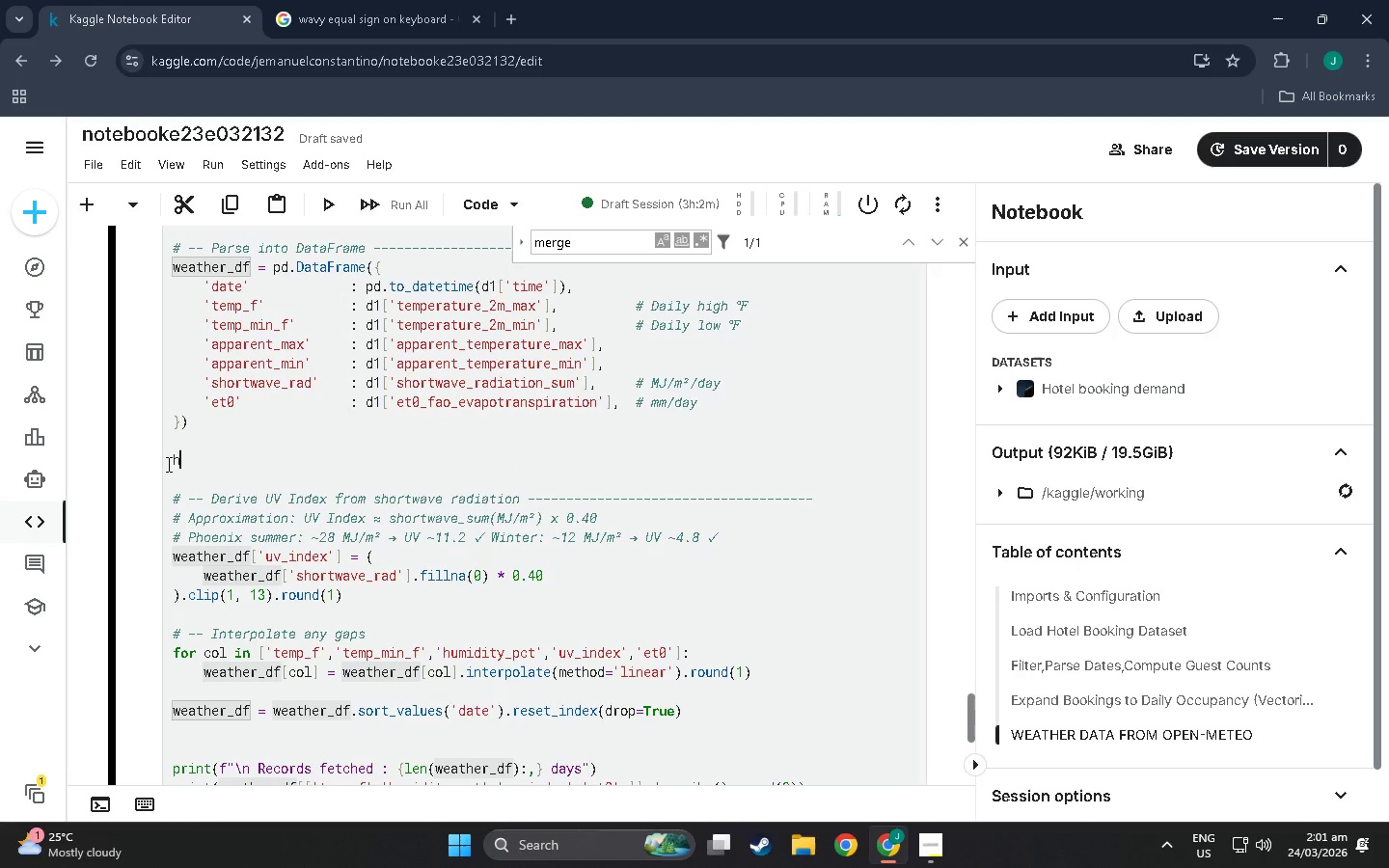 
type(humidity)
 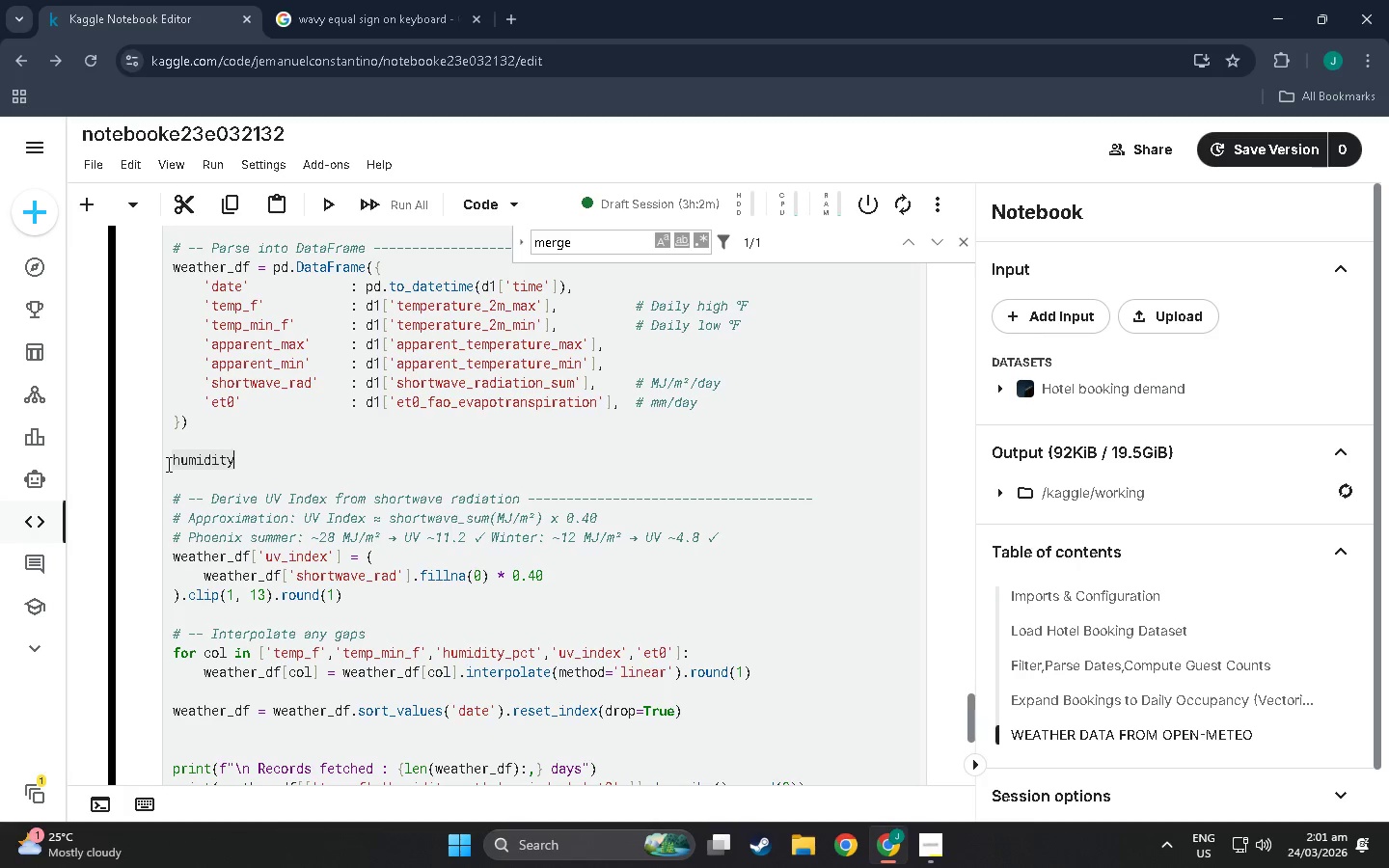 
type(_daily[';)
key(Backspace)
key(Backspace)
type('date)
 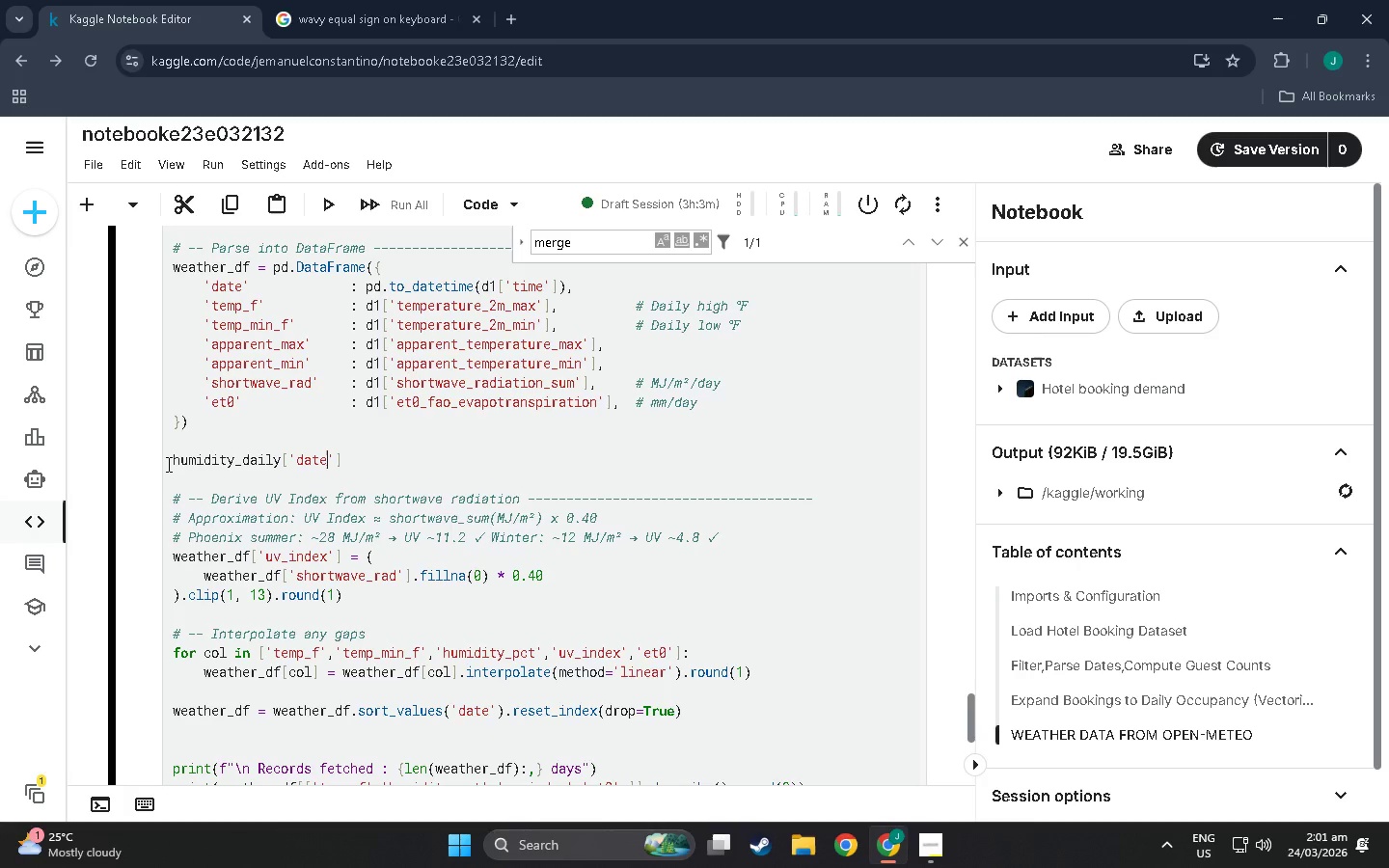 
key(ArrowRight)
 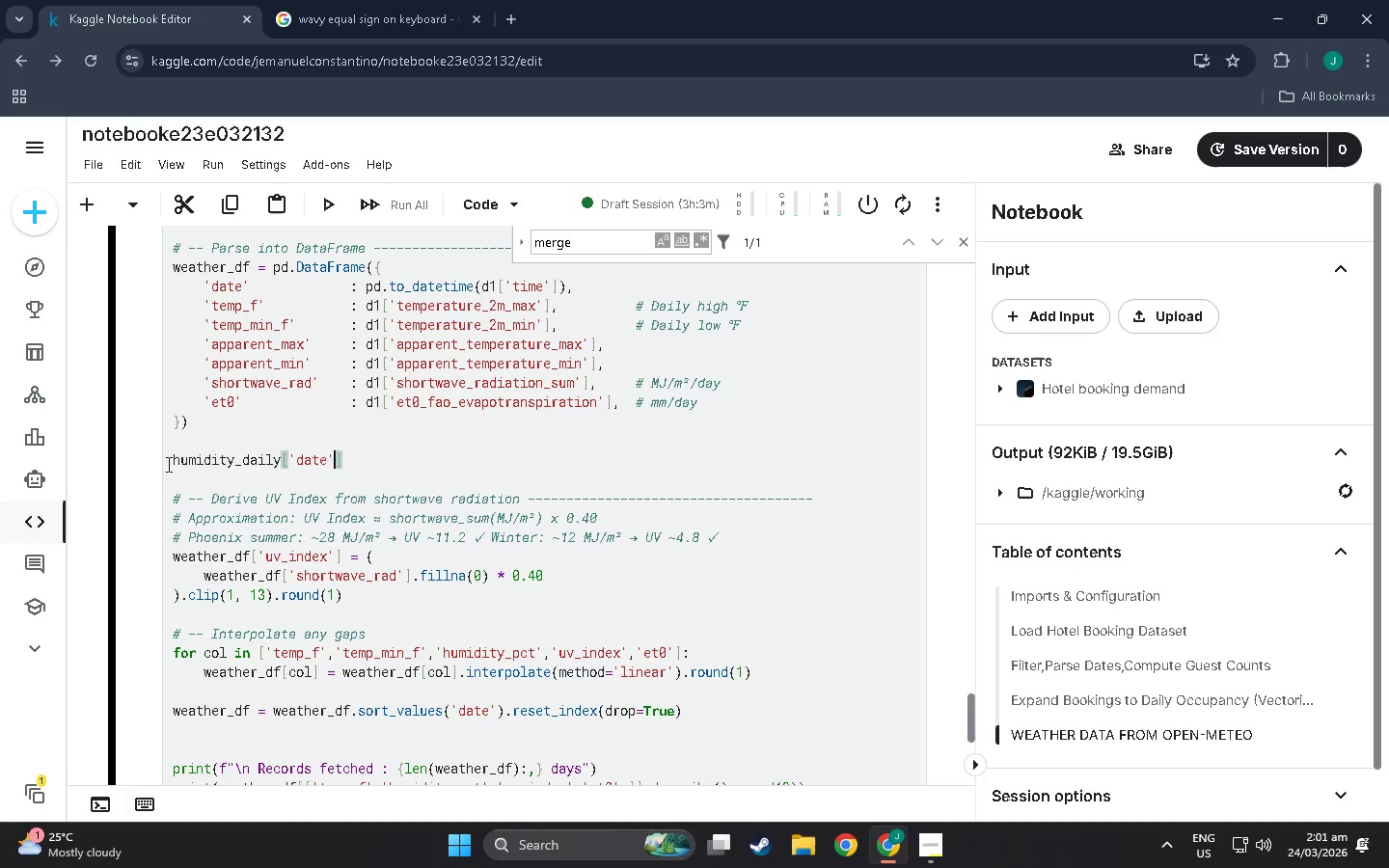 
key(ArrowRight)
 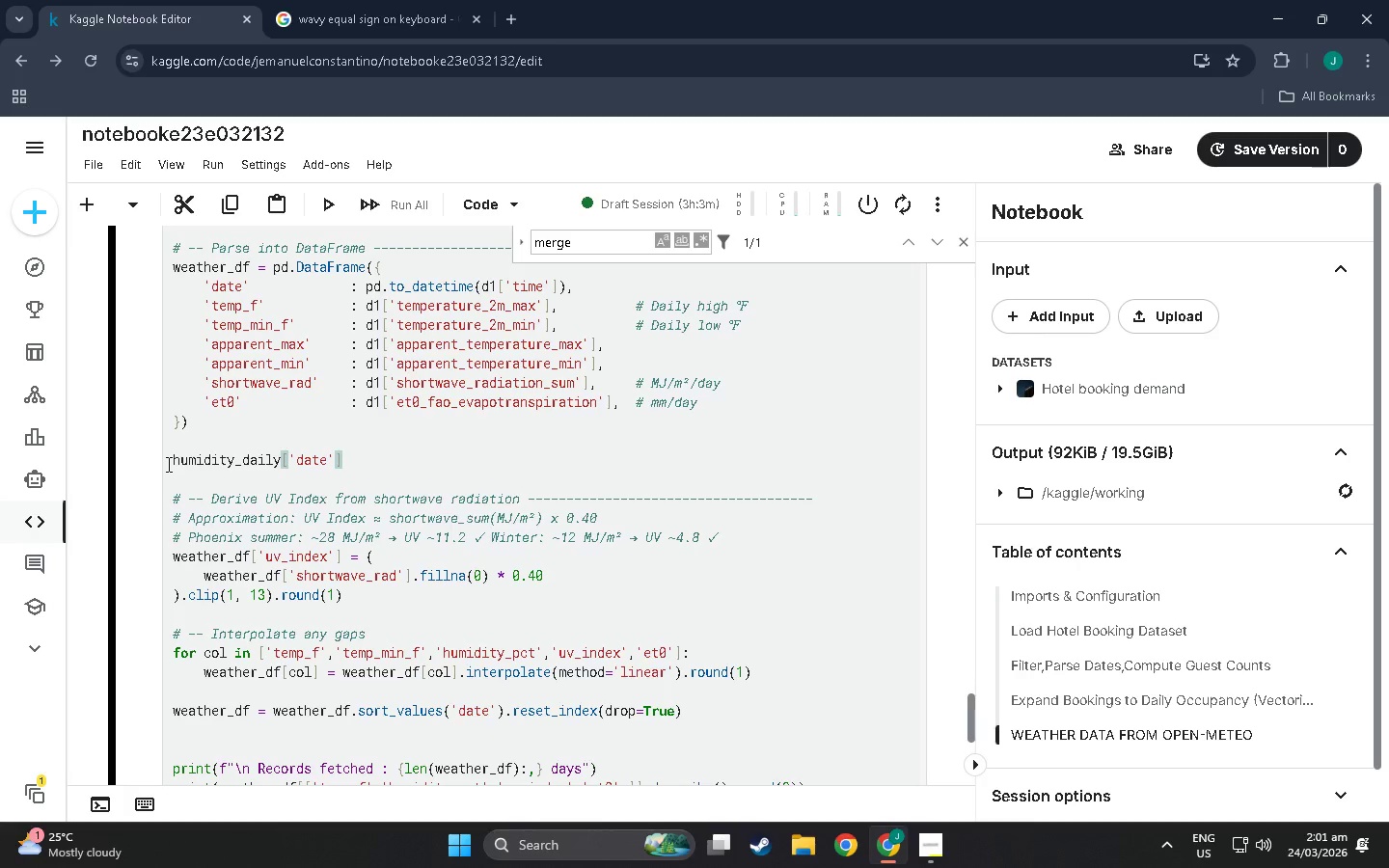 
type( = pd.top)
key(Backspace)
type(_datetime(humidity_daily['date)
 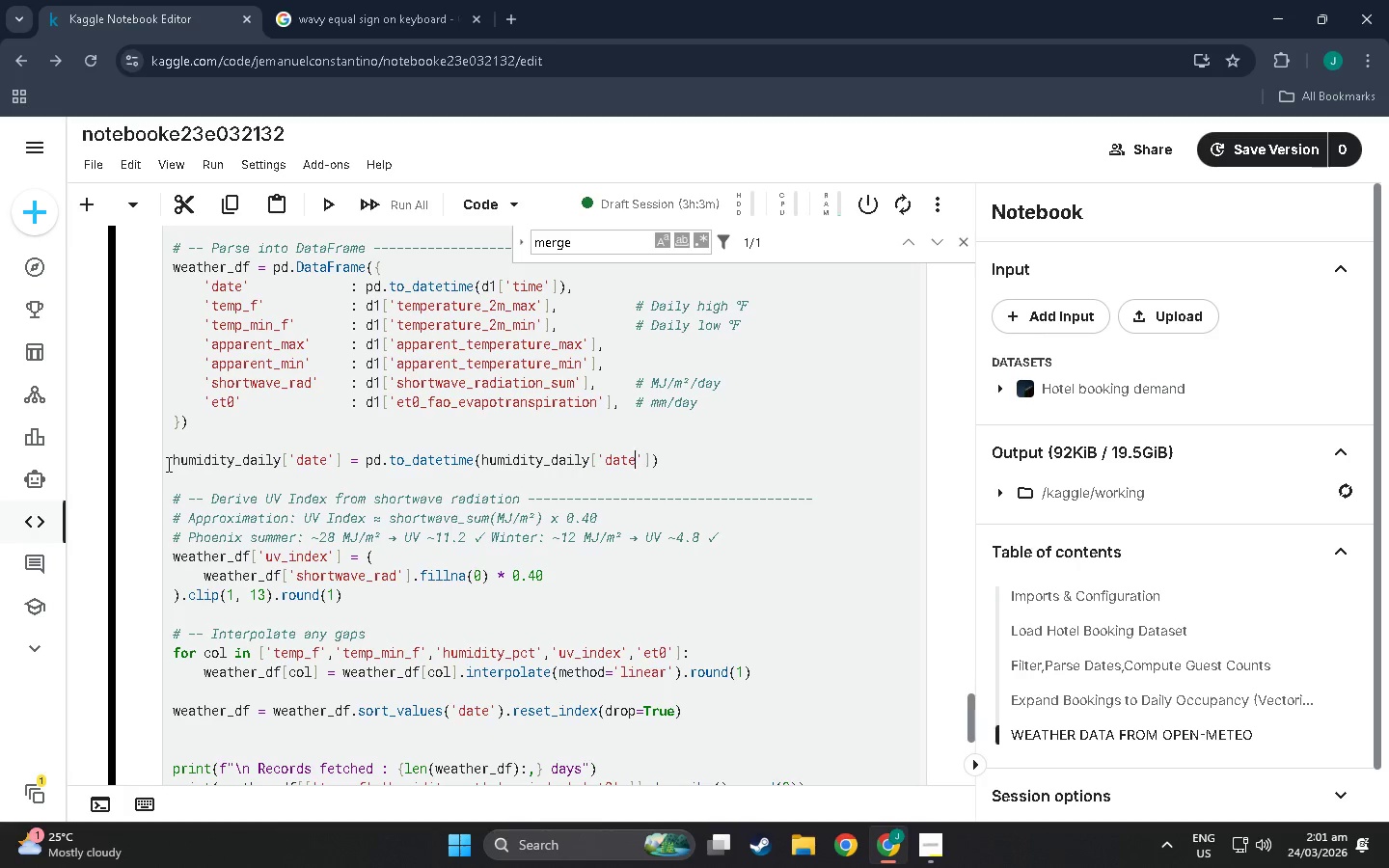 
key(ArrowRight)
 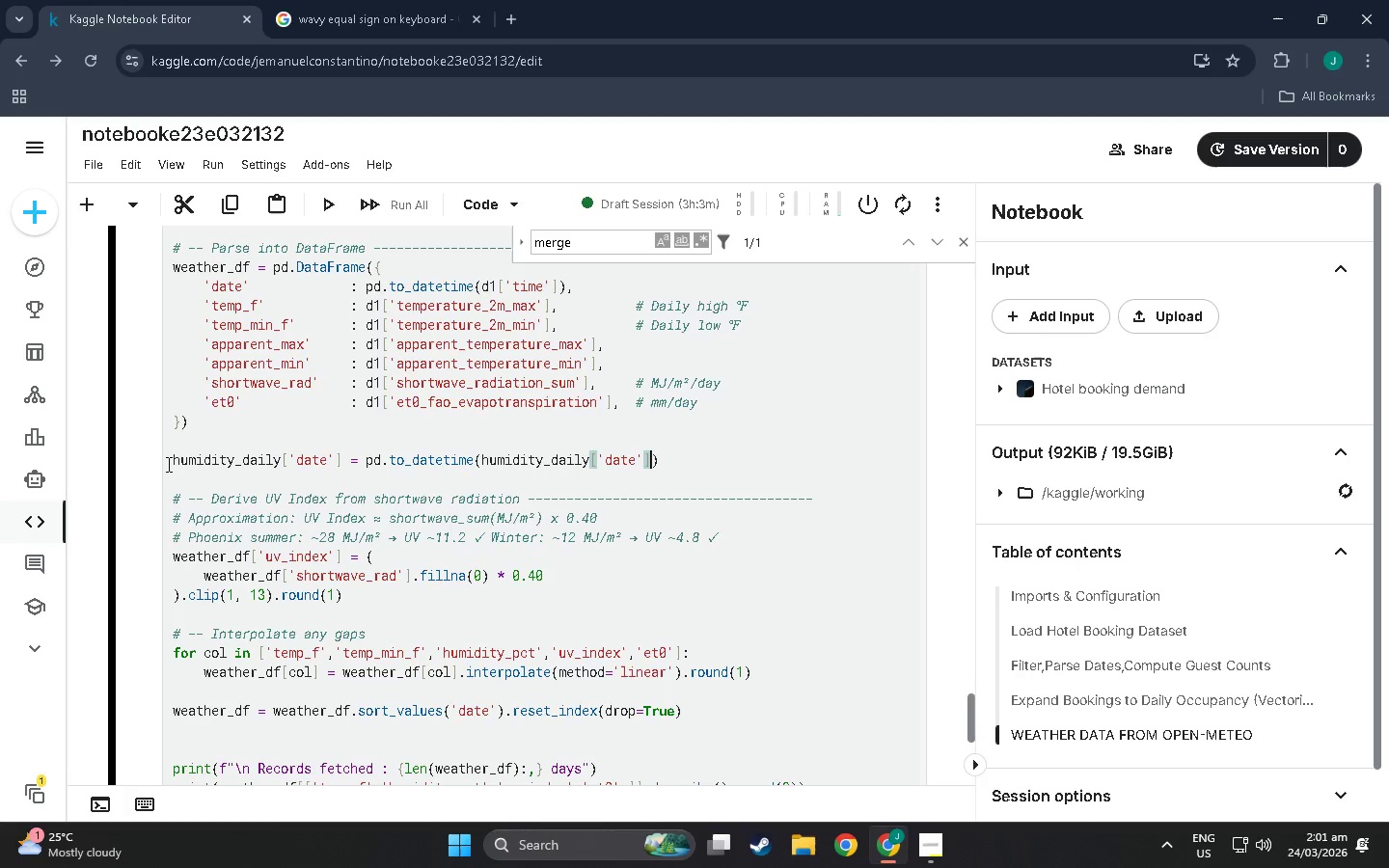 
key(ArrowRight)
 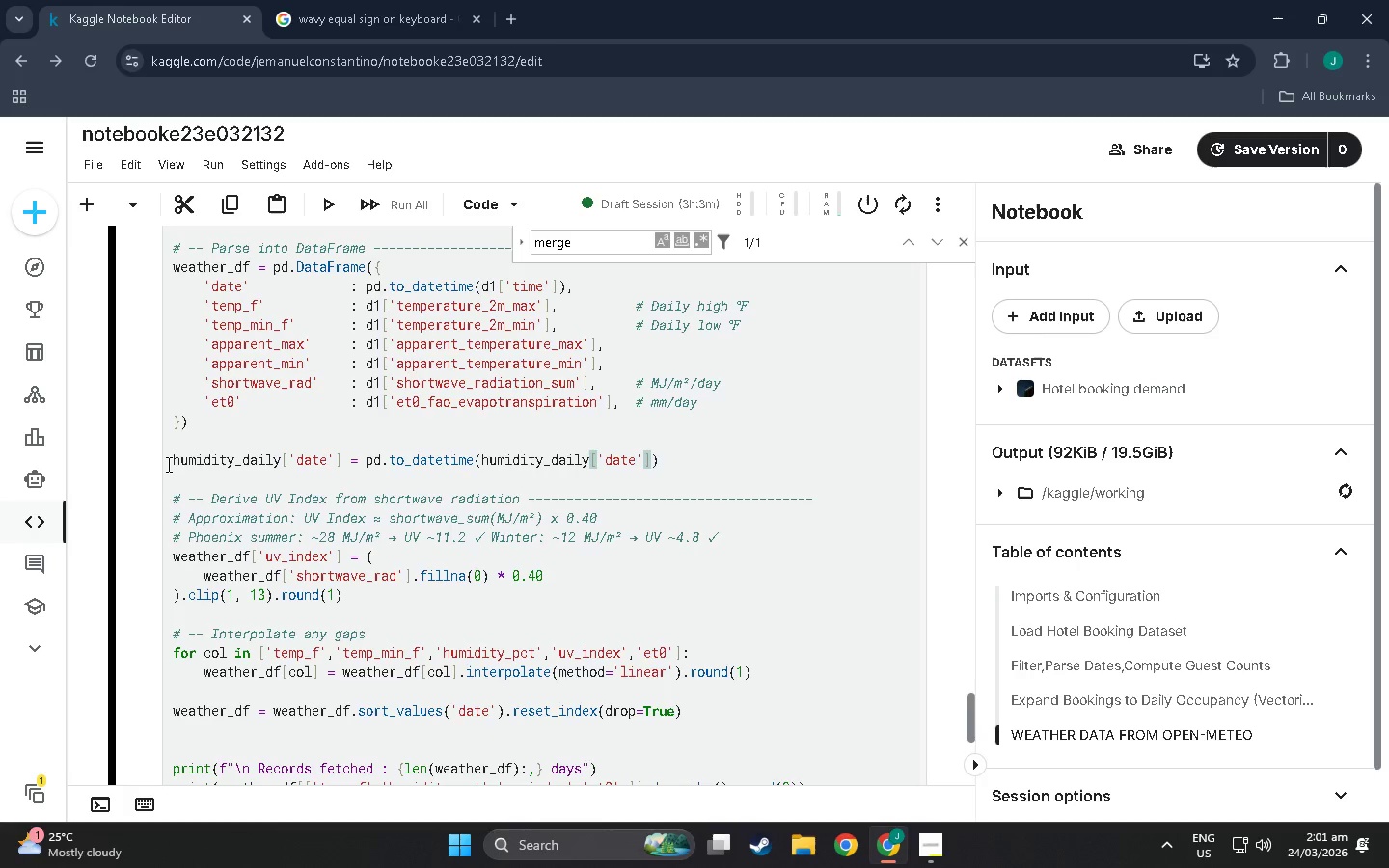 
key(ArrowRight)
 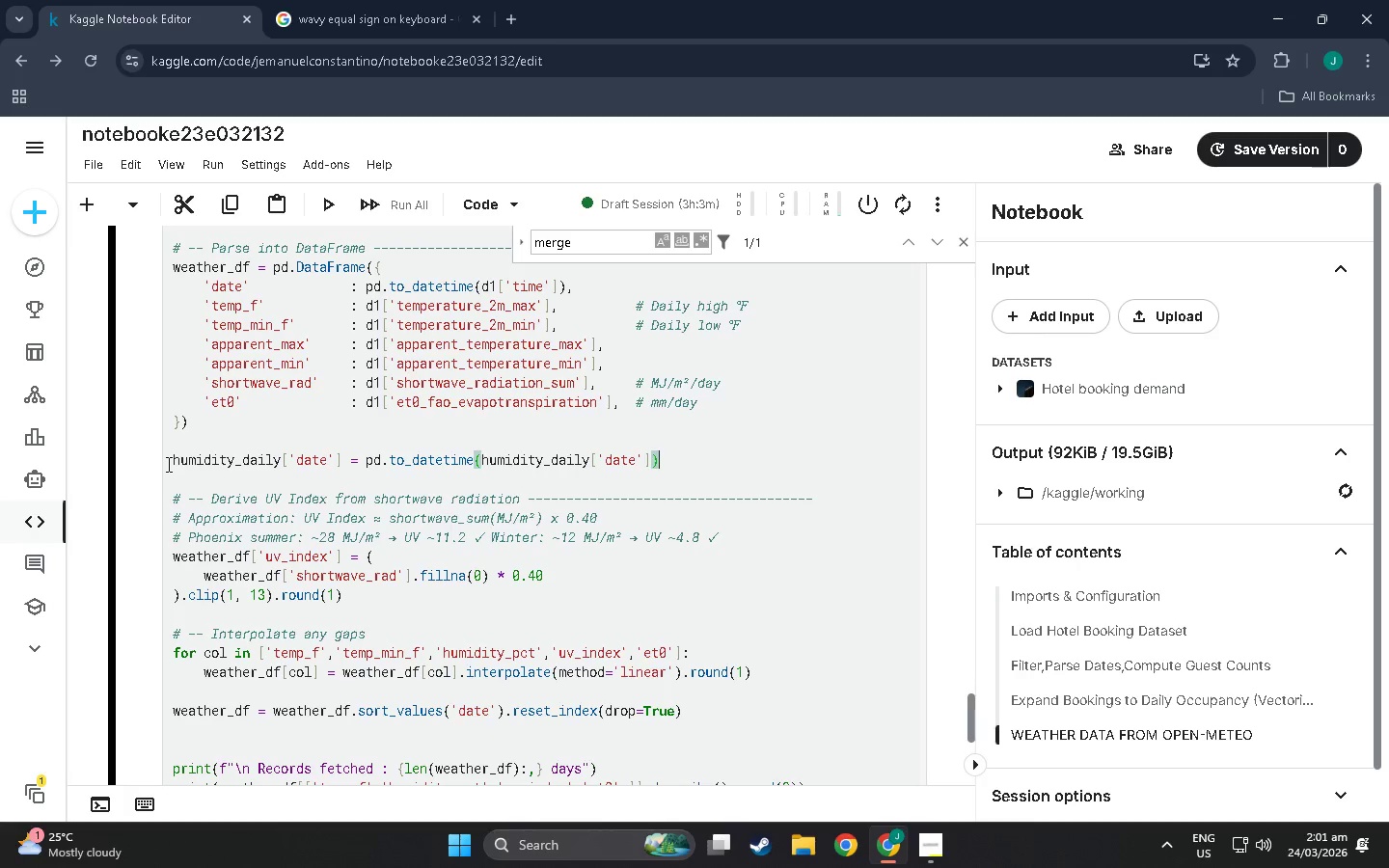 
key(Enter)
 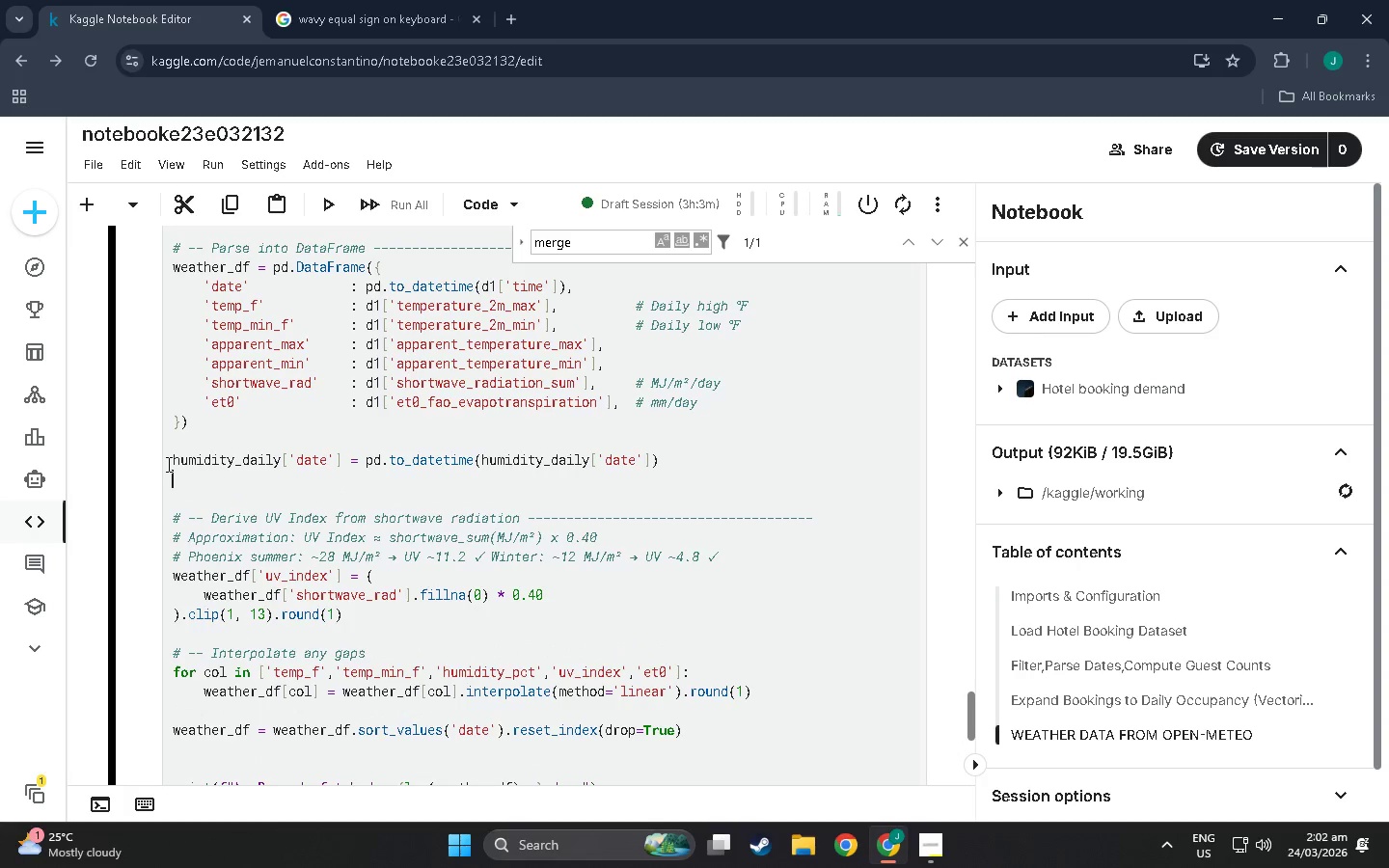 
type(weather_df['date)
 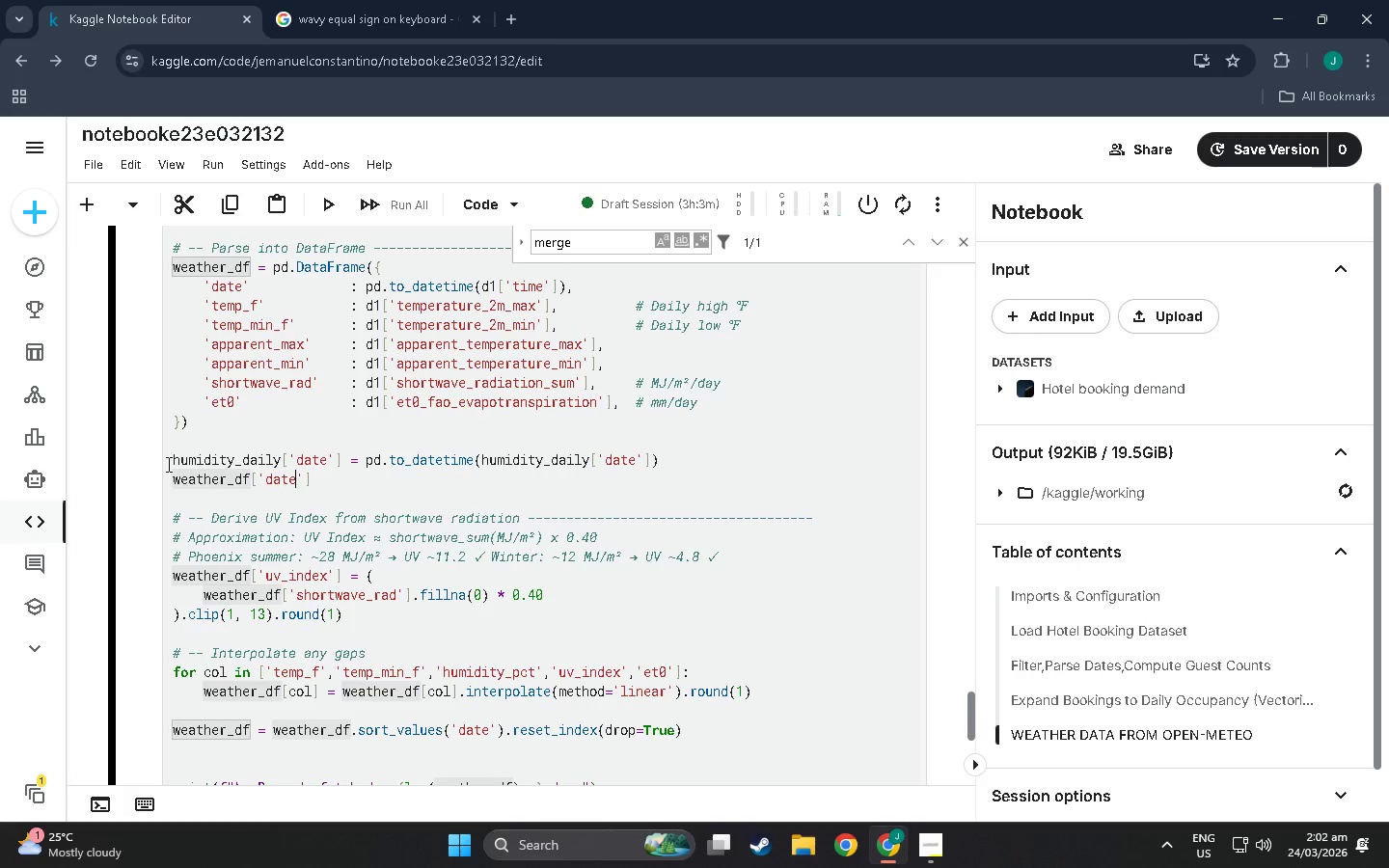 
key(ArrowRight)
 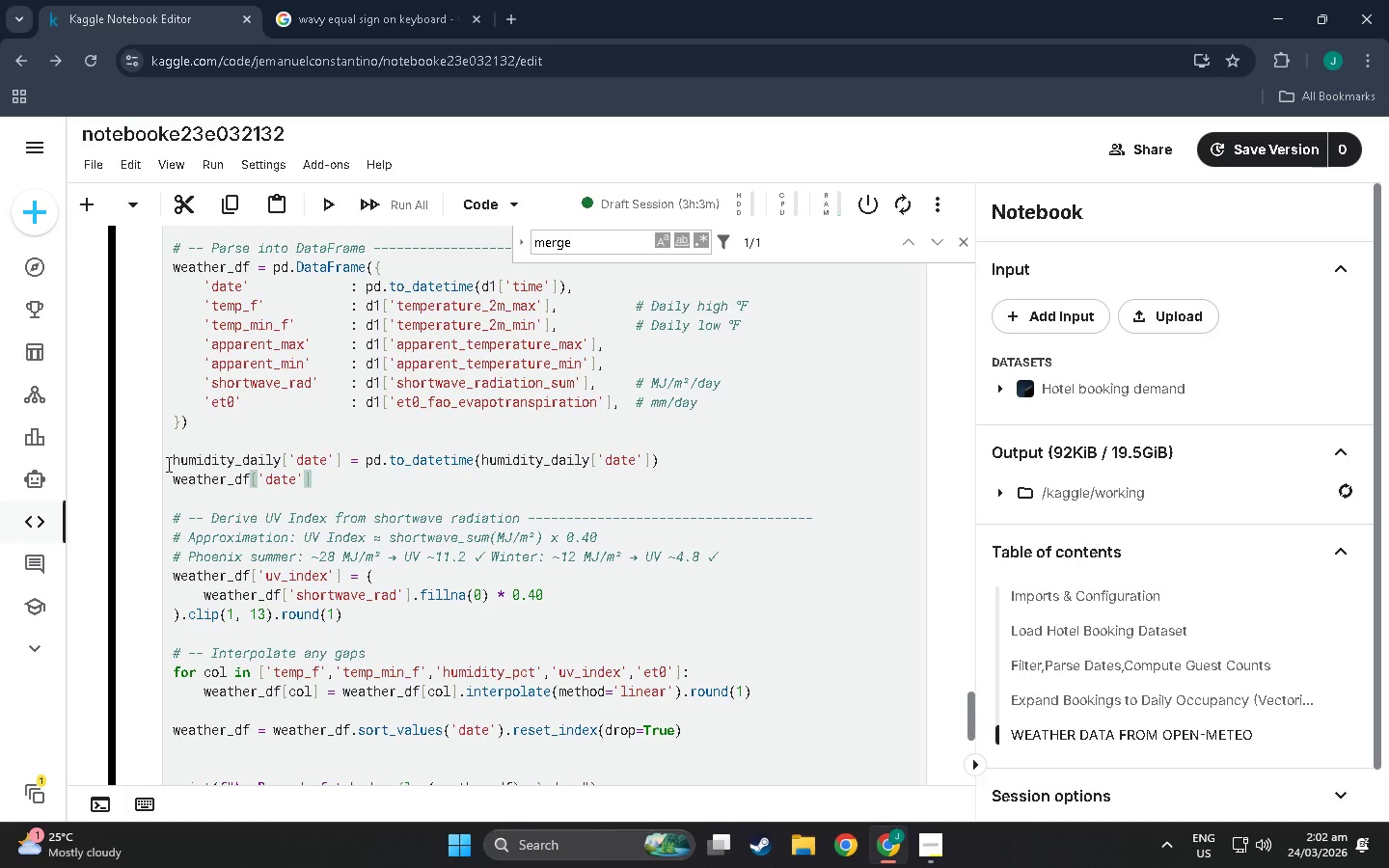 
key(ArrowRight)
 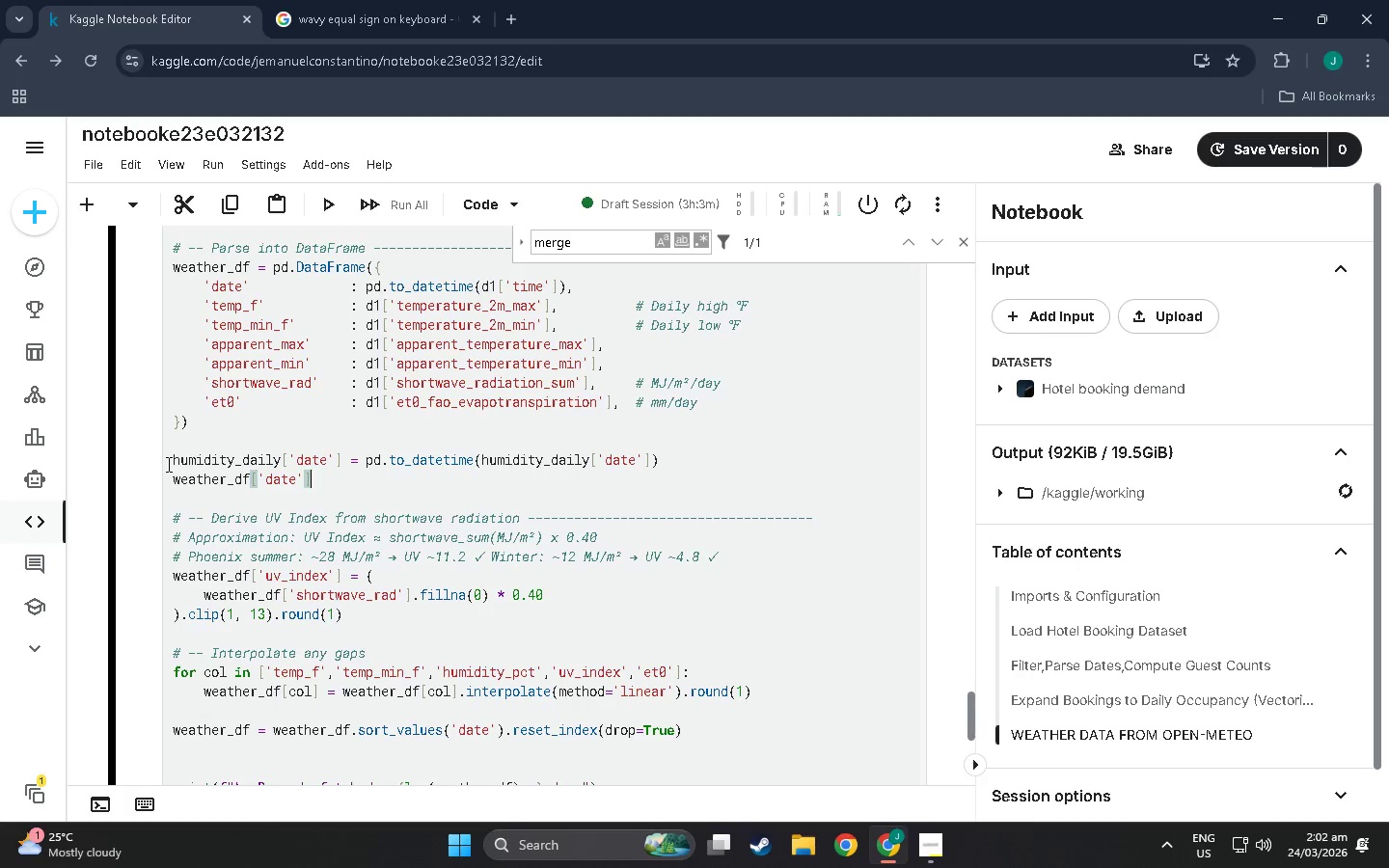 
type( =)
key(Backspace)
type(    = pd.to)
 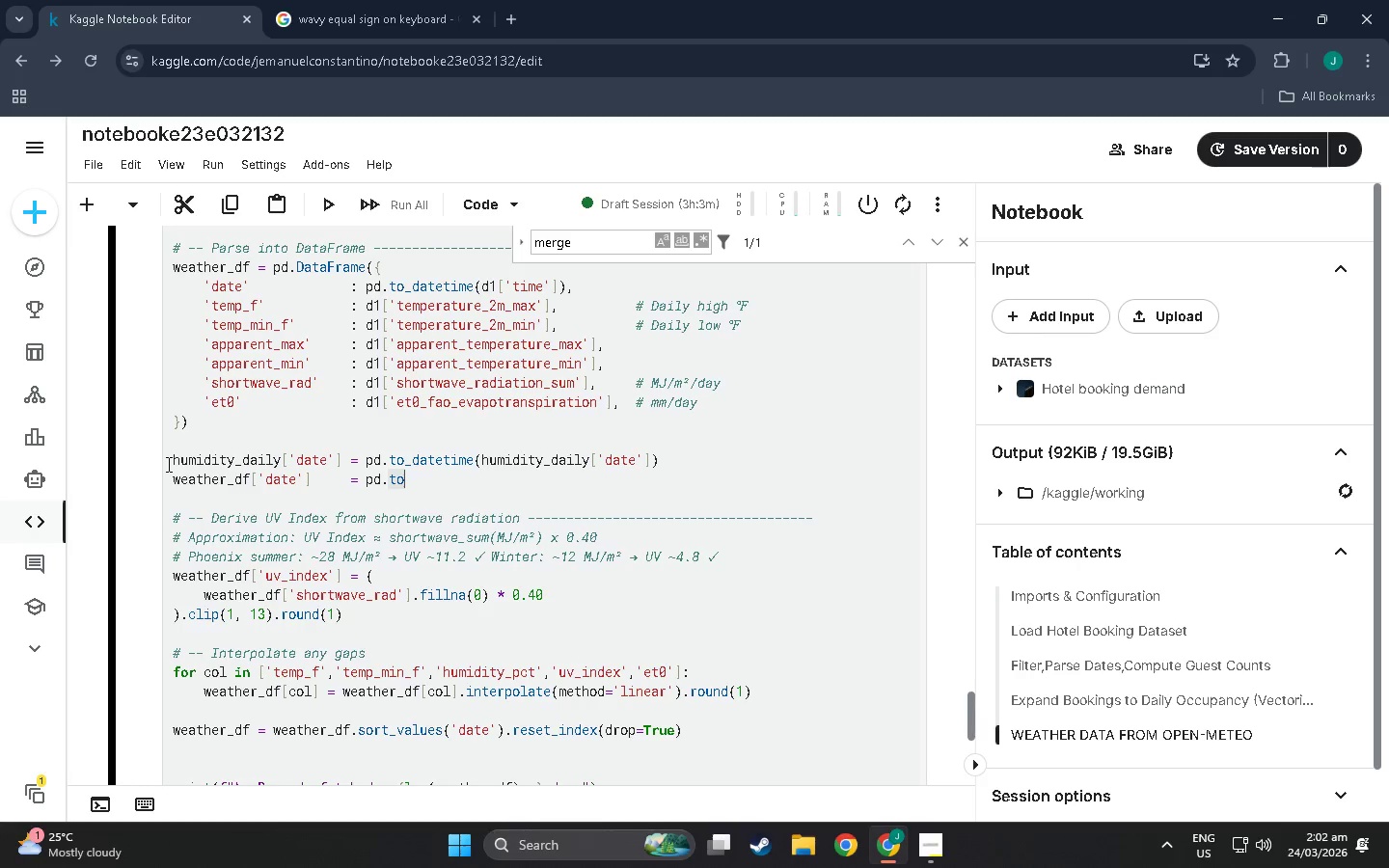 
type(_datetime(weather_df[date)
key(Backspace)
key(Backspace)
key(Backspace)
type(')
key(Backspace)
key(Backspace)
type('date)
 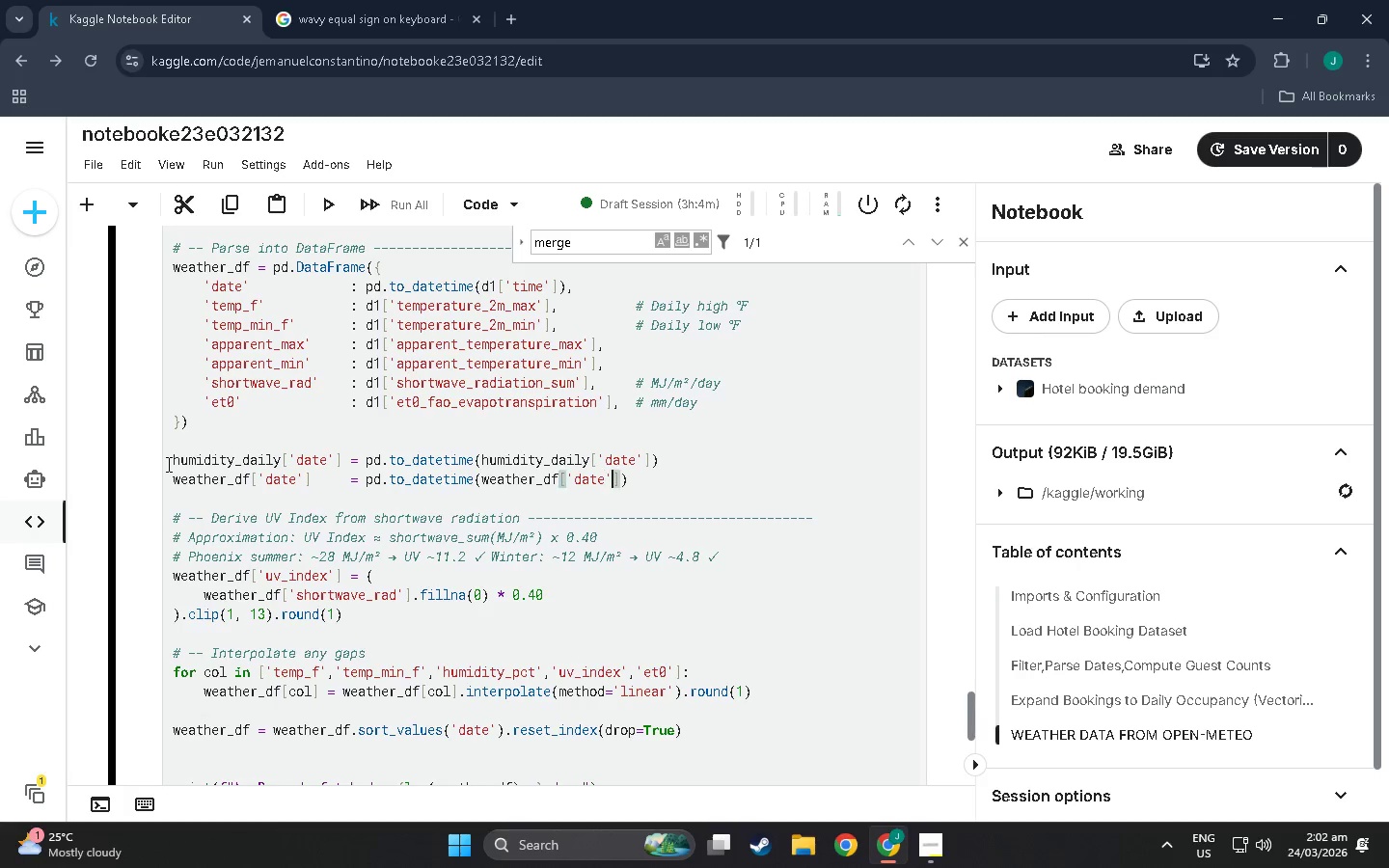 
 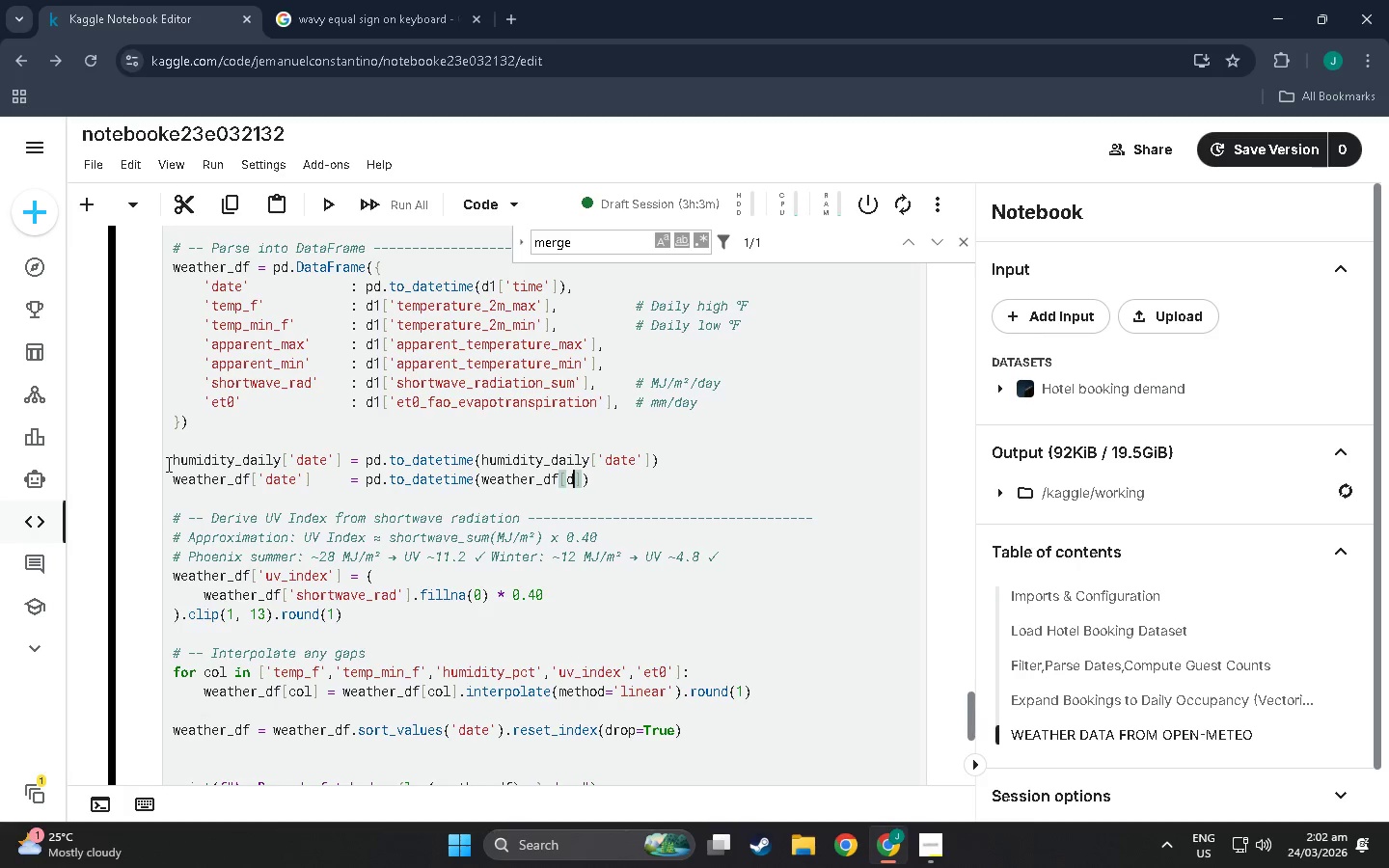 
key(ArrowRight)
 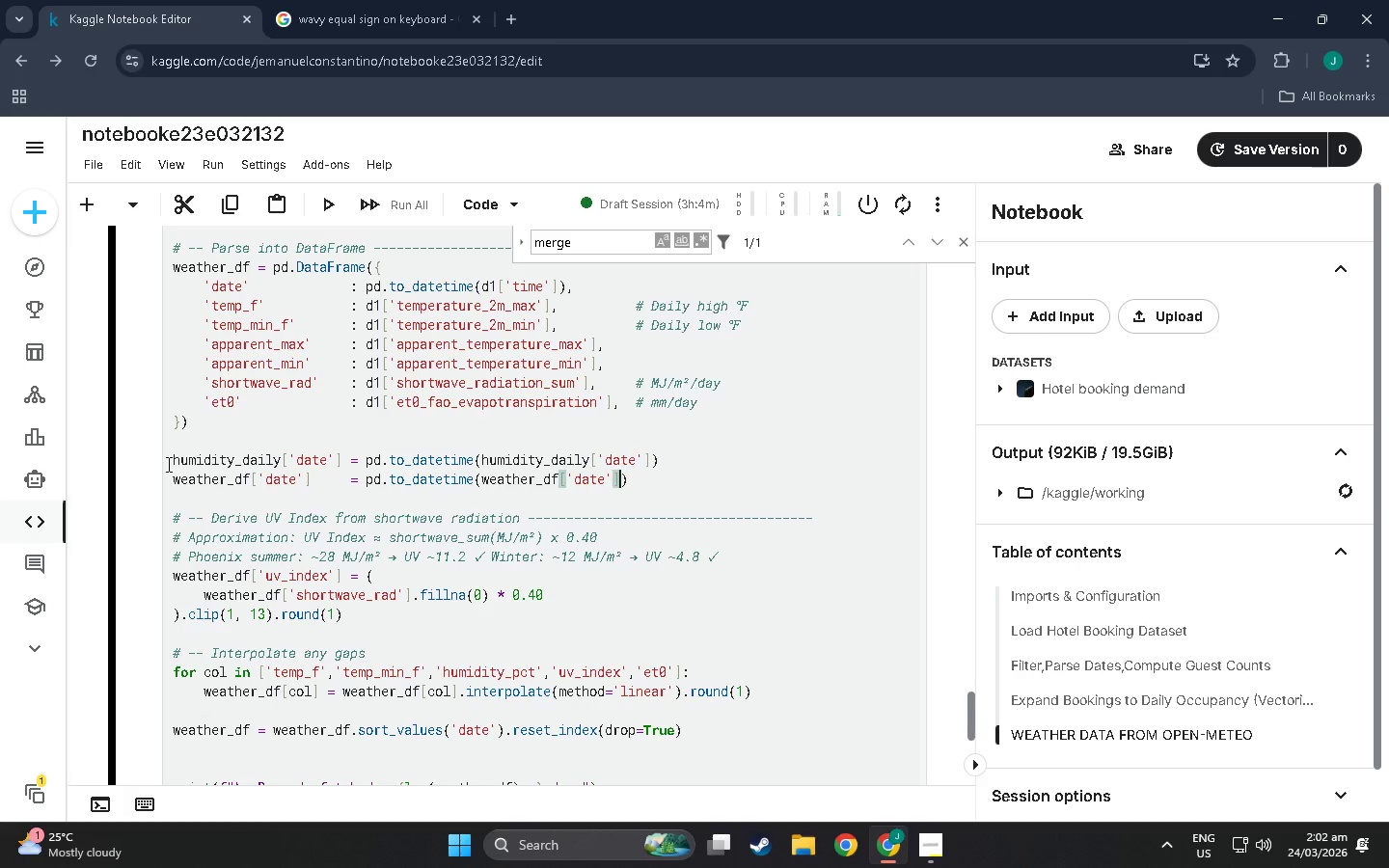 
key(ArrowRight)
 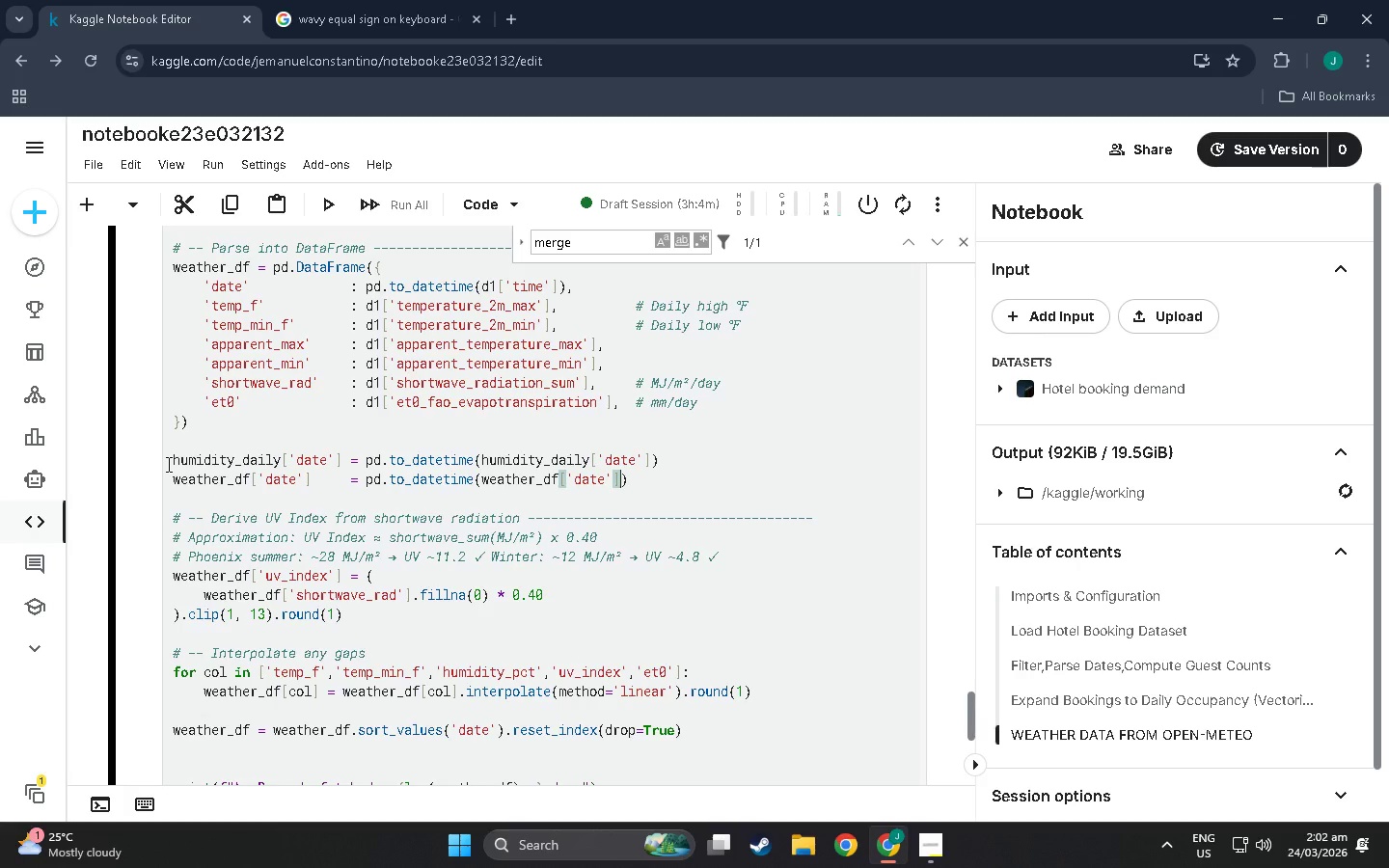 
key(ArrowRight)
 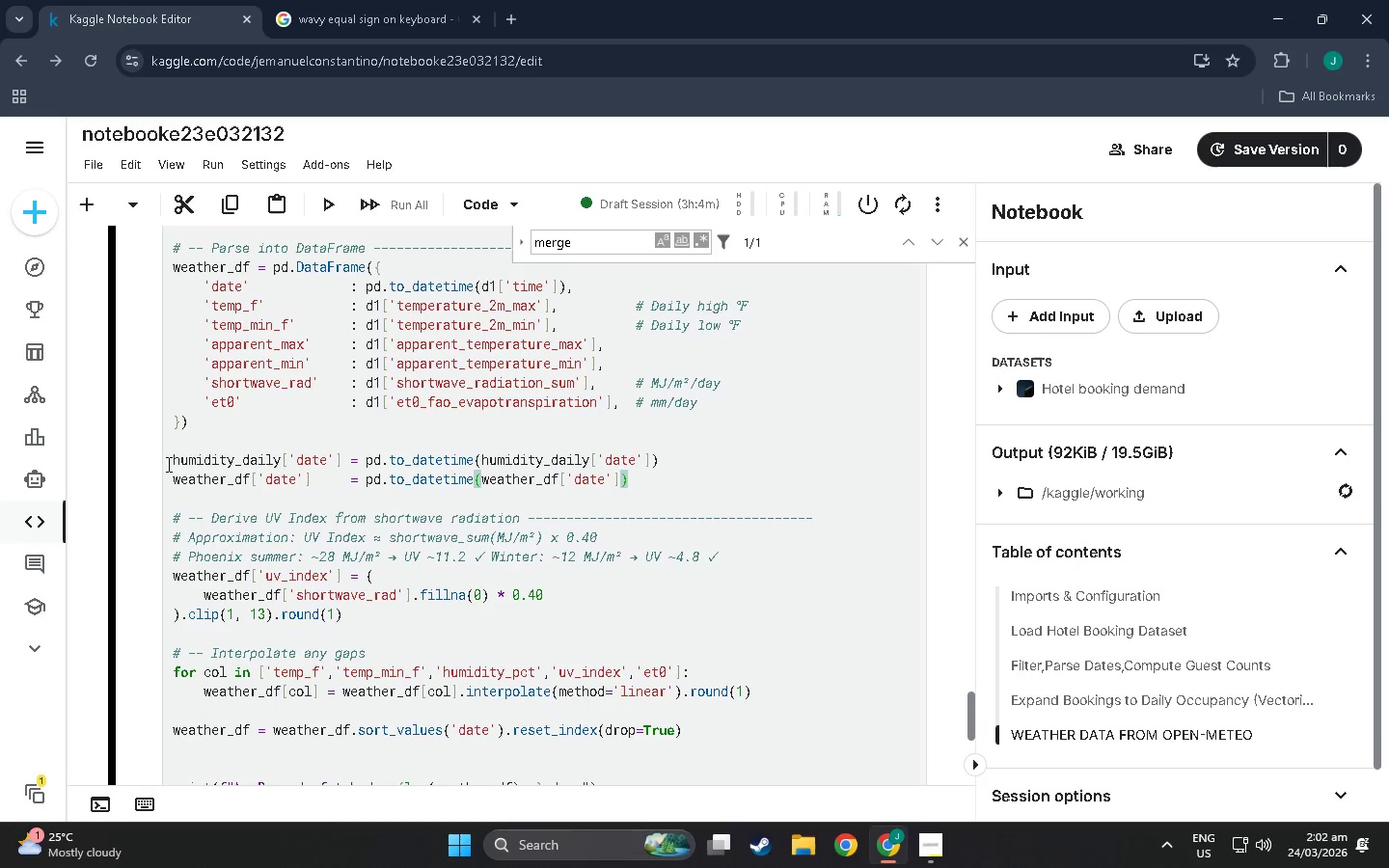 
key(Enter)
 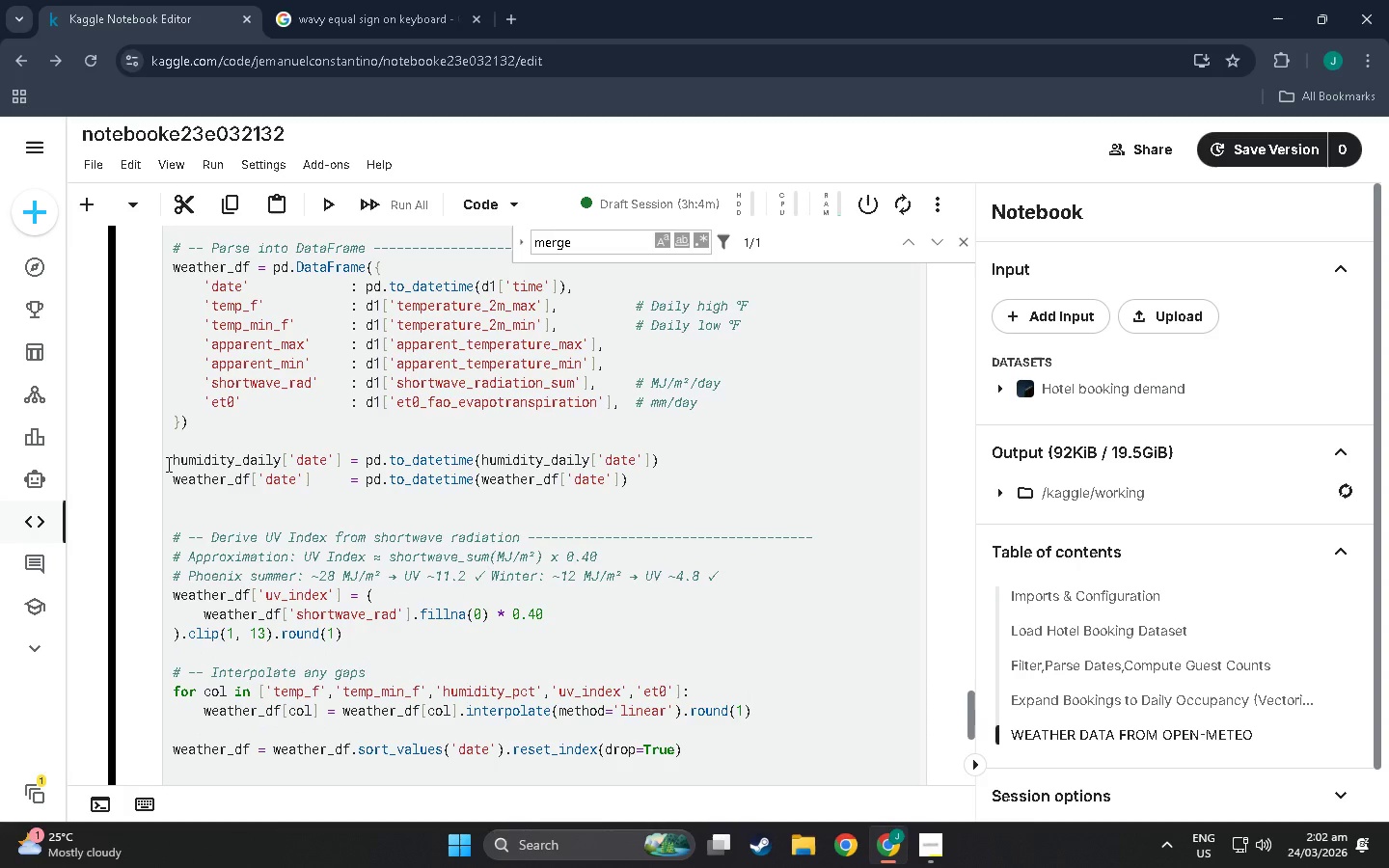 
type(weather_df = weather)
 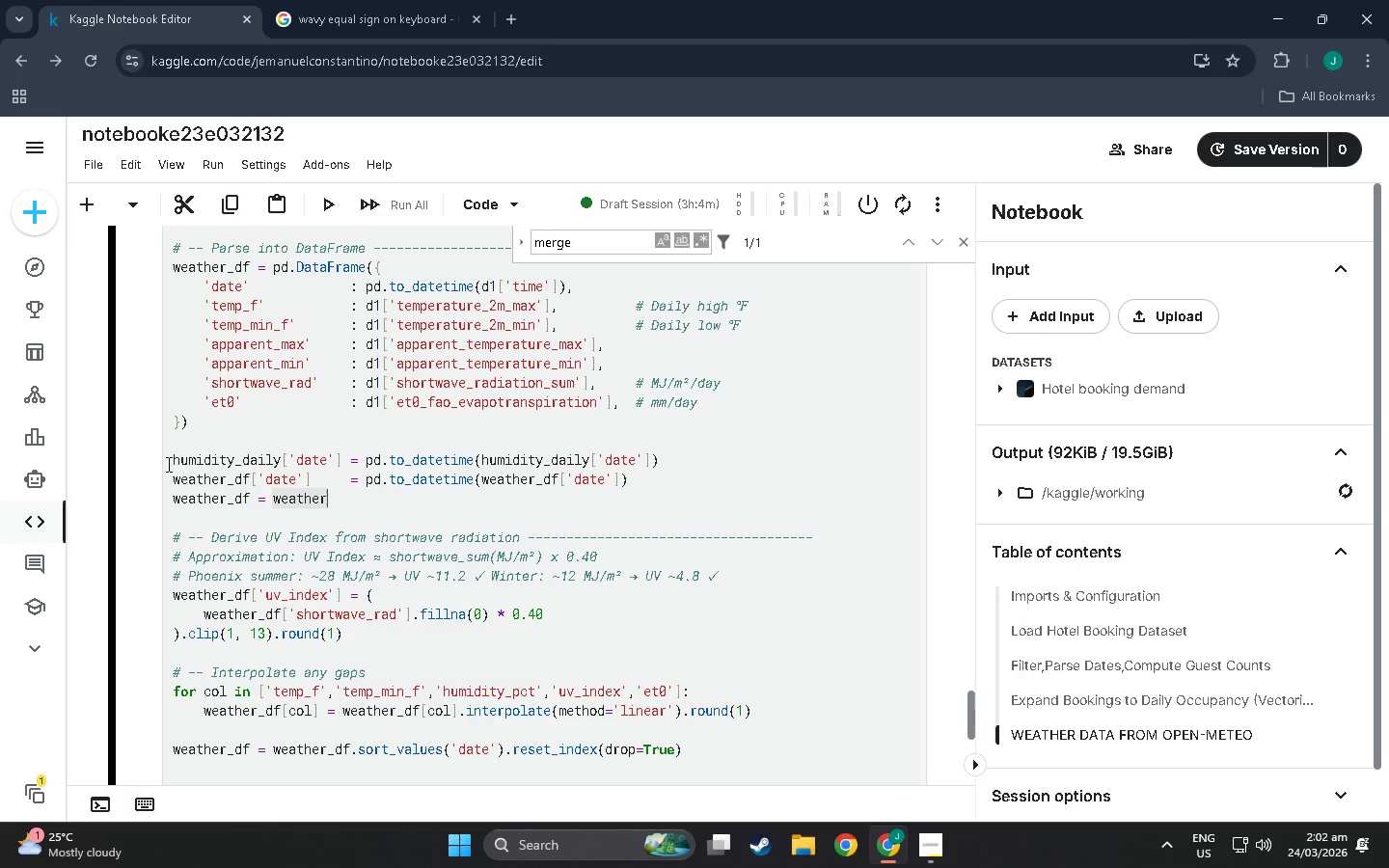 
type(_df,)
key(Backspace)
type(.merge(humidity_daily, on='date)
 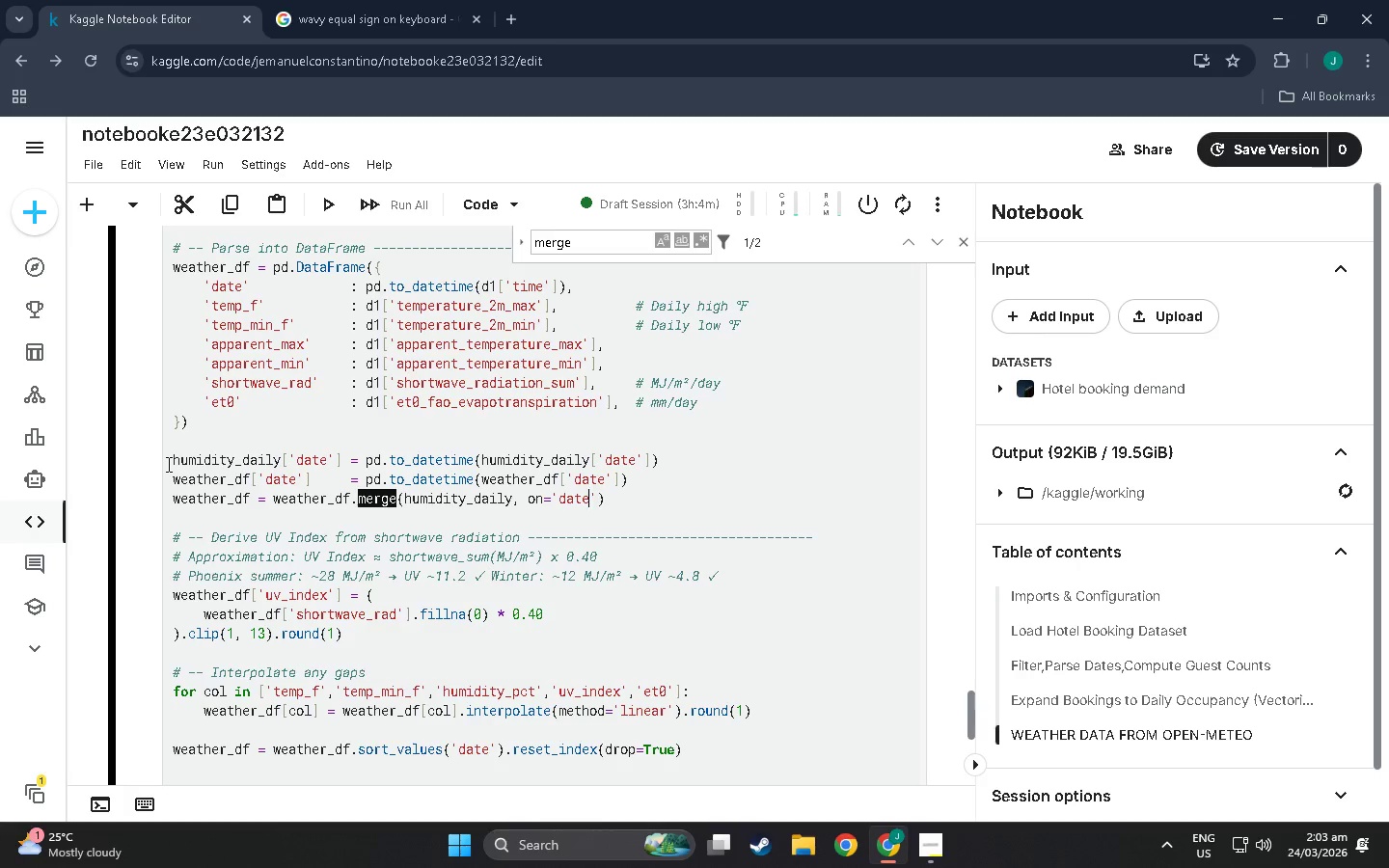 
key(ArrowRight)
 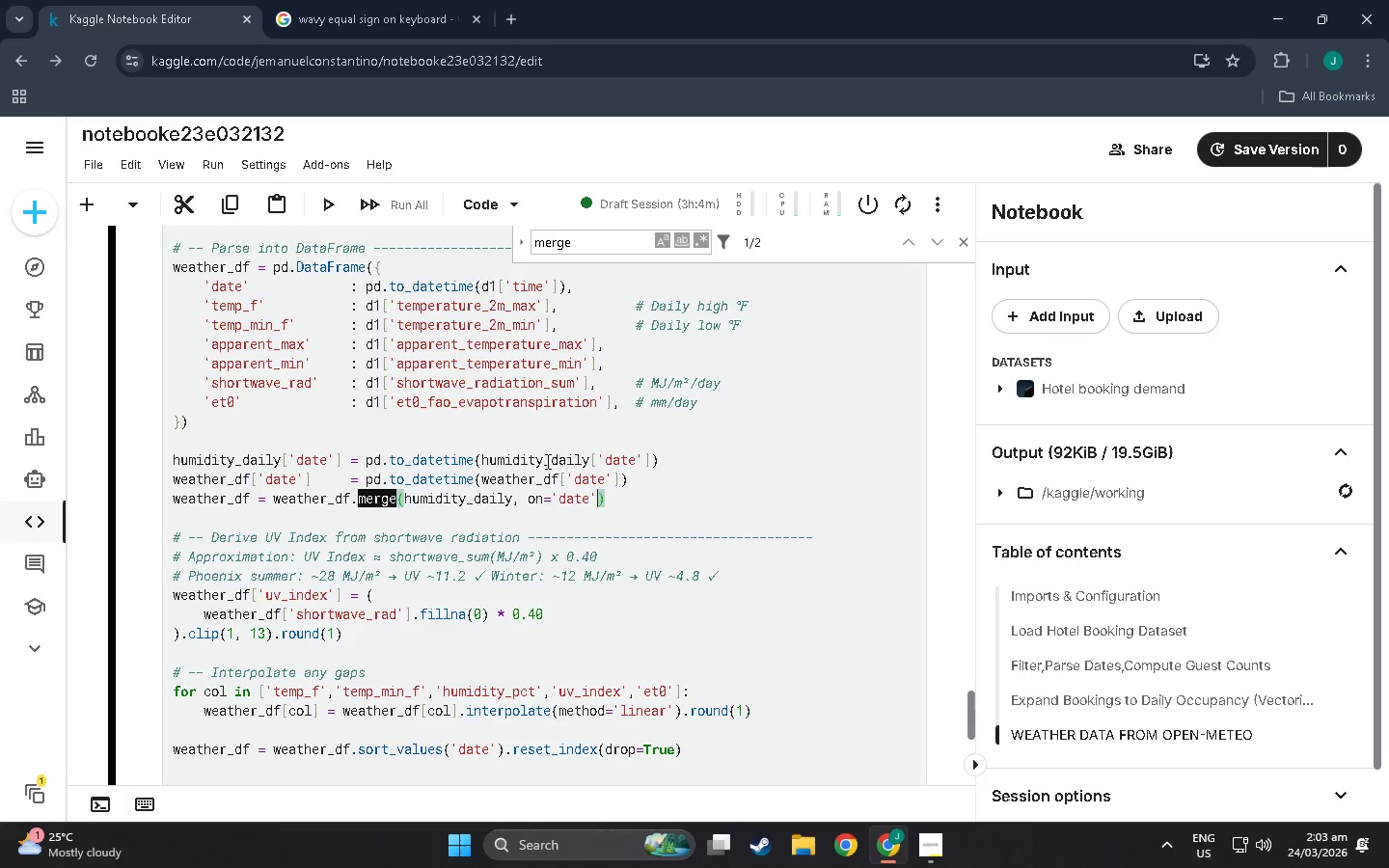 
left_click([589, 501])
 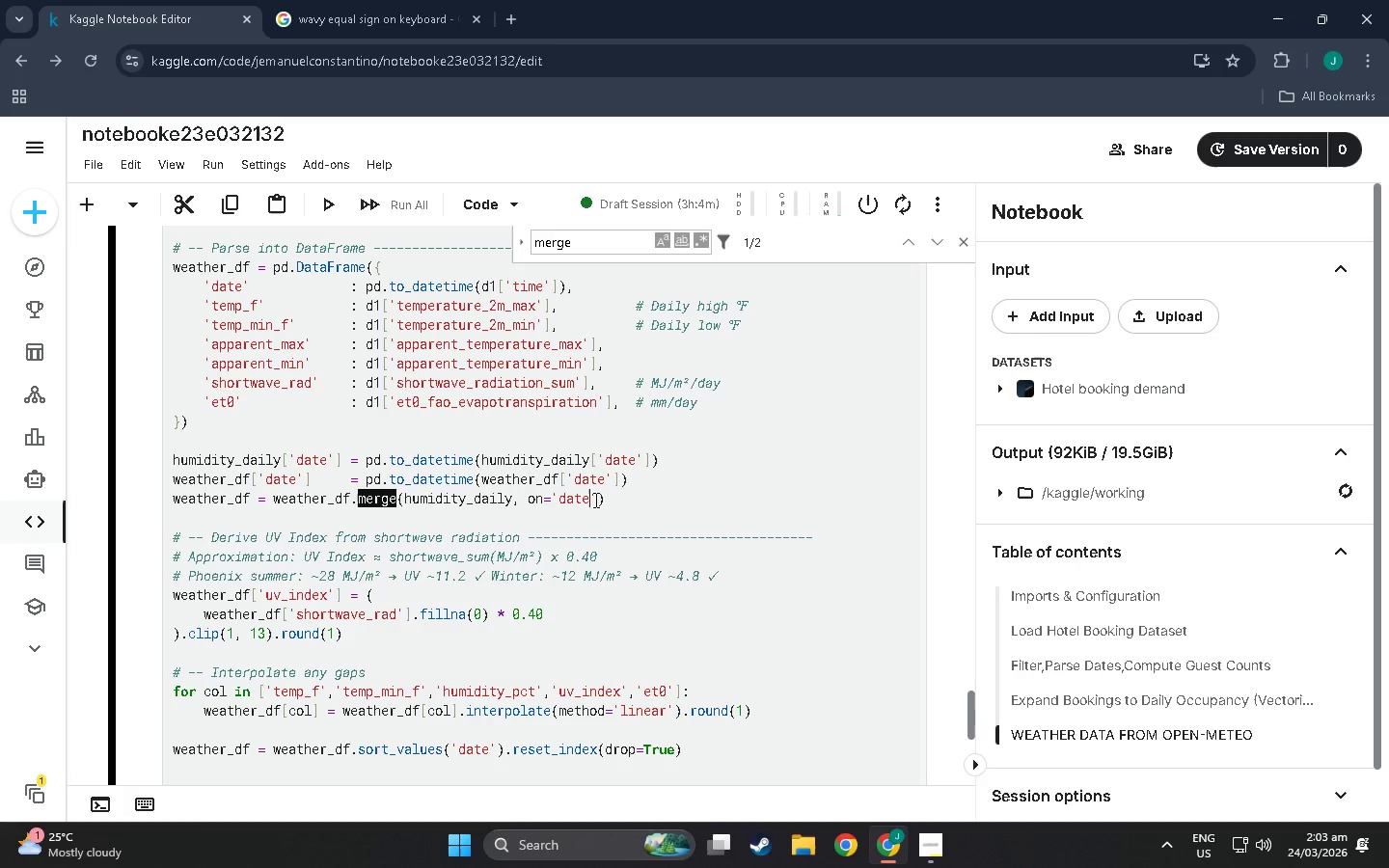 
left_click([596, 500])
 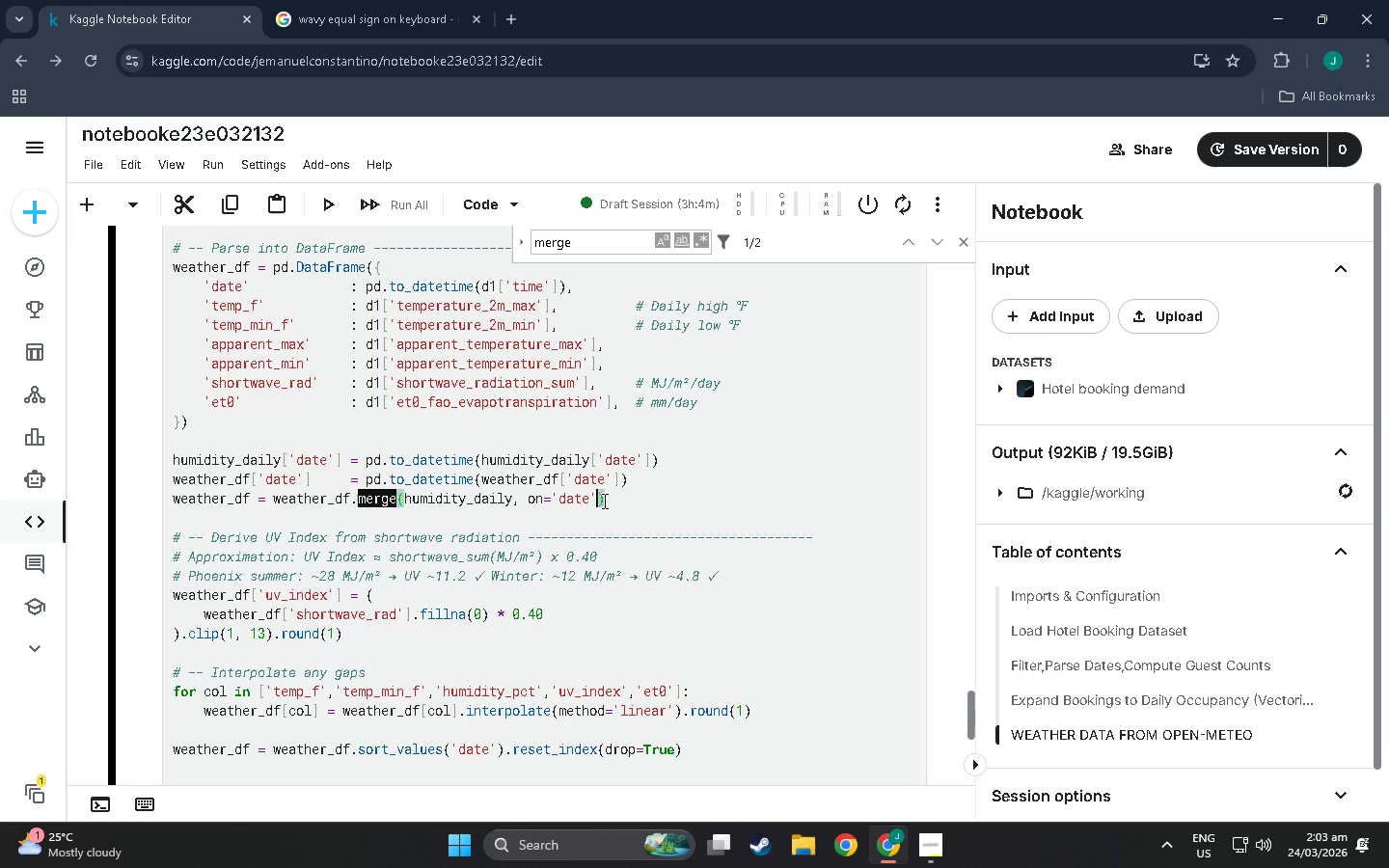 
type(, how='legt)
key(Backspace)
key(Backspace)
type(ft)
 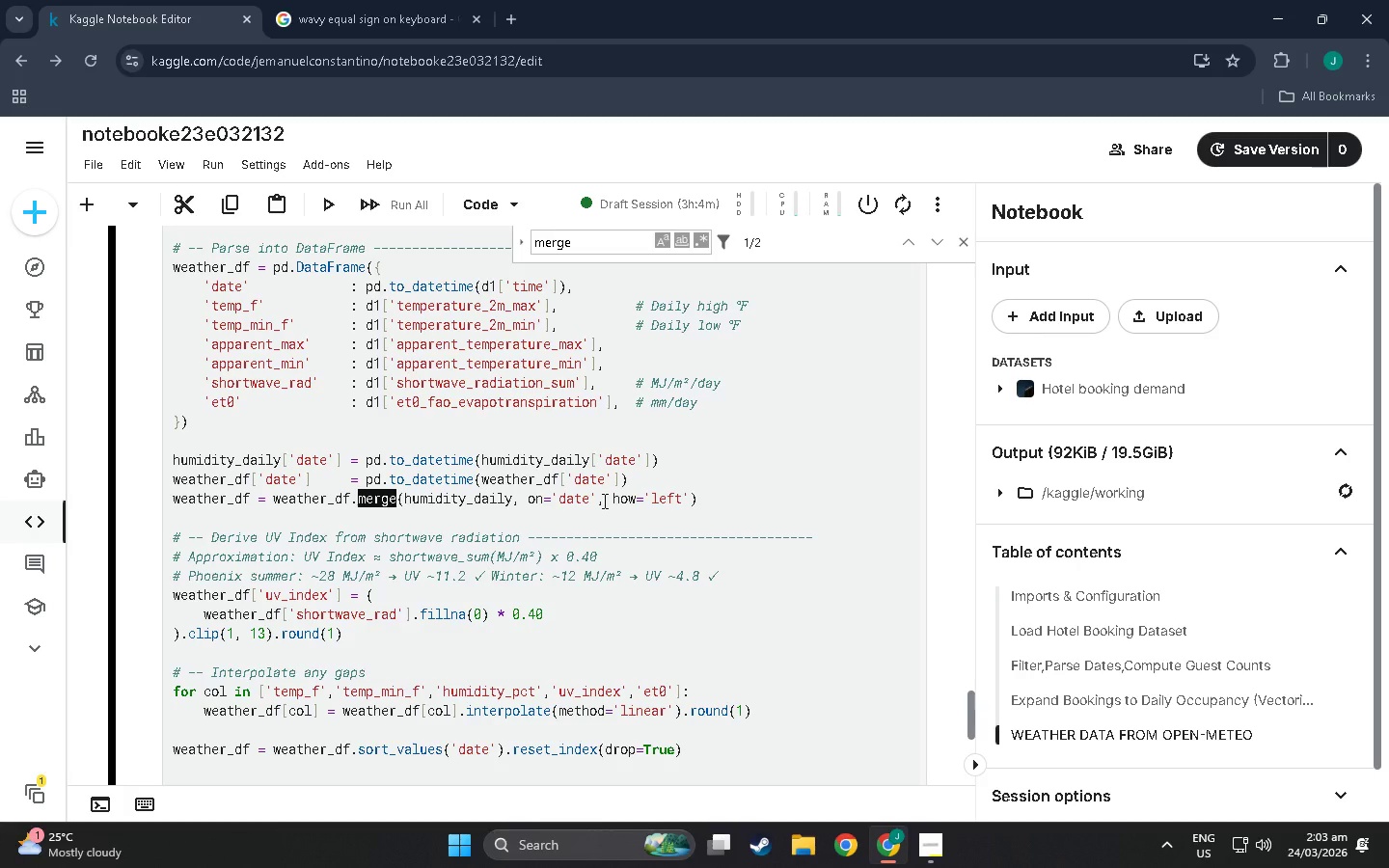 
key(ArrowRight)
 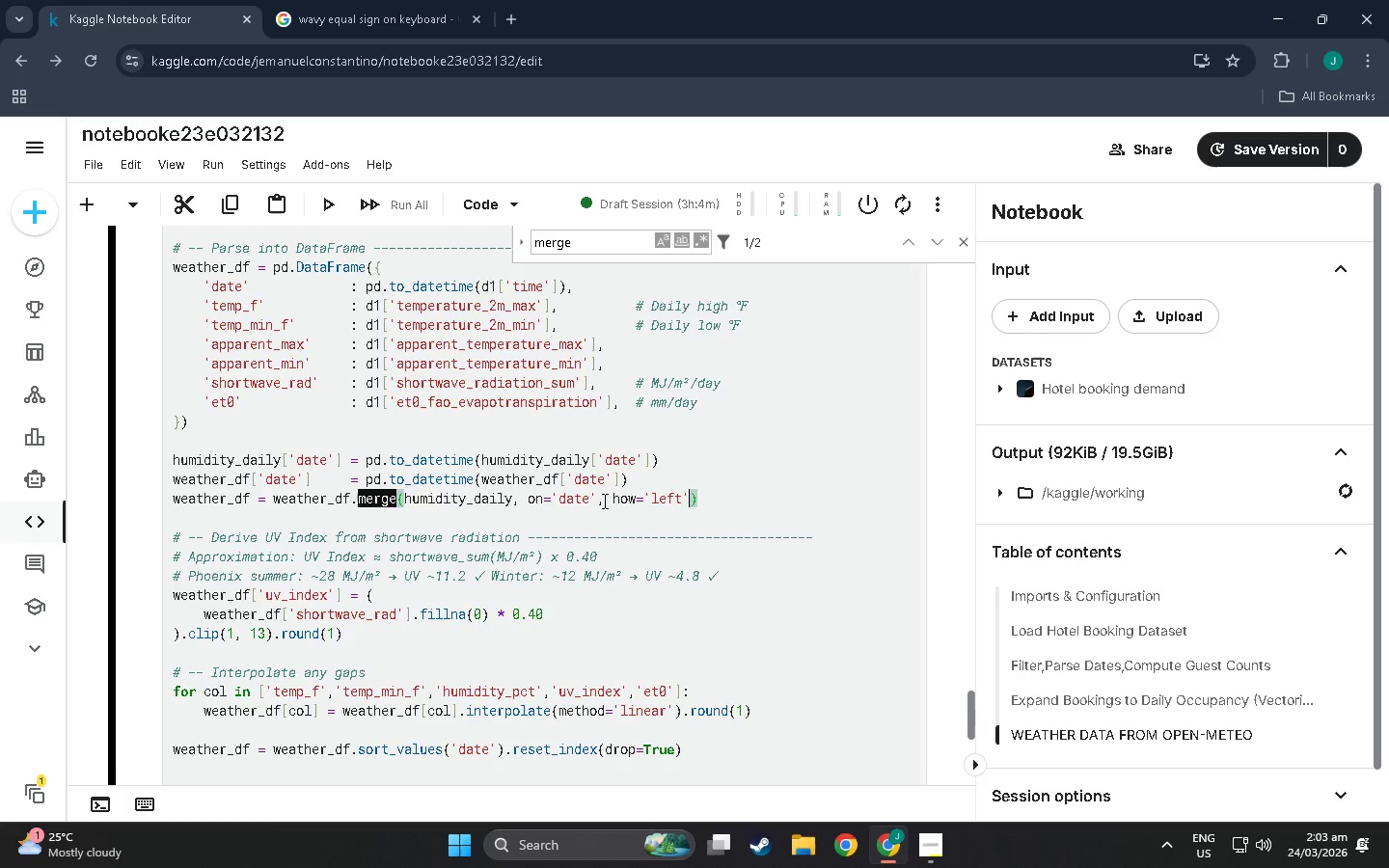 
key(ArrowRight)
 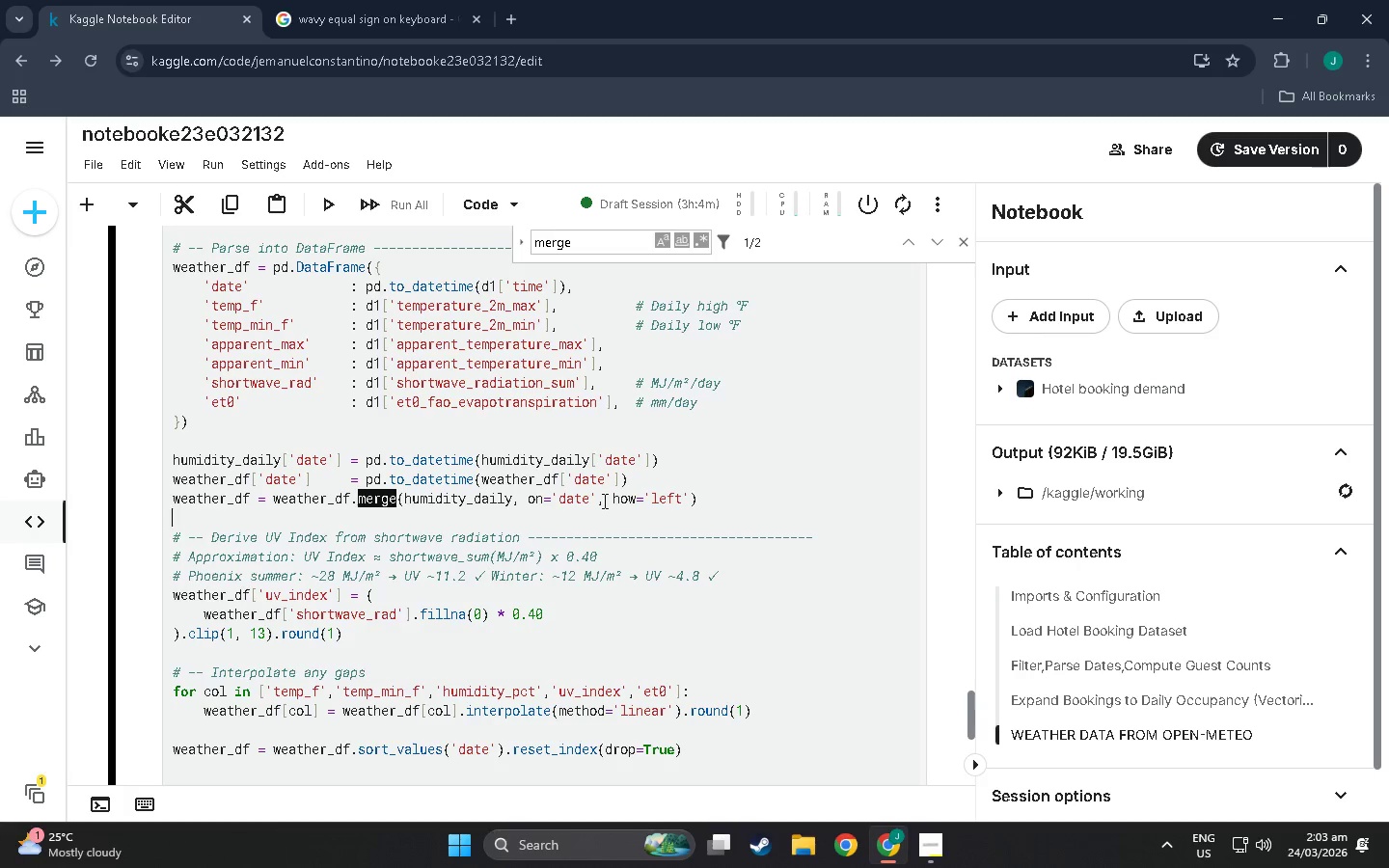 
key(ArrowRight)
 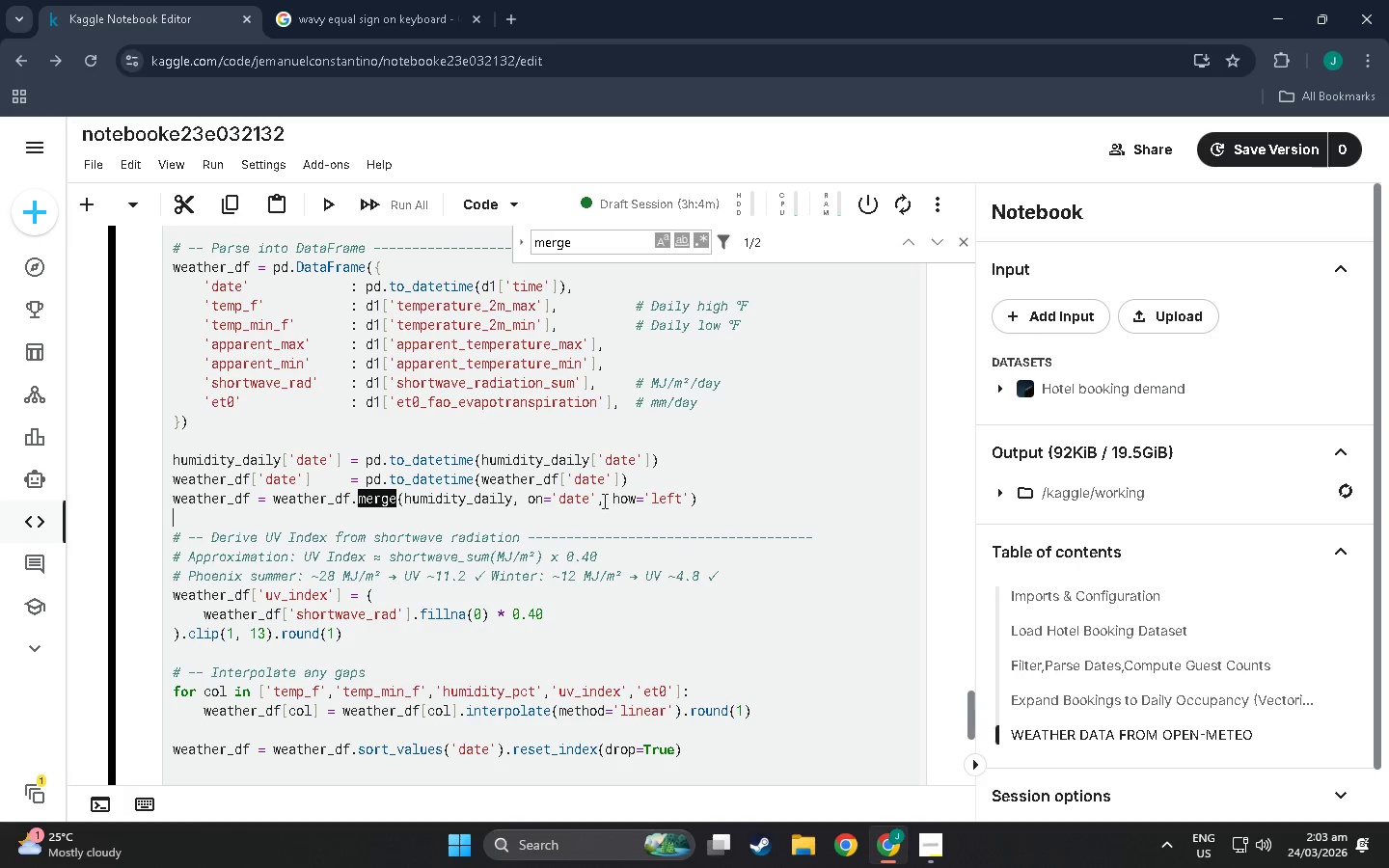 
key(Shift+Enter)
 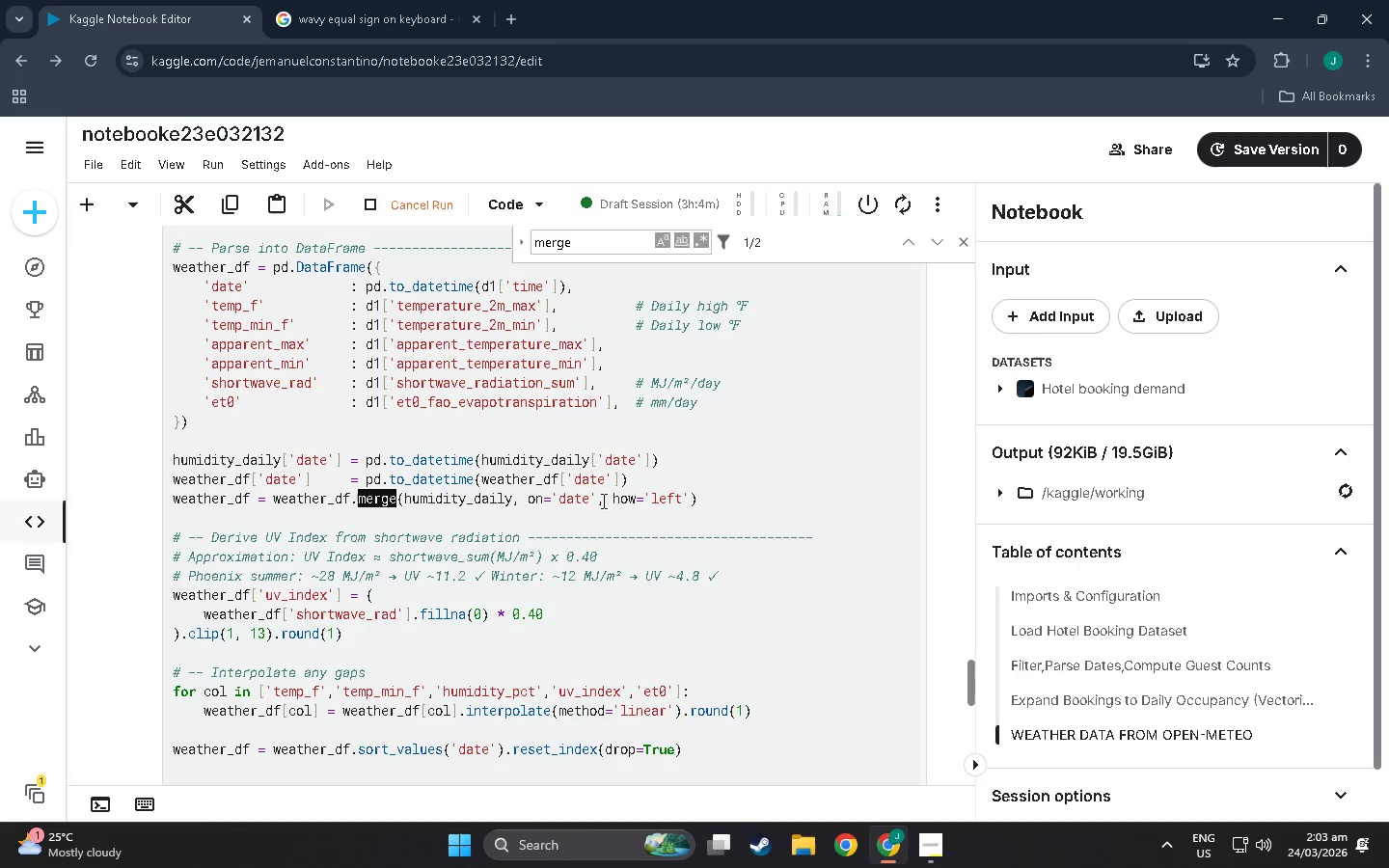 
scroll: coordinate [578, 502], scroll_direction: down, amount: 24.0
 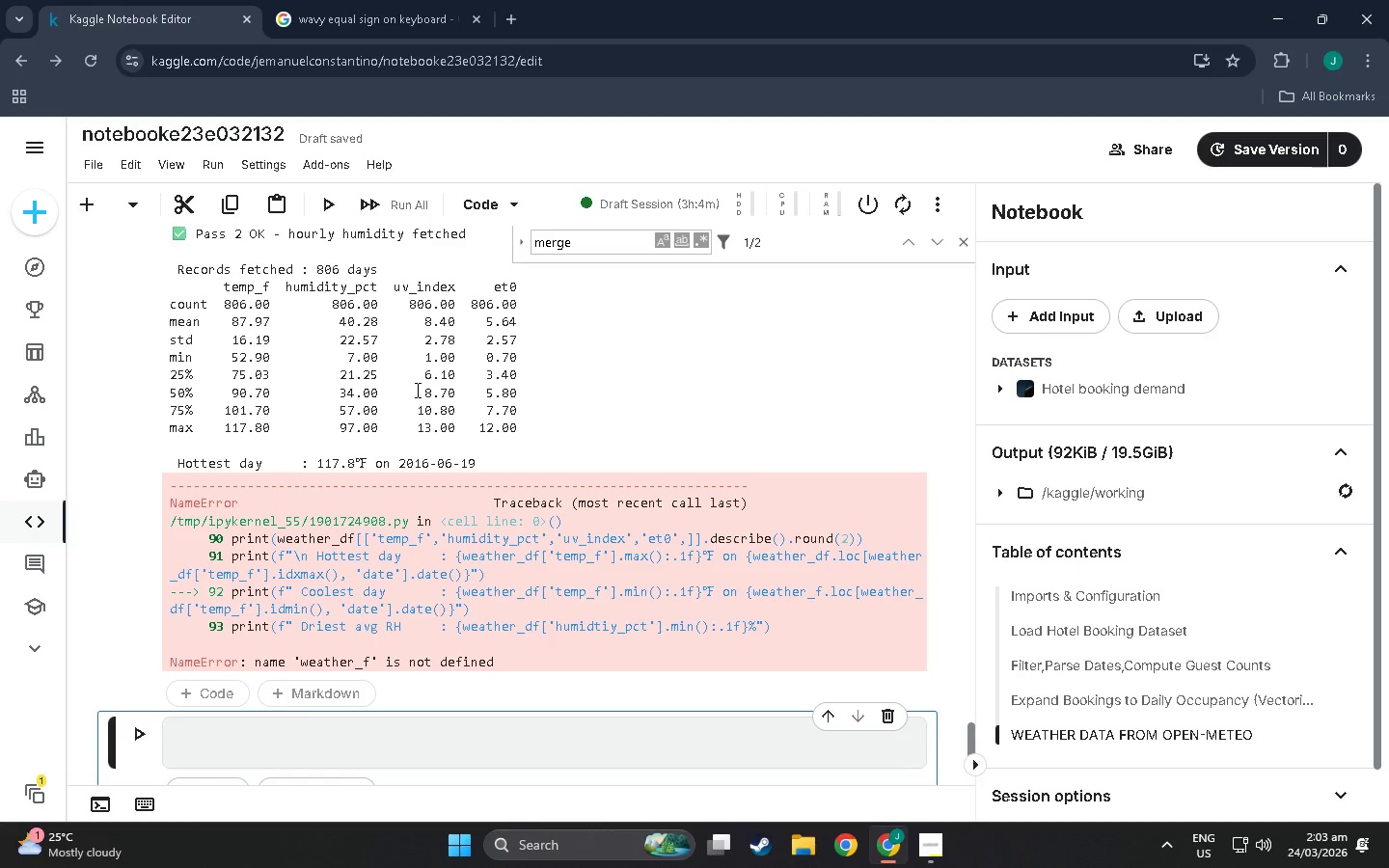 
left_click_drag(start_coordinate=[592, 243], to_coordinate=[505, 238])
 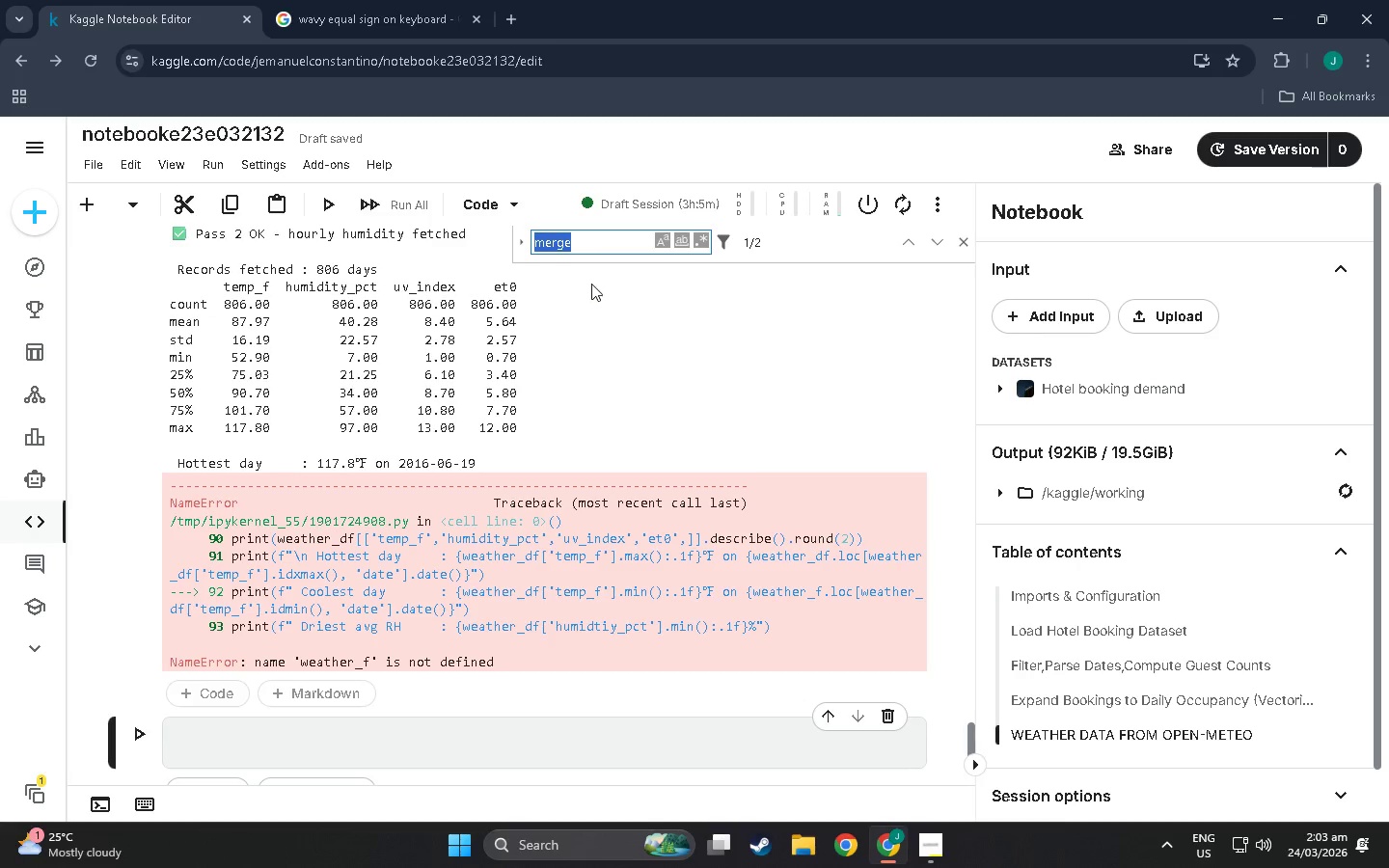 
type(weather_f)
 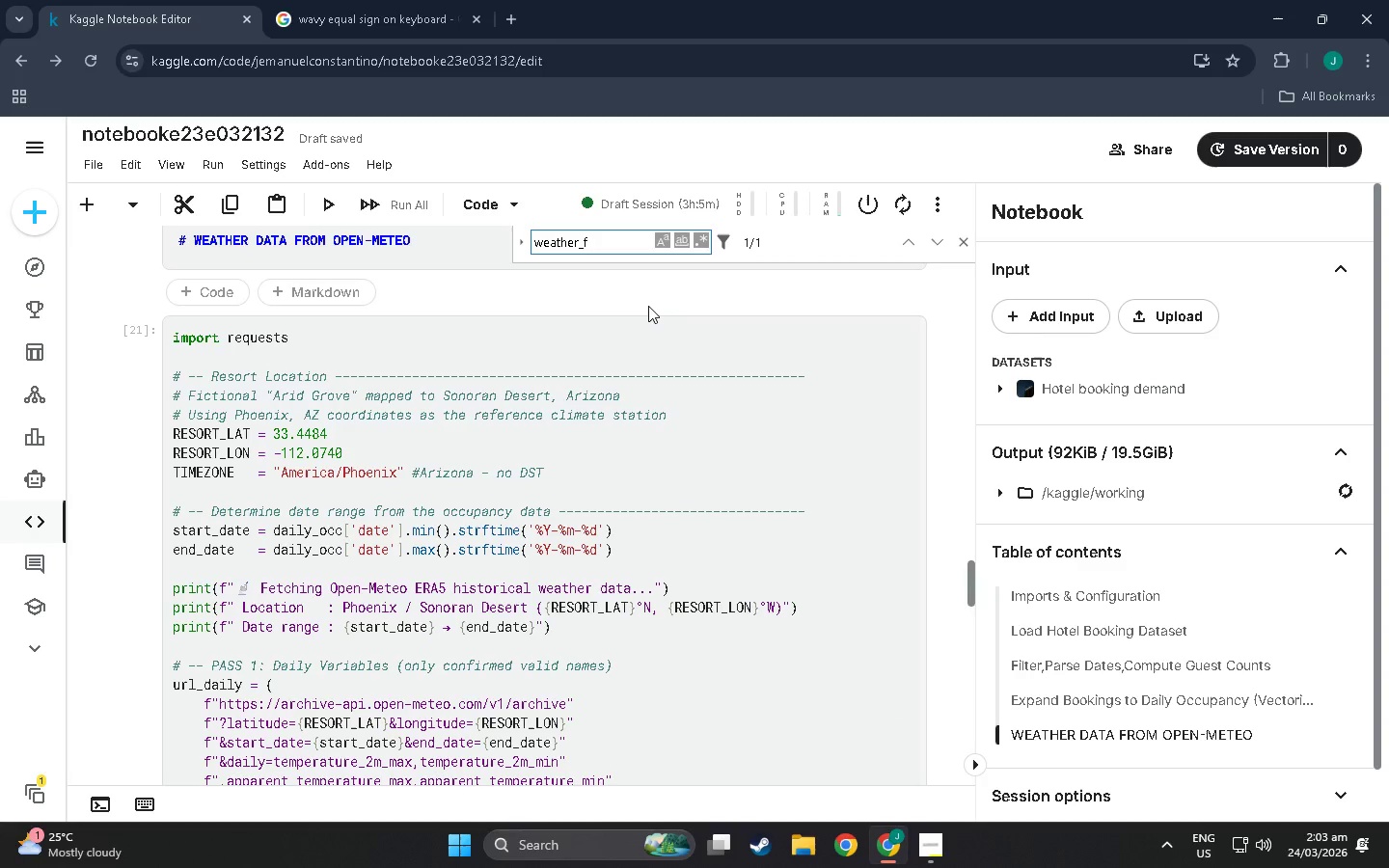 
scroll: coordinate [683, 443], scroll_direction: down, amount: 29.0
 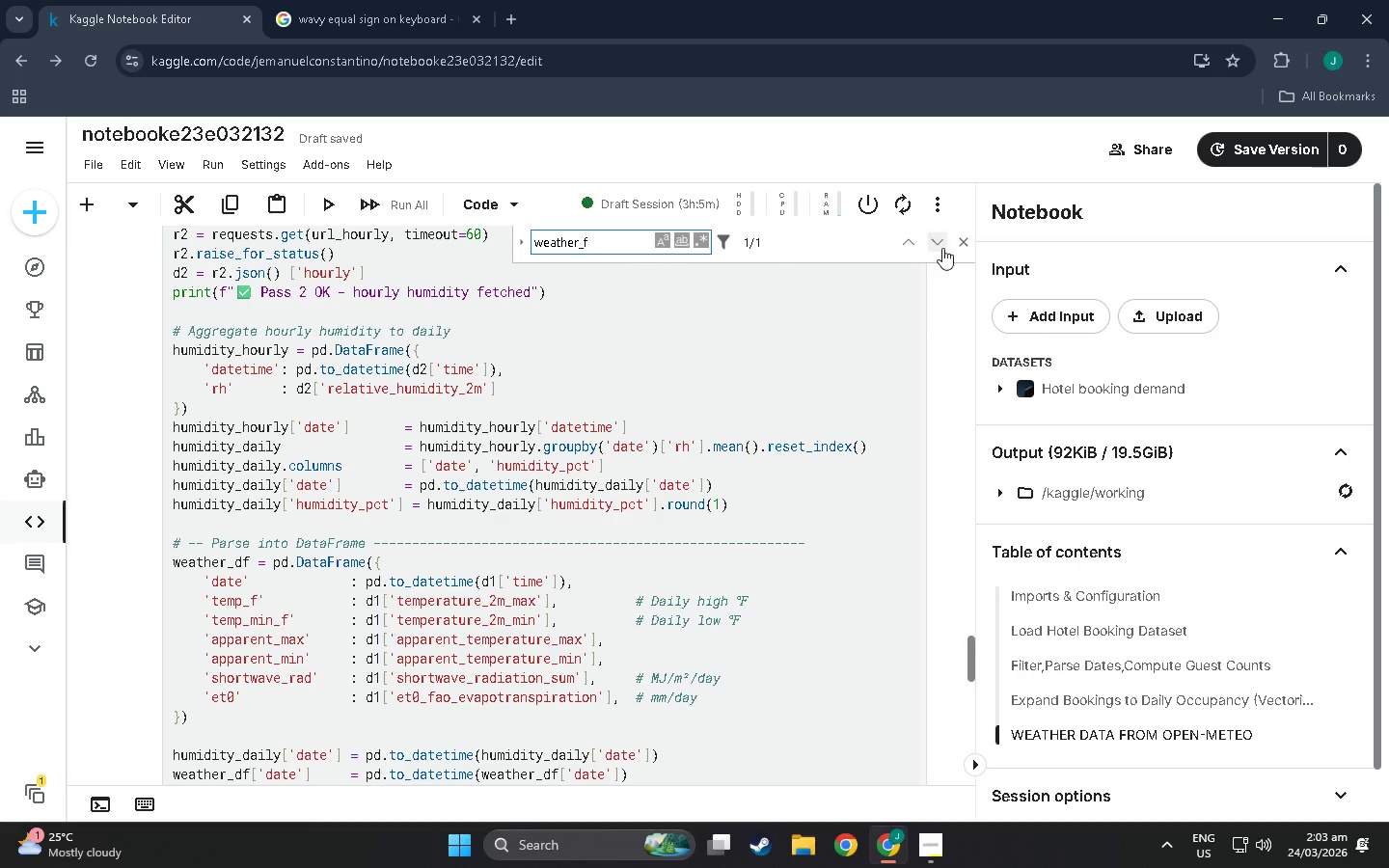 
left_click([940, 248])
 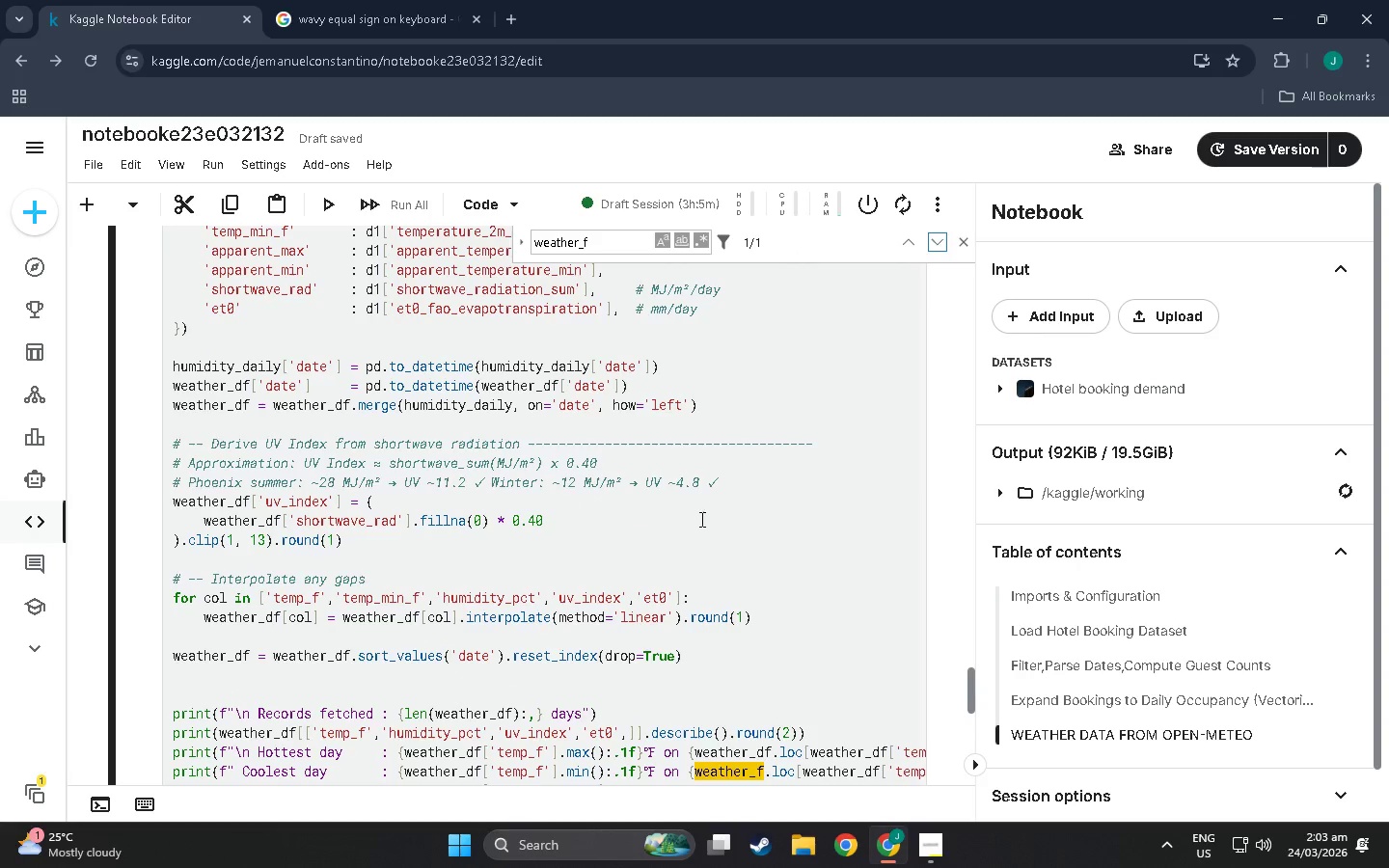 
scroll: coordinate [674, 555], scroll_direction: down, amount: 5.0
 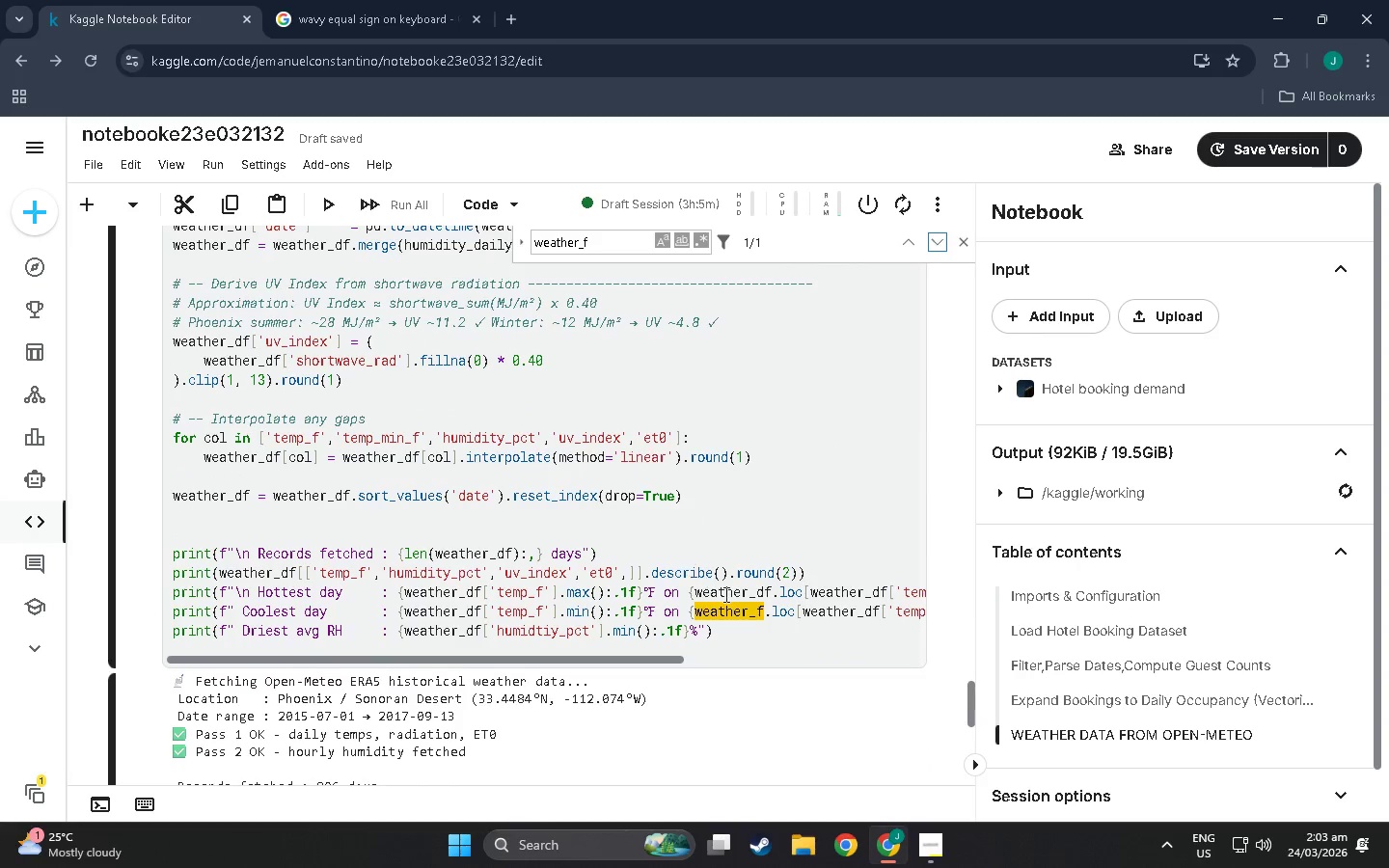 
left_click([757, 615])
 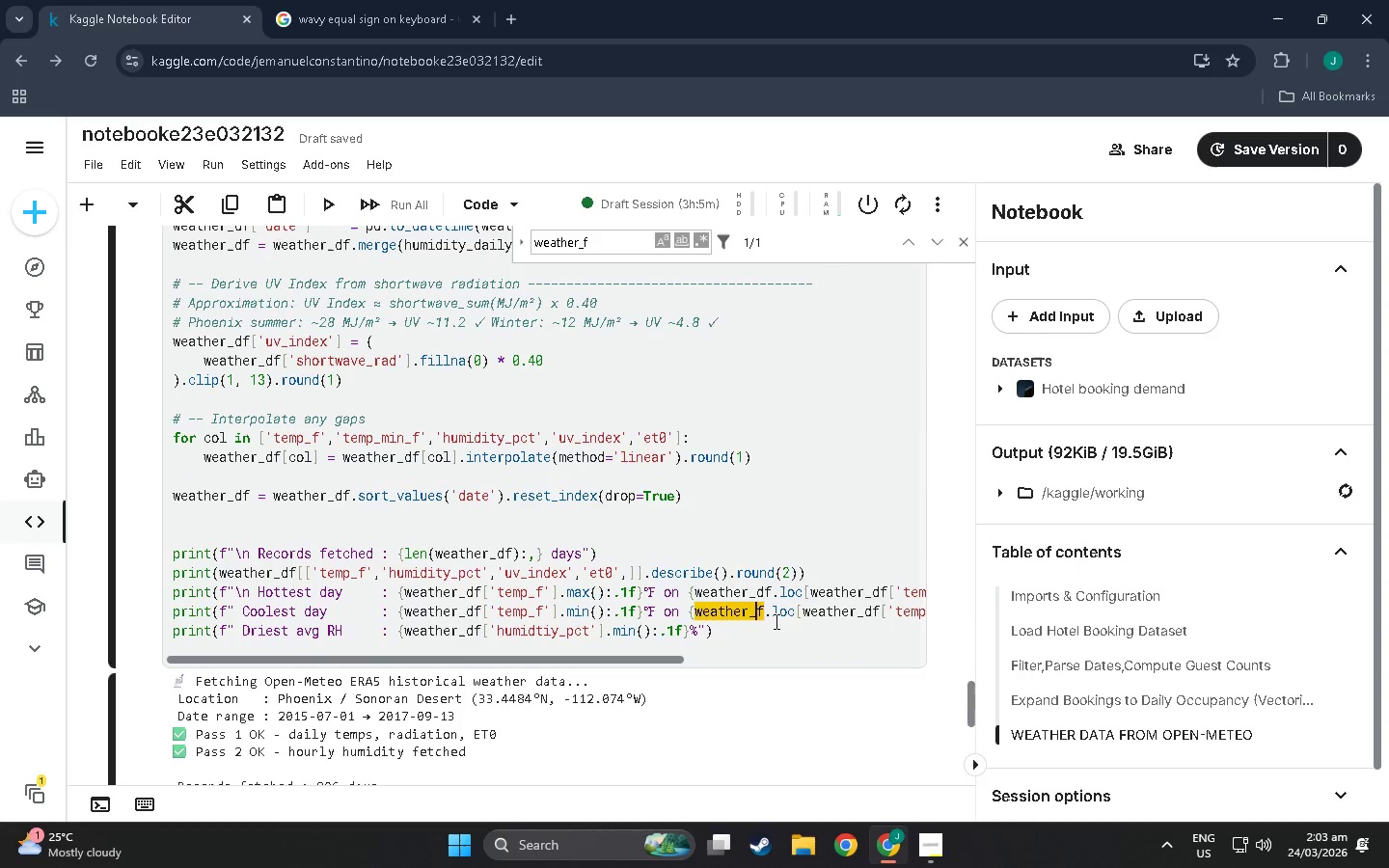 
key(D)
 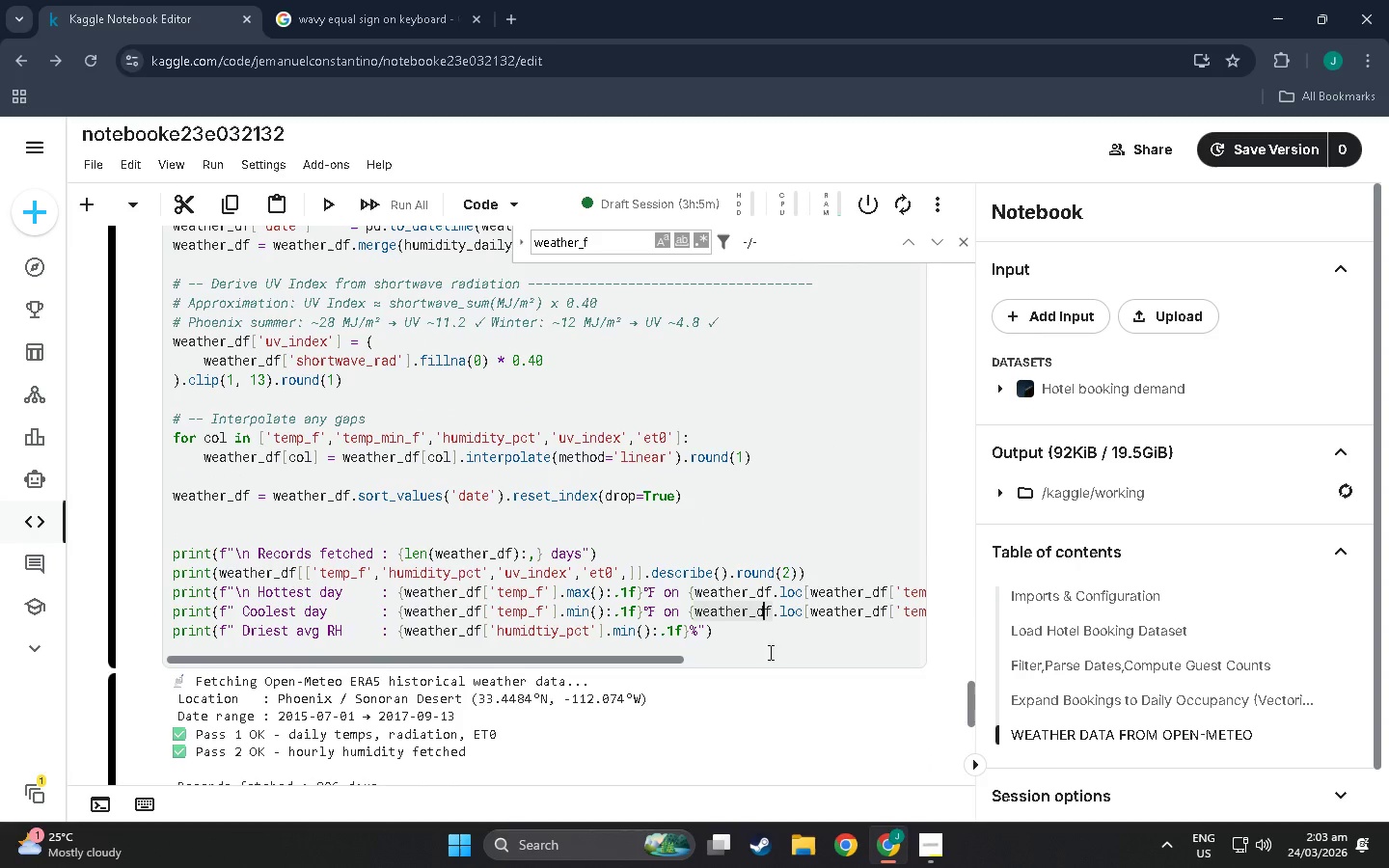 
left_click([769, 652])
 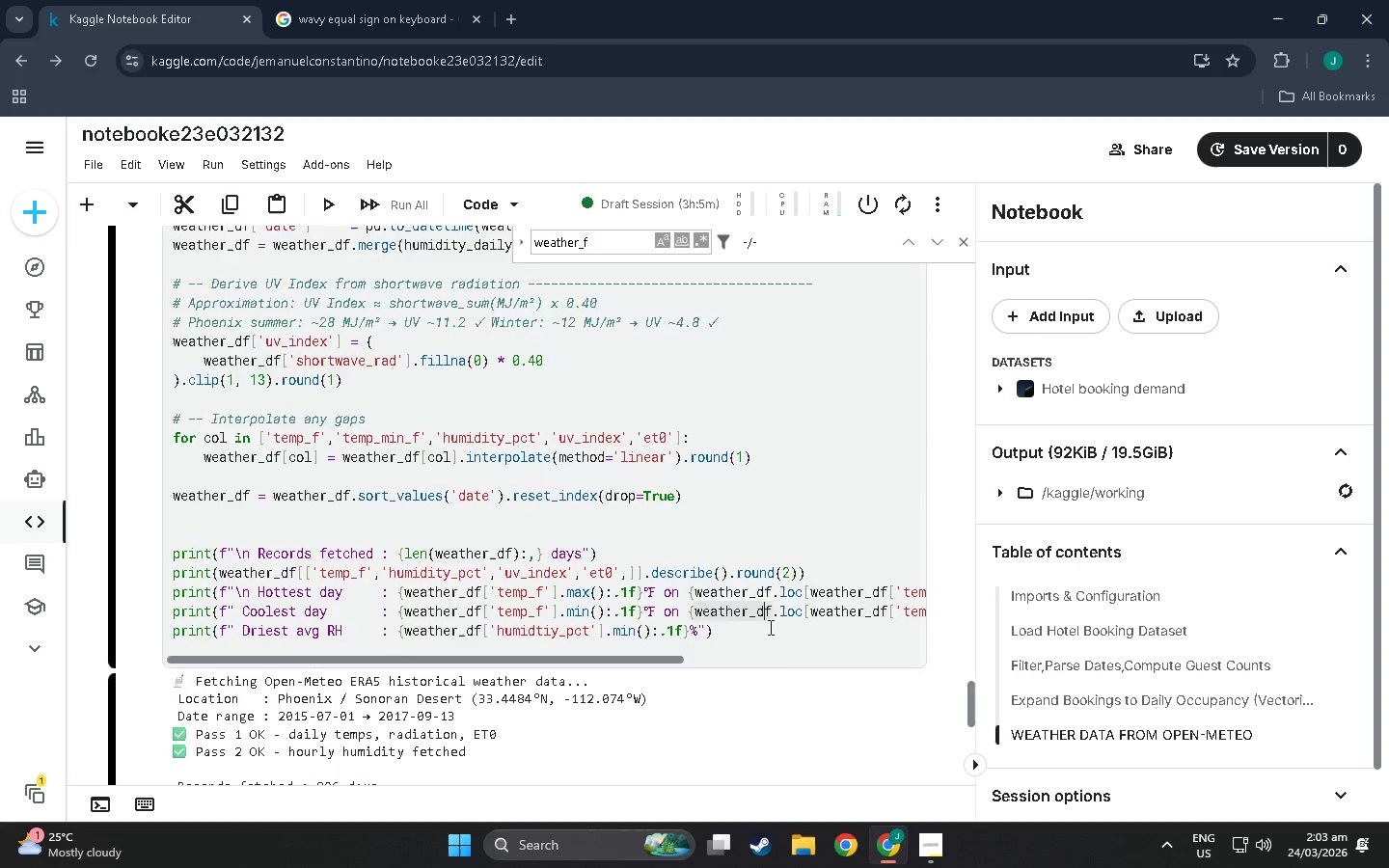 
scroll: coordinate [763, 599], scroll_direction: down, amount: 8.0
 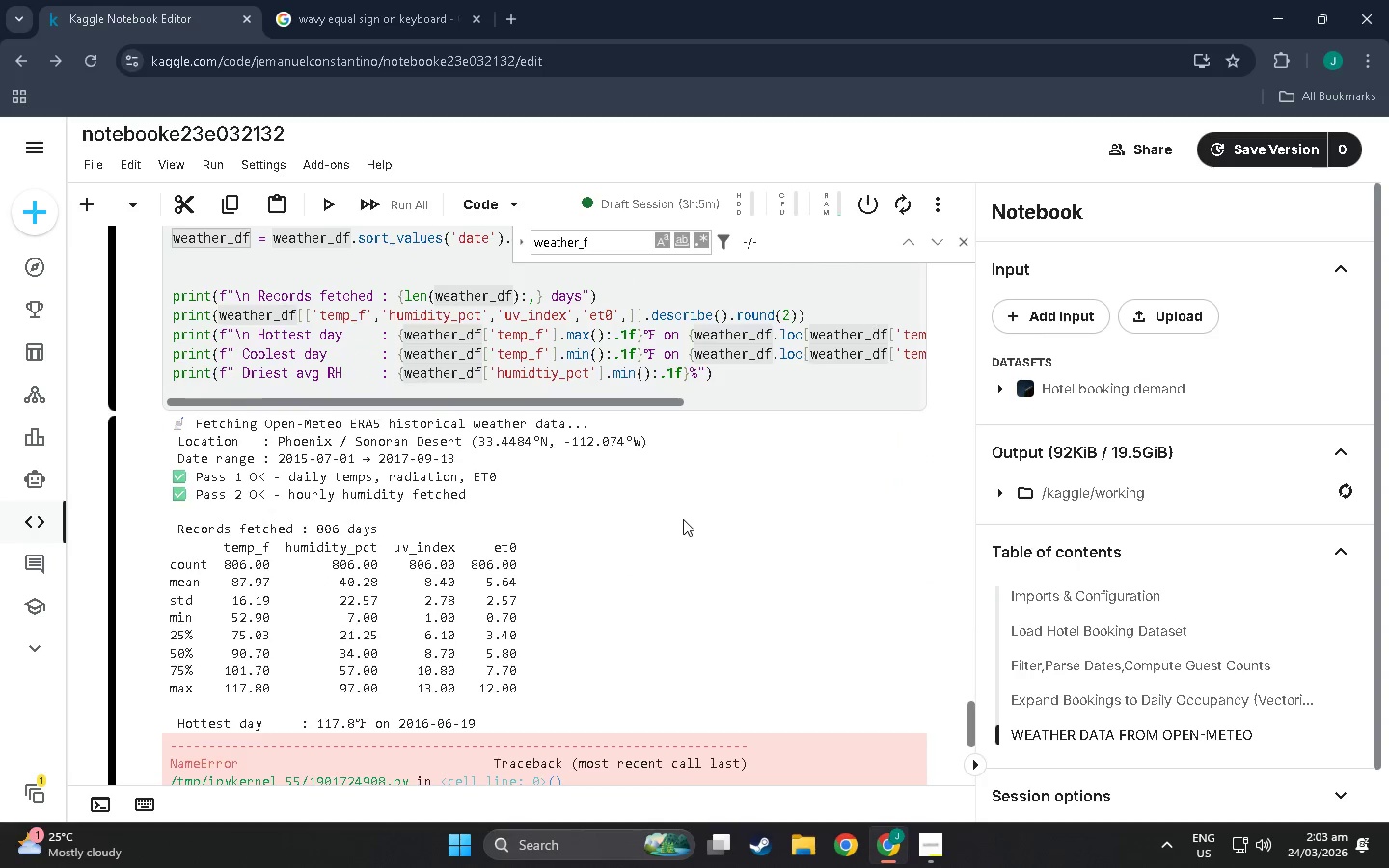 
key(Shift+Enter)
 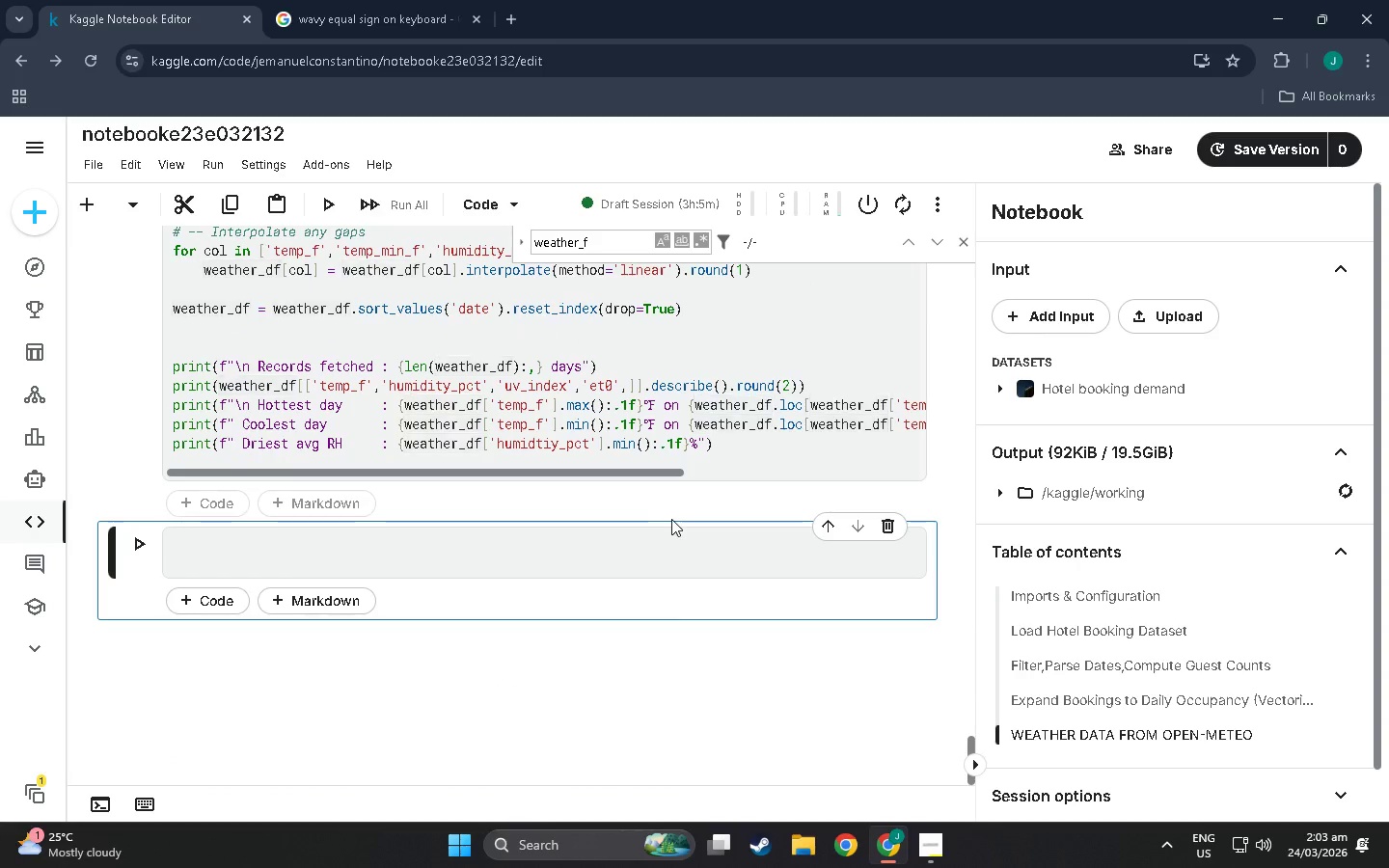 
scroll: coordinate [670, 523], scroll_direction: down, amount: 17.0
 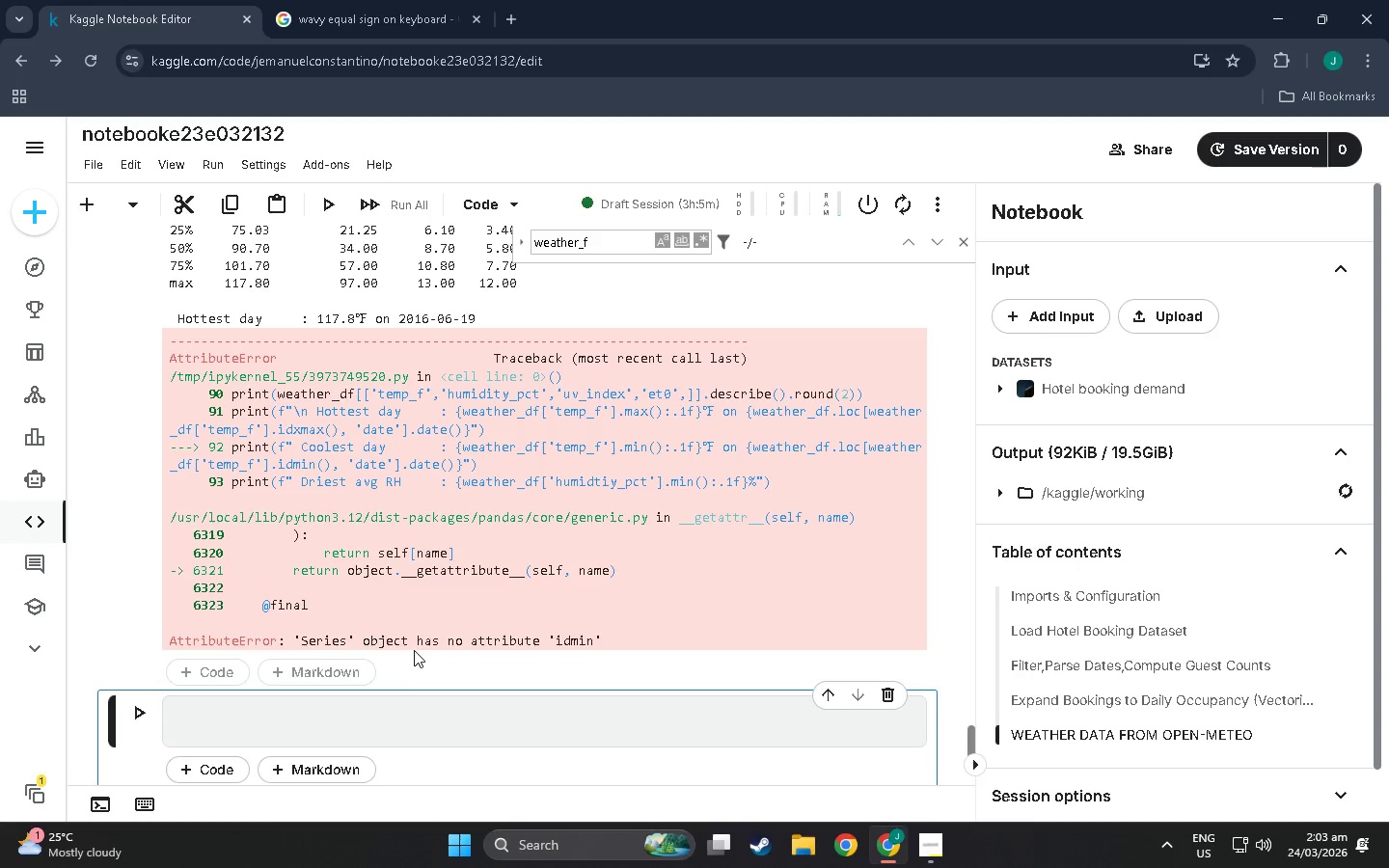 
wait(8.99)
 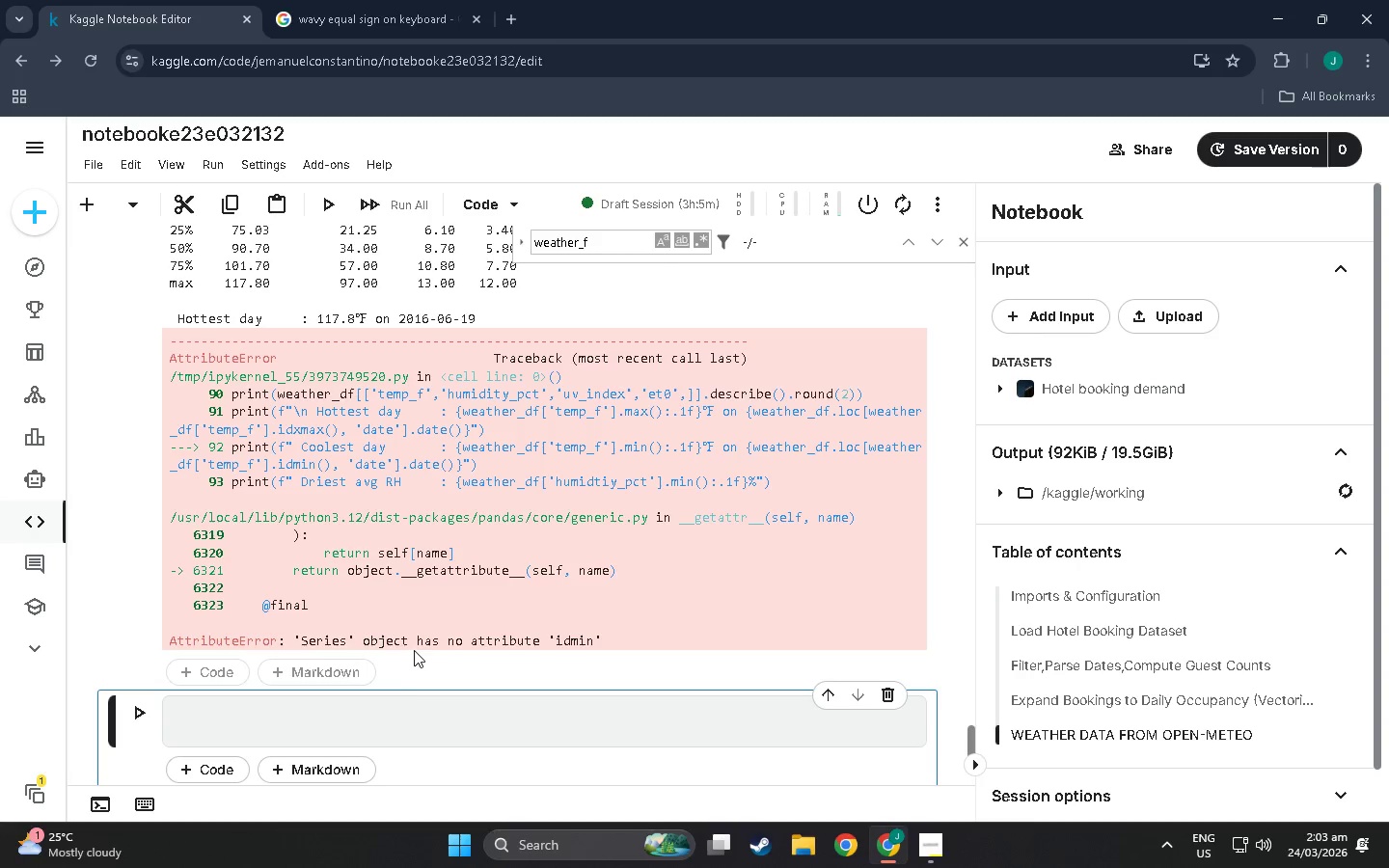 
scroll: coordinate [271, 481], scroll_direction: up, amount: 1.0
 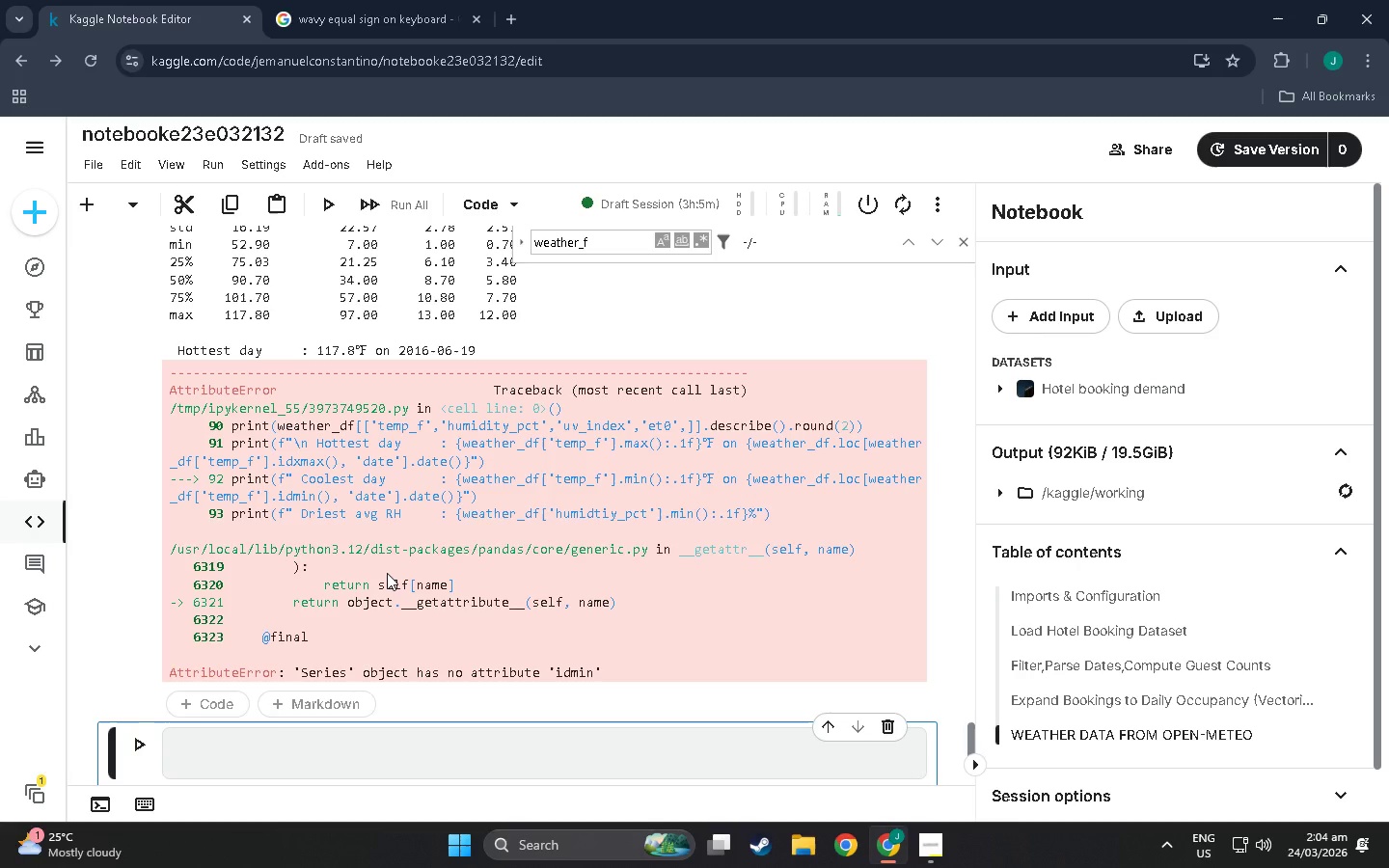 
wait(20.48)
 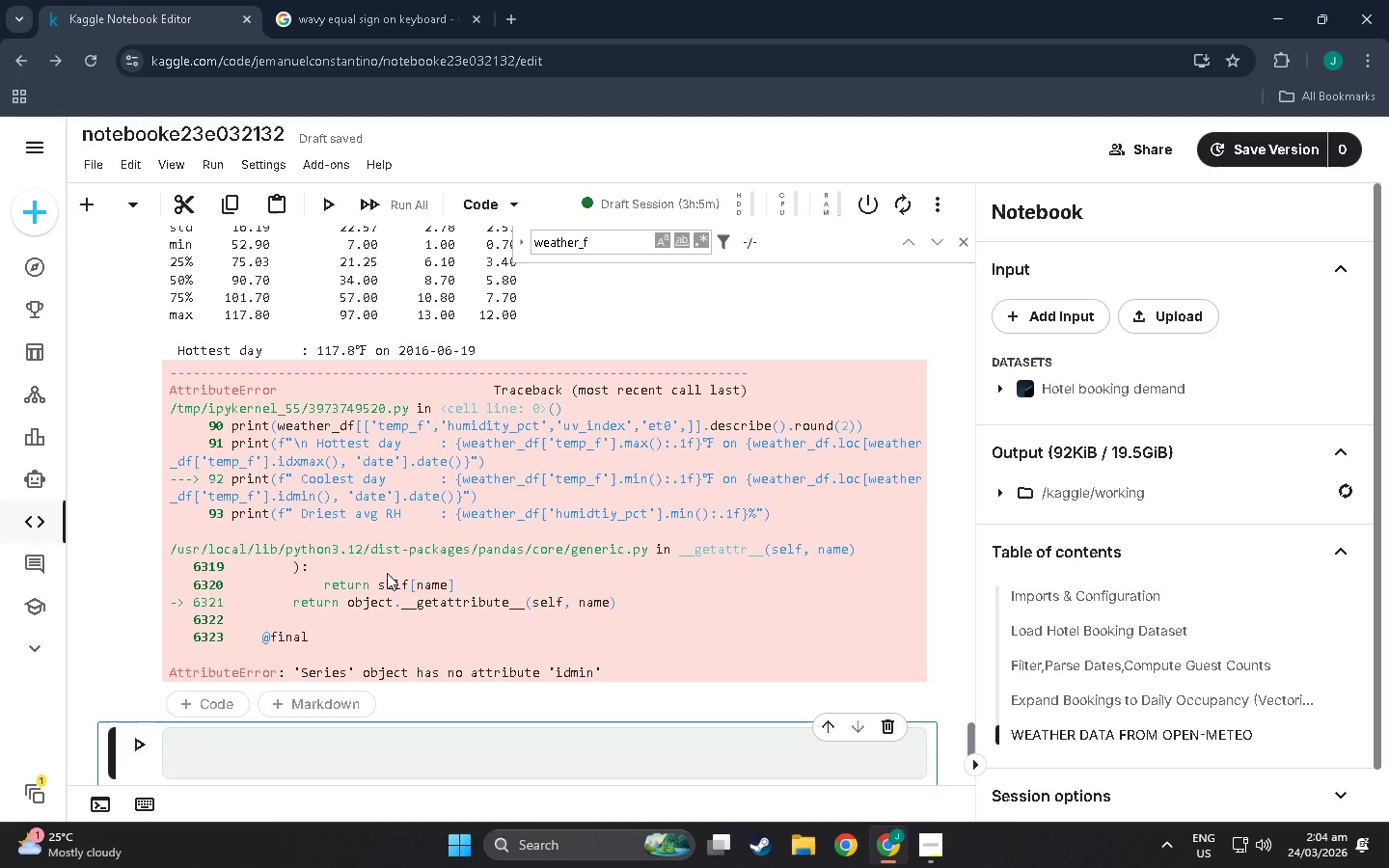 
scroll: coordinate [271, 533], scroll_direction: up, amount: 2.0
 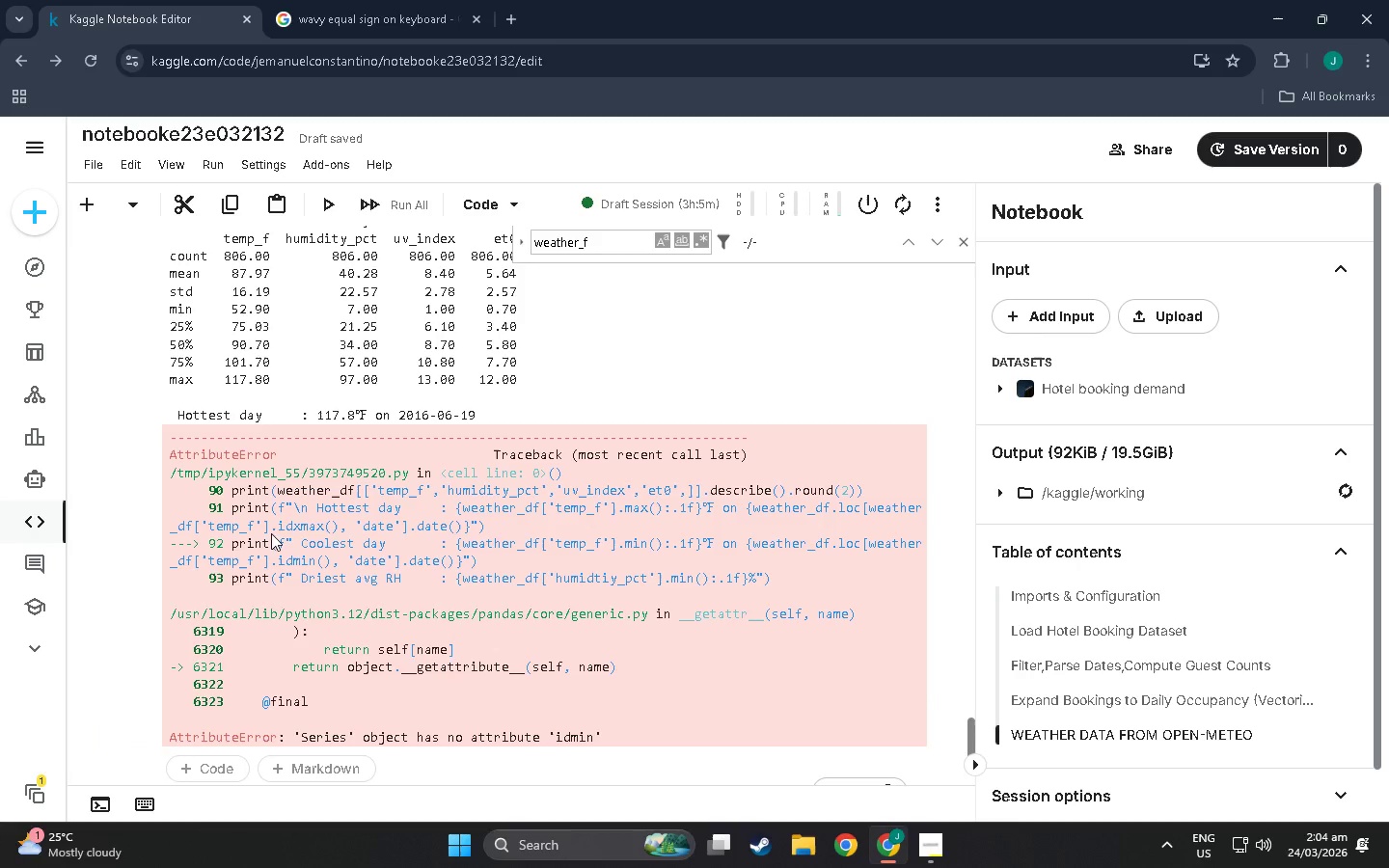 
wait(12.57)
 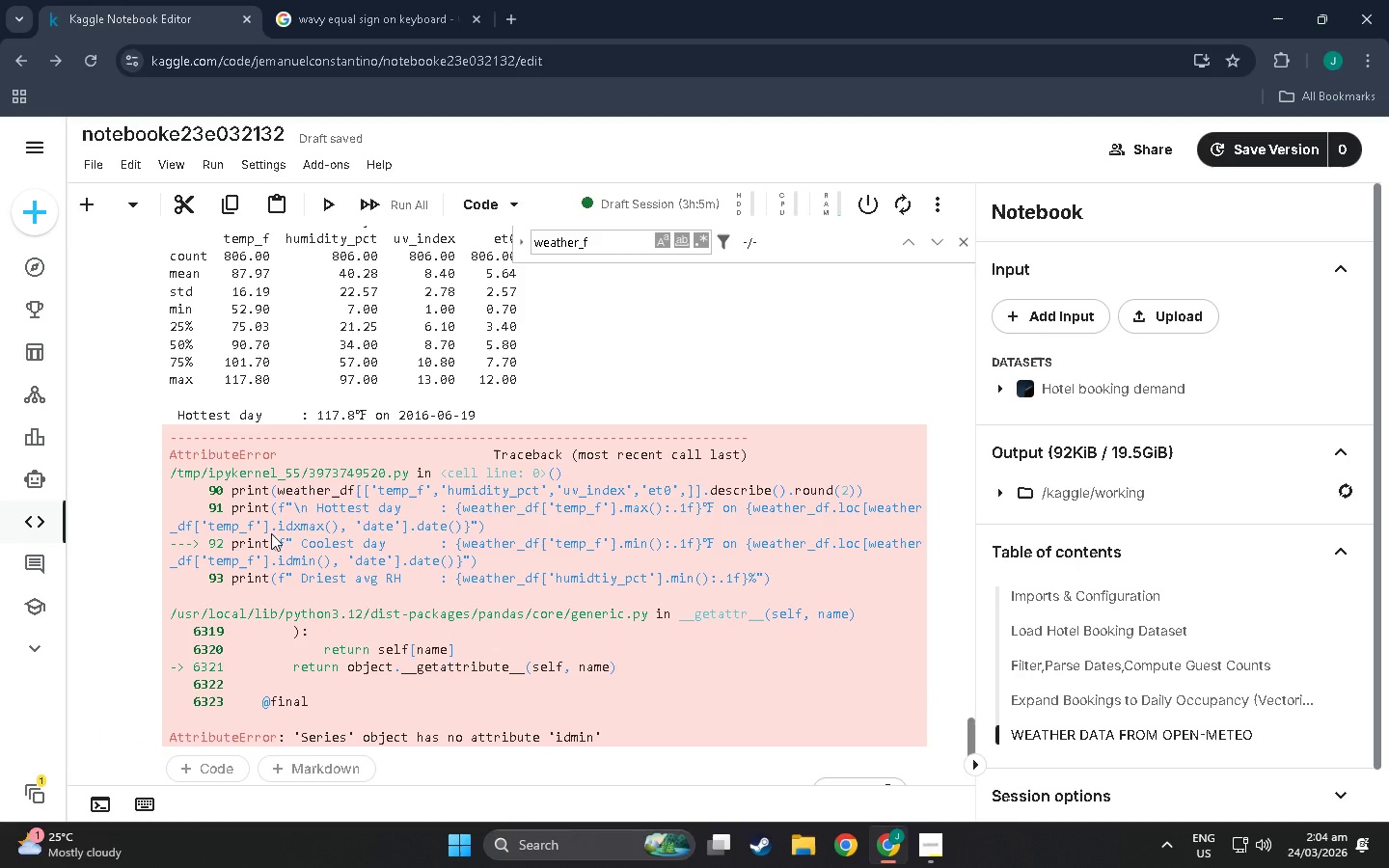 
scroll: coordinate [417, 572], scroll_direction: up, amount: 25.0
 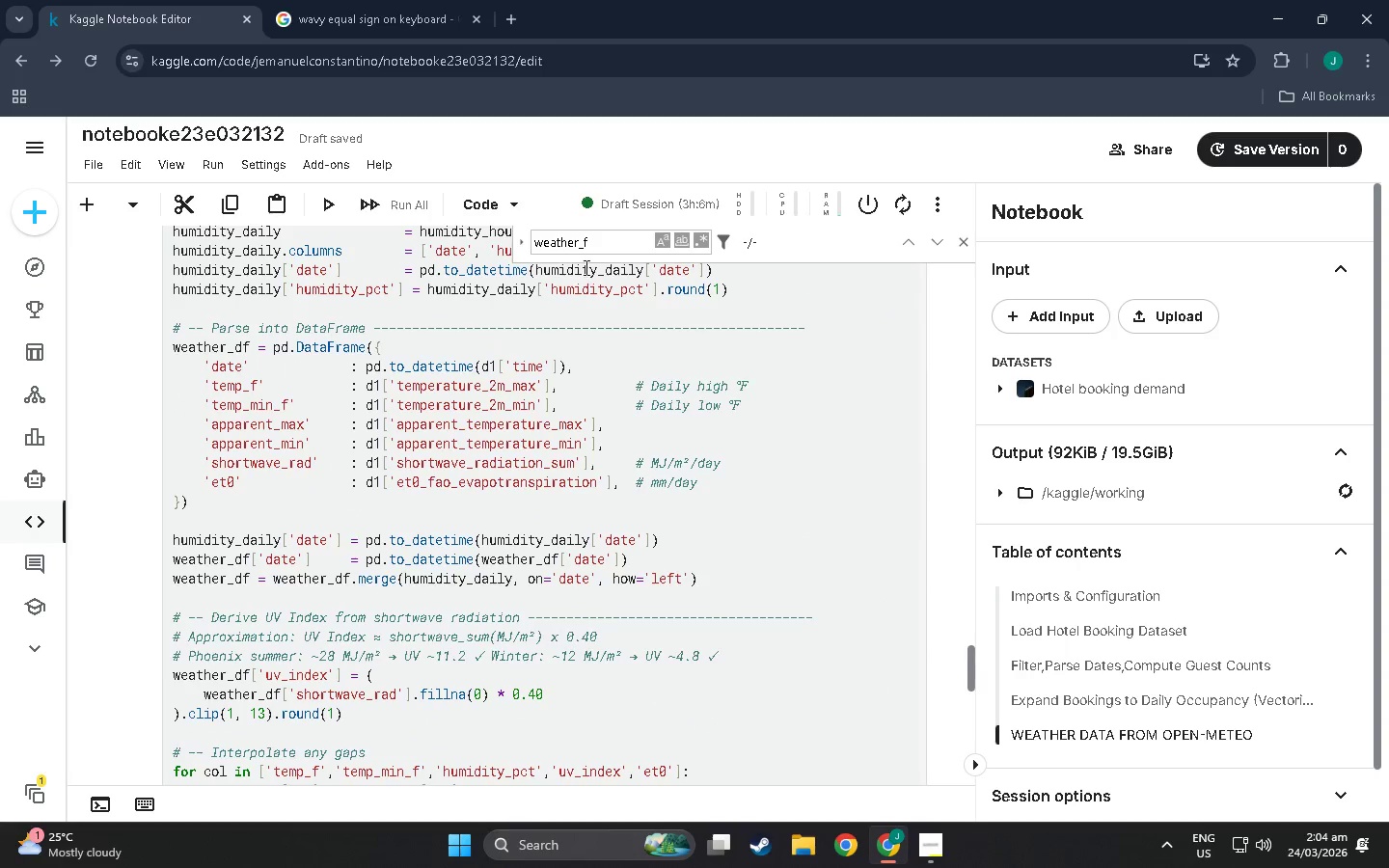 
scroll: coordinate [548, 551], scroll_direction: down, amount: 3.0
 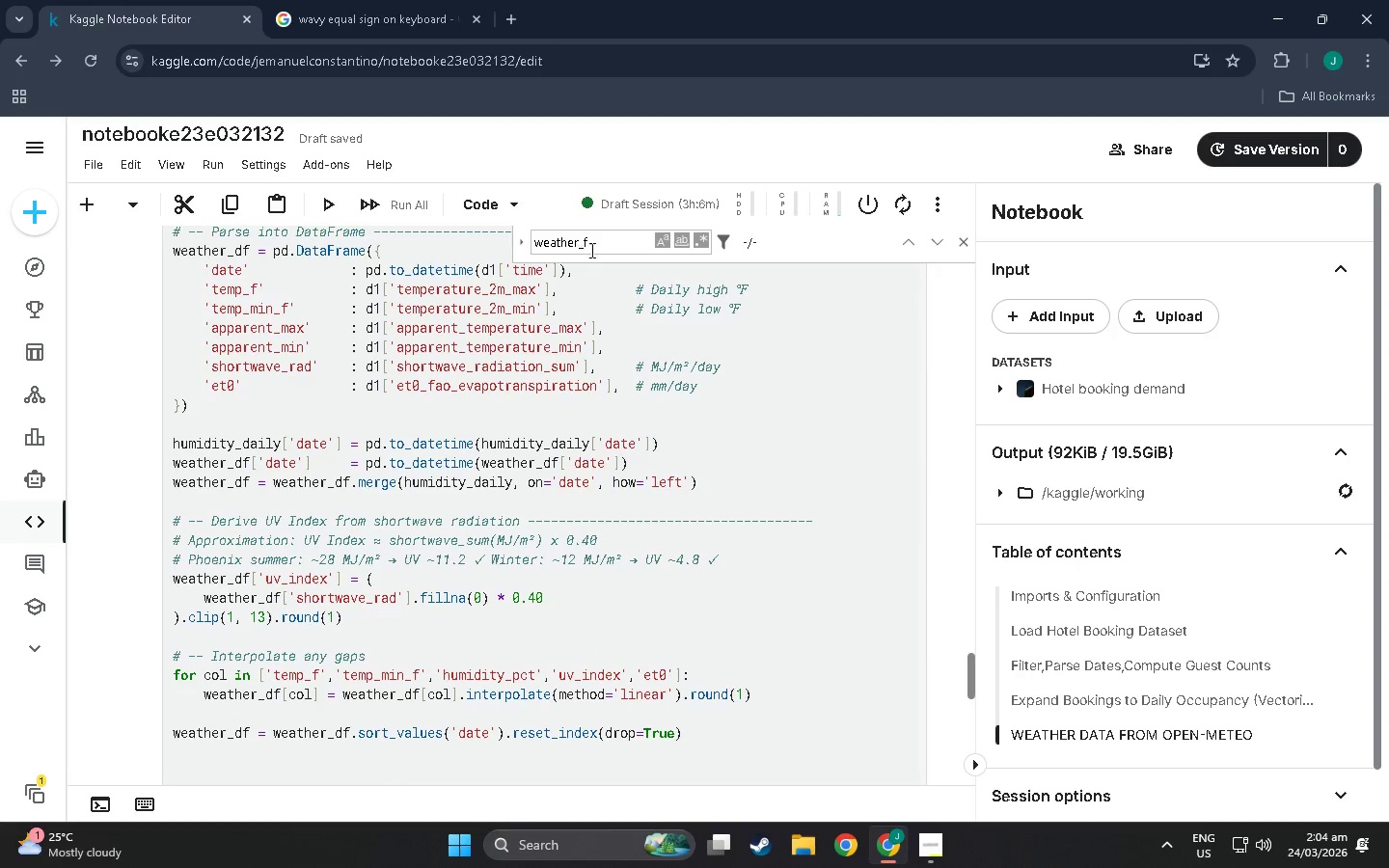 
left_click_drag(start_coordinate=[599, 243], to_coordinate=[470, 222])
 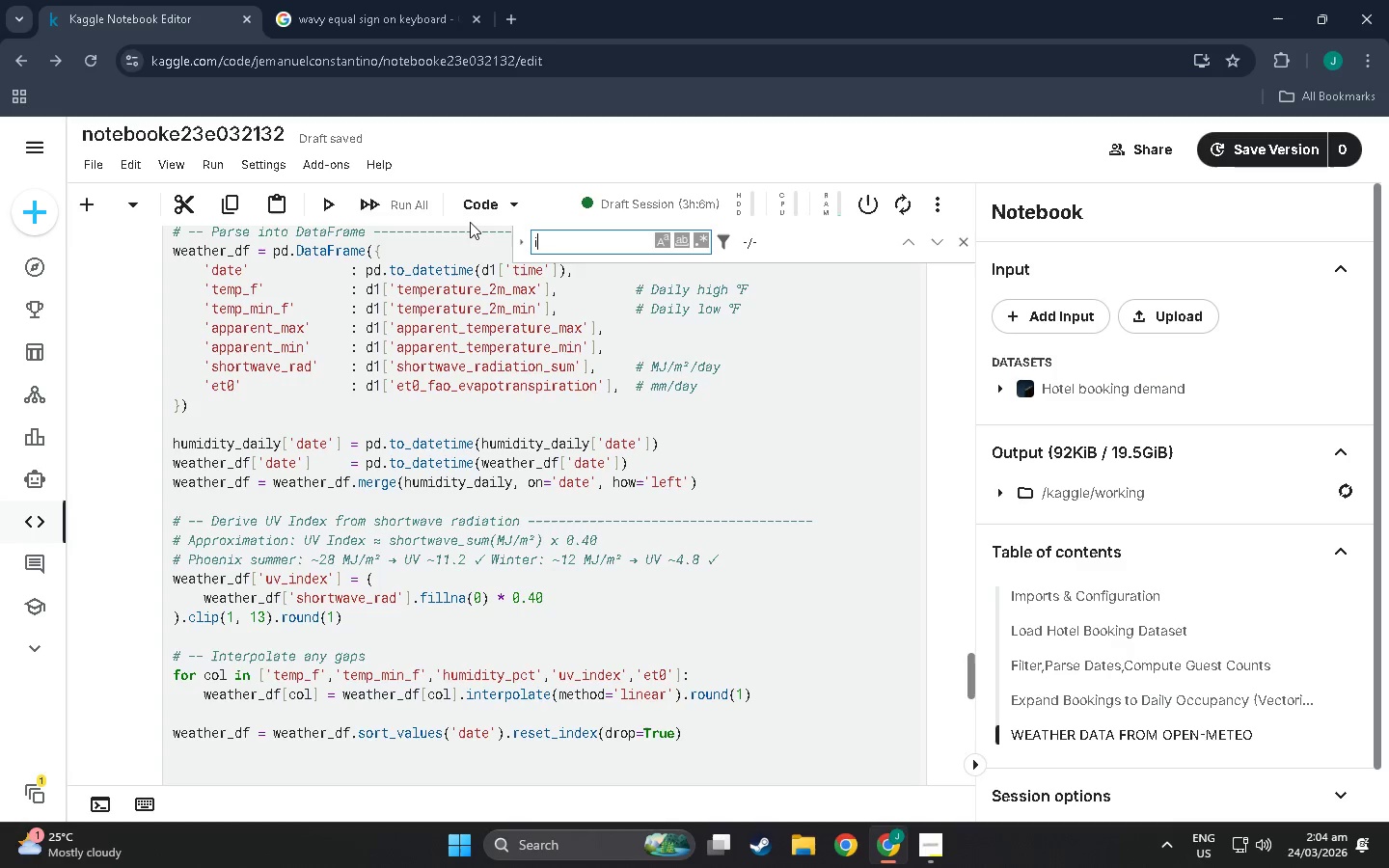 
type(idmin)
 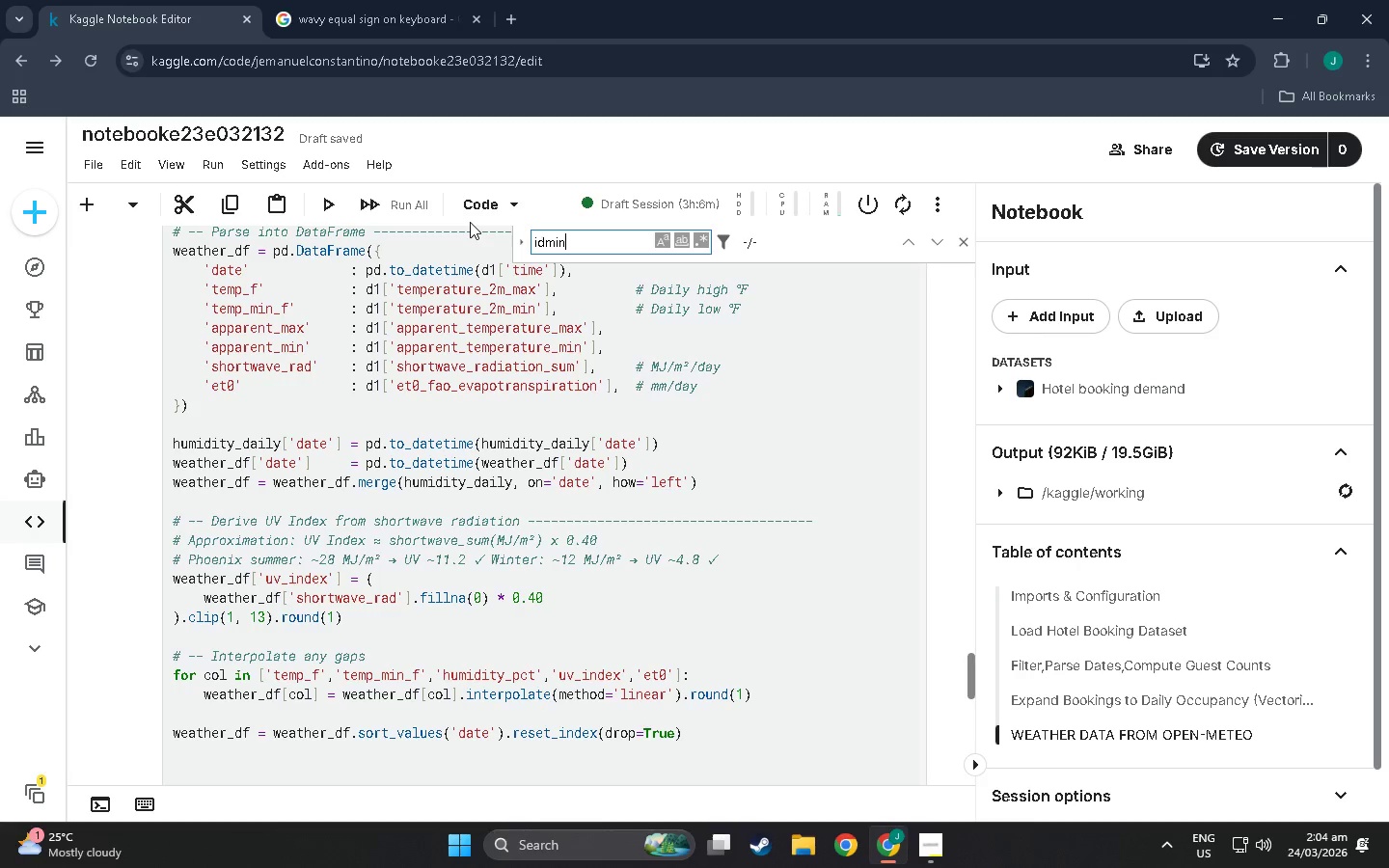 
key(Enter)
 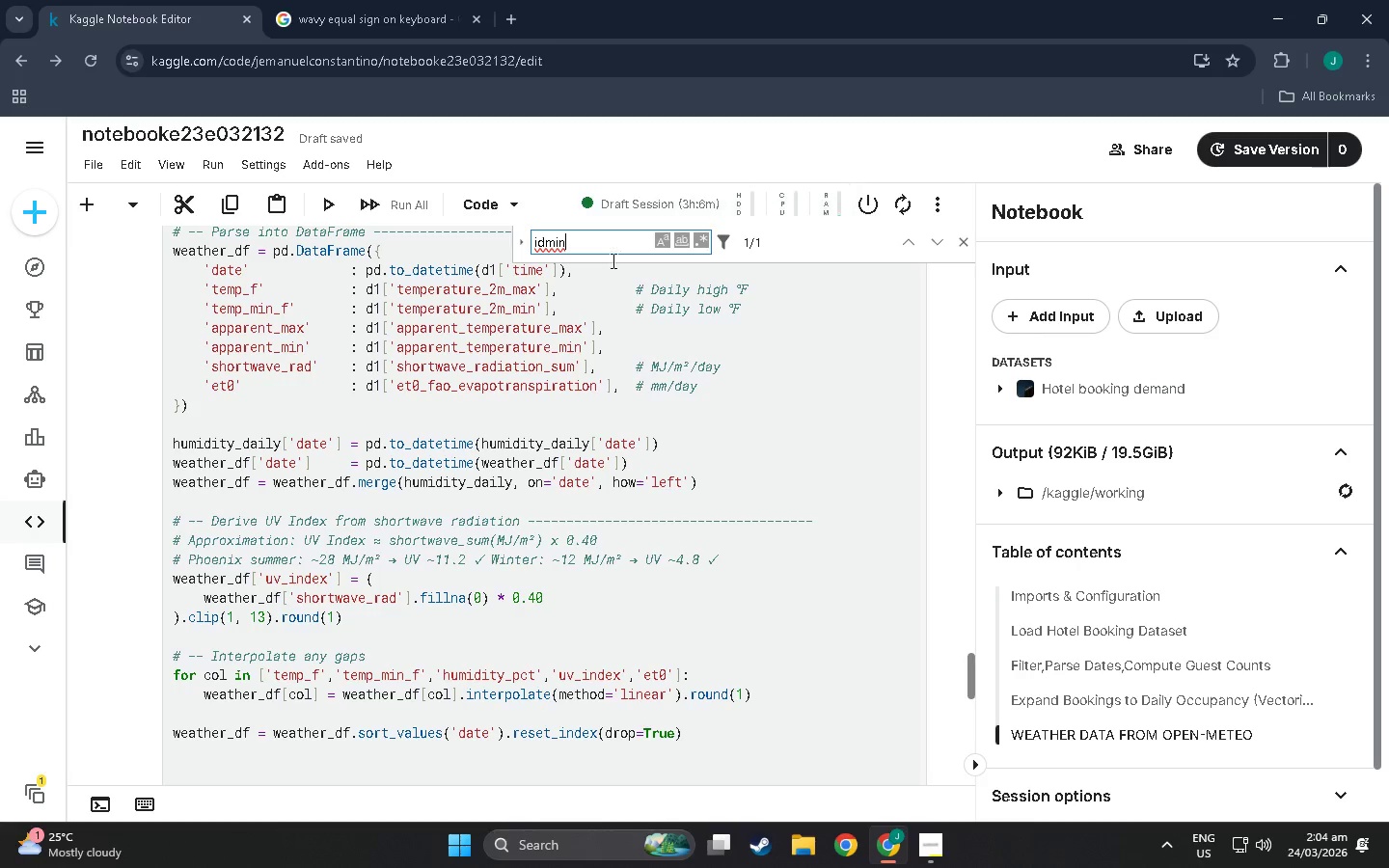 
scroll: coordinate [567, 412], scroll_direction: down, amount: 3.0
 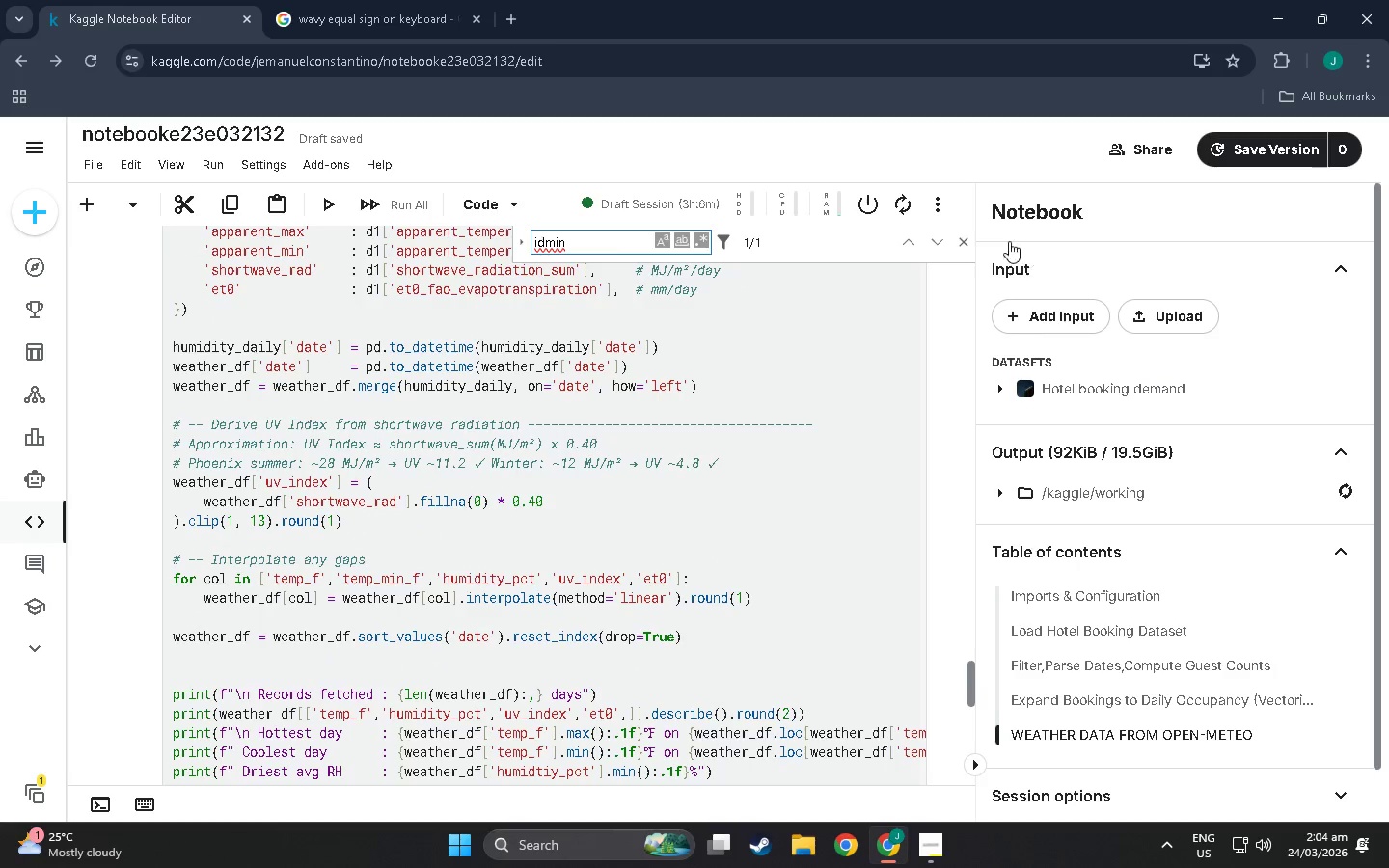 
left_click([908, 238])
 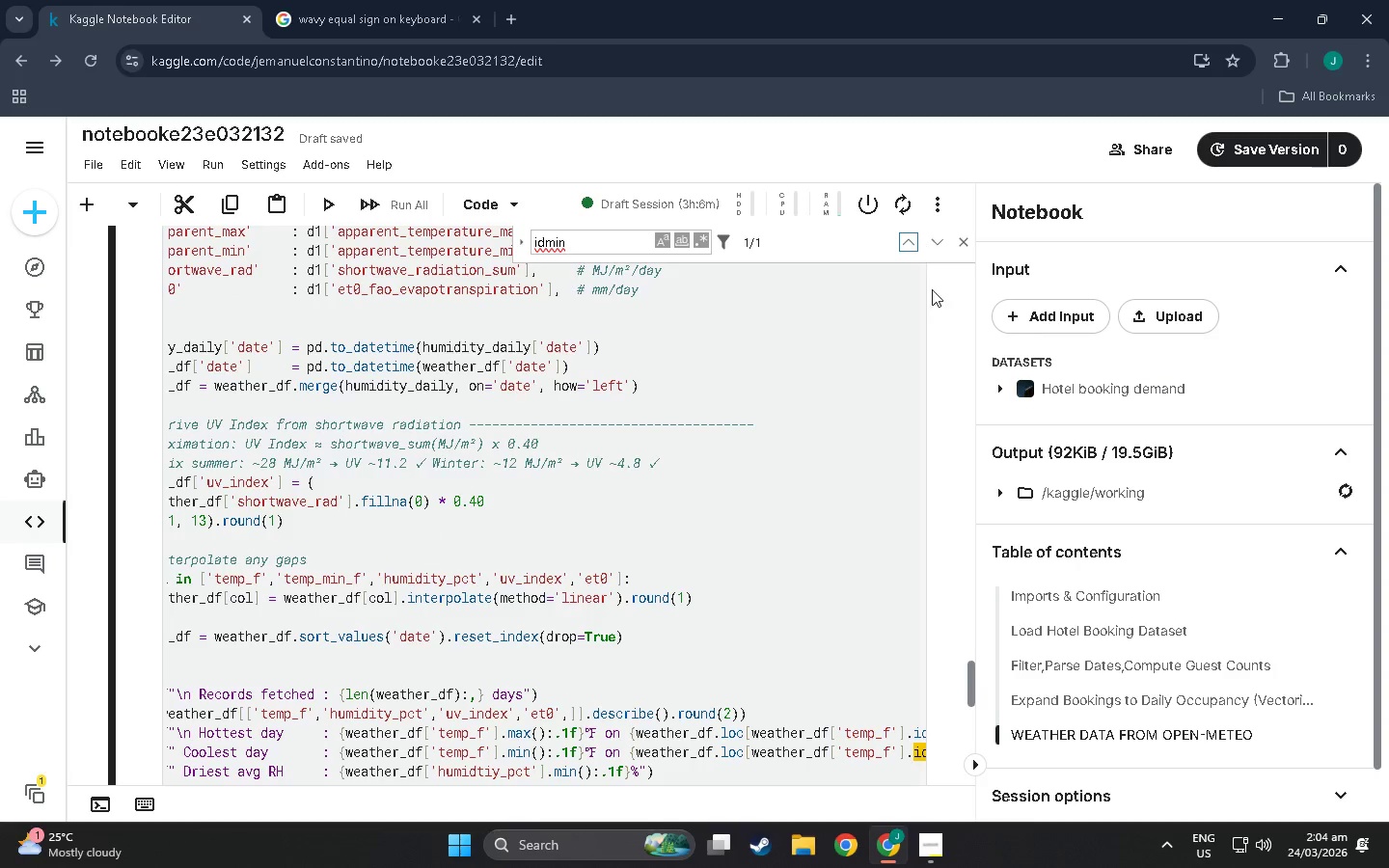 
scroll: coordinate [816, 635], scroll_direction: down, amount: 5.0
 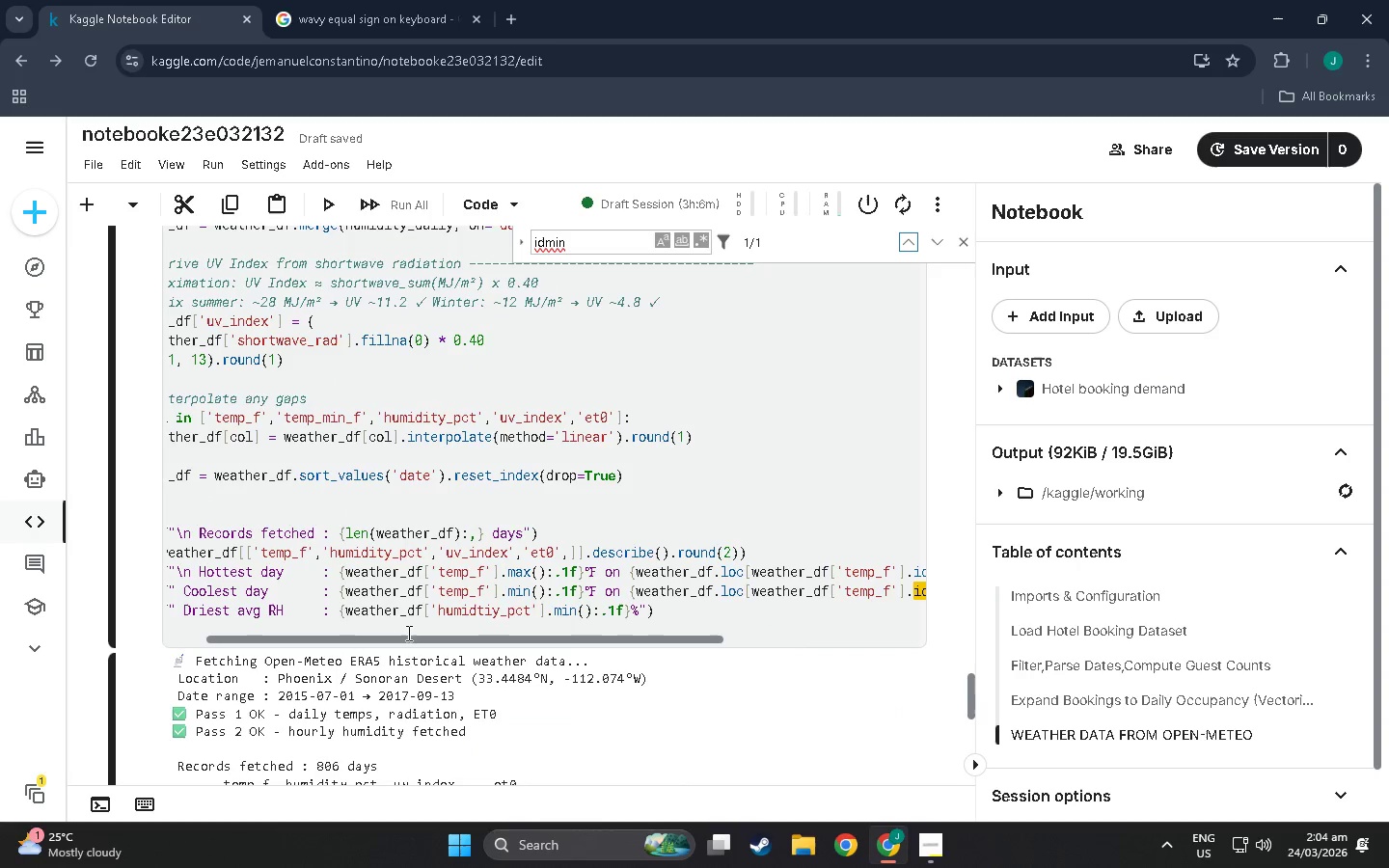 
left_click_drag(start_coordinate=[422, 639], to_coordinate=[668, 651])
 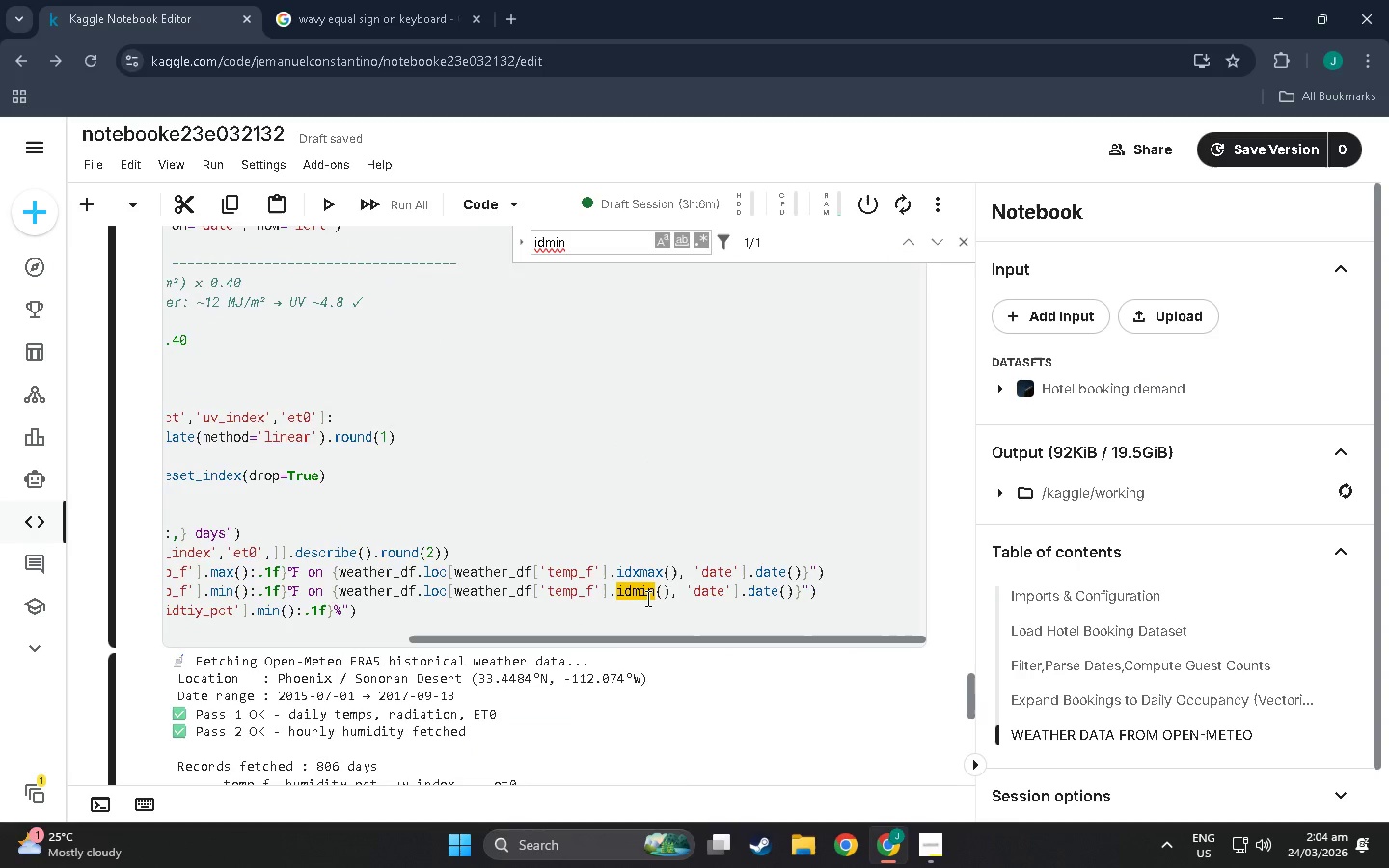 
left_click([646, 598])
 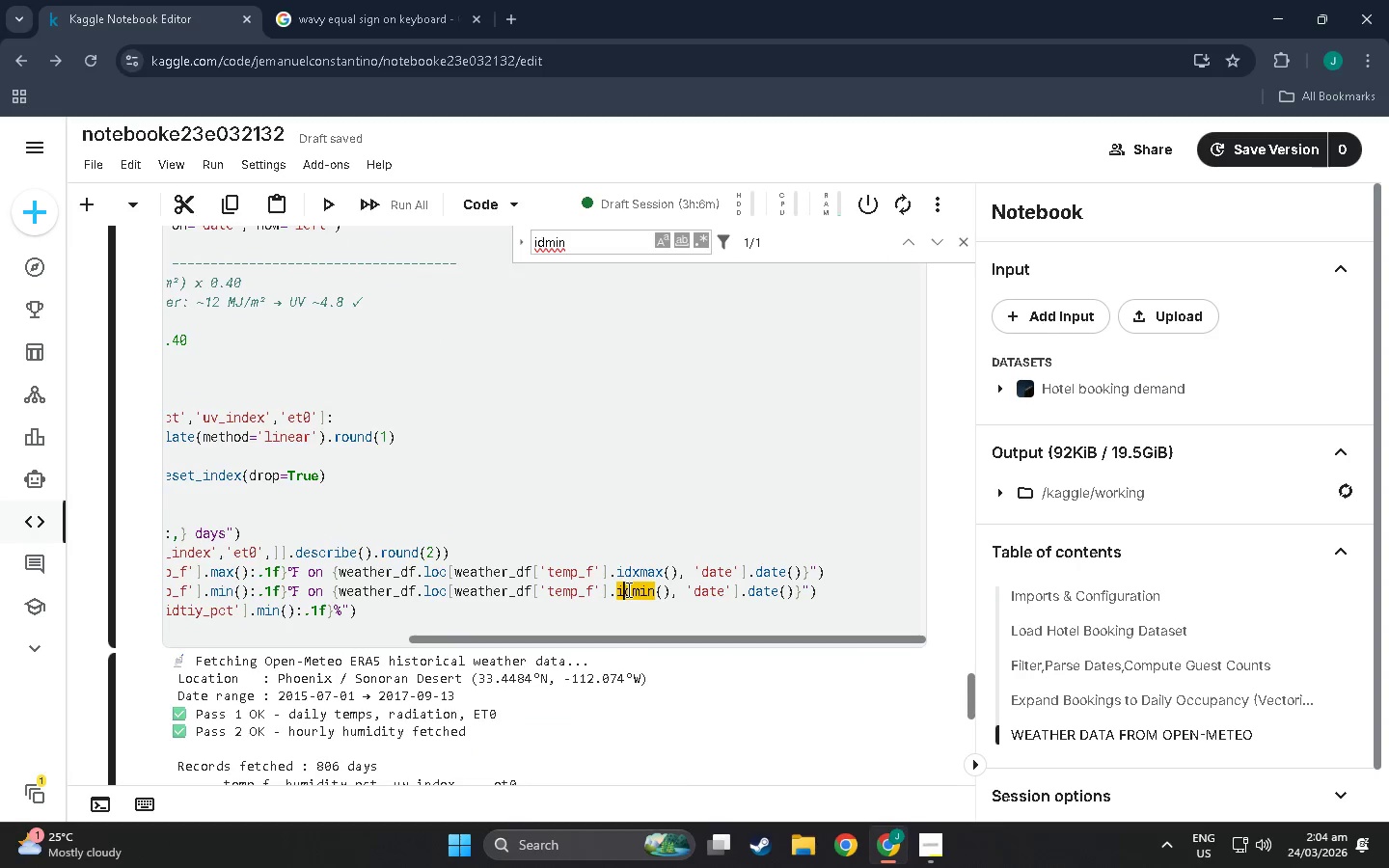 
double_click([635, 590])
 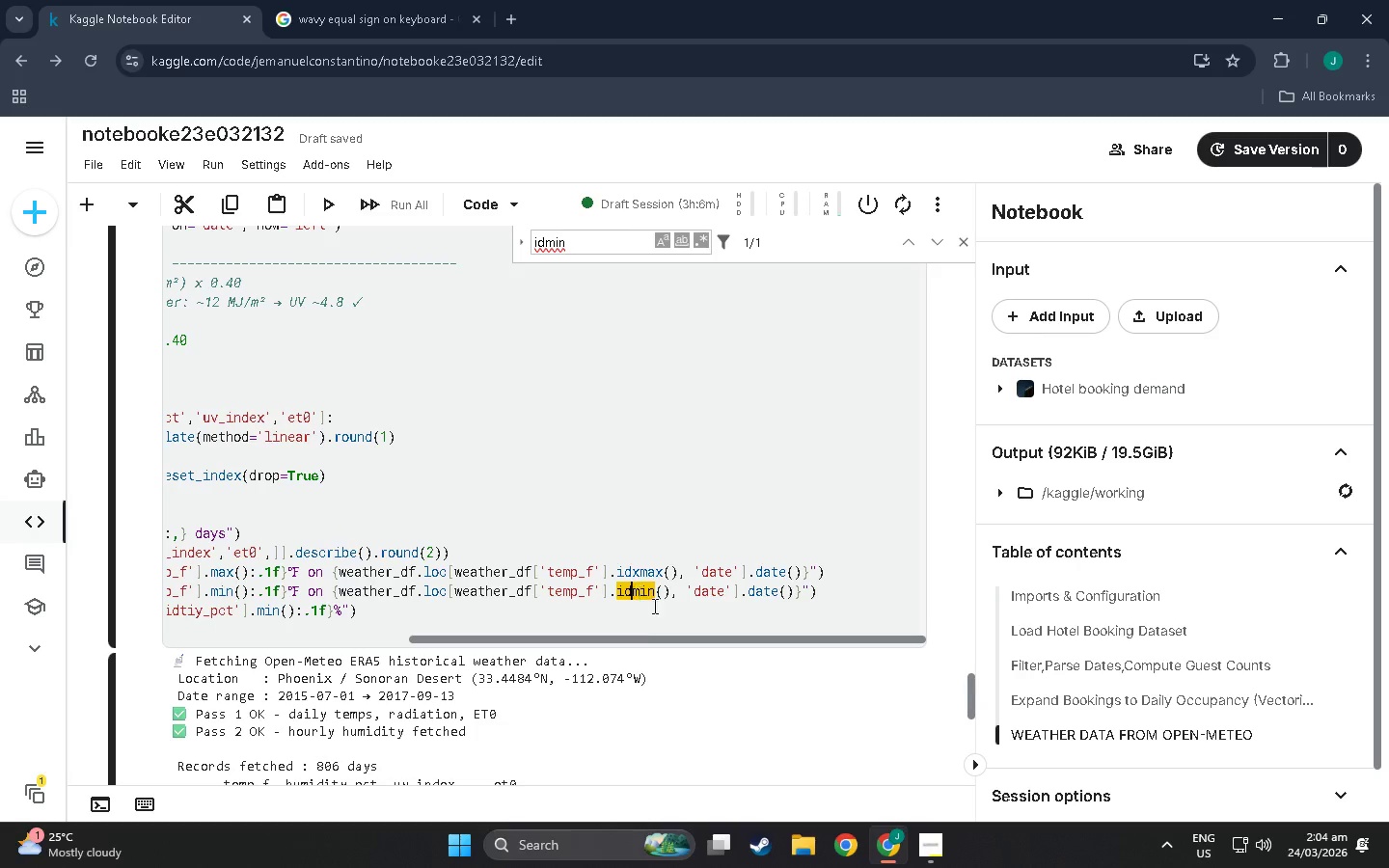 
key(X)
 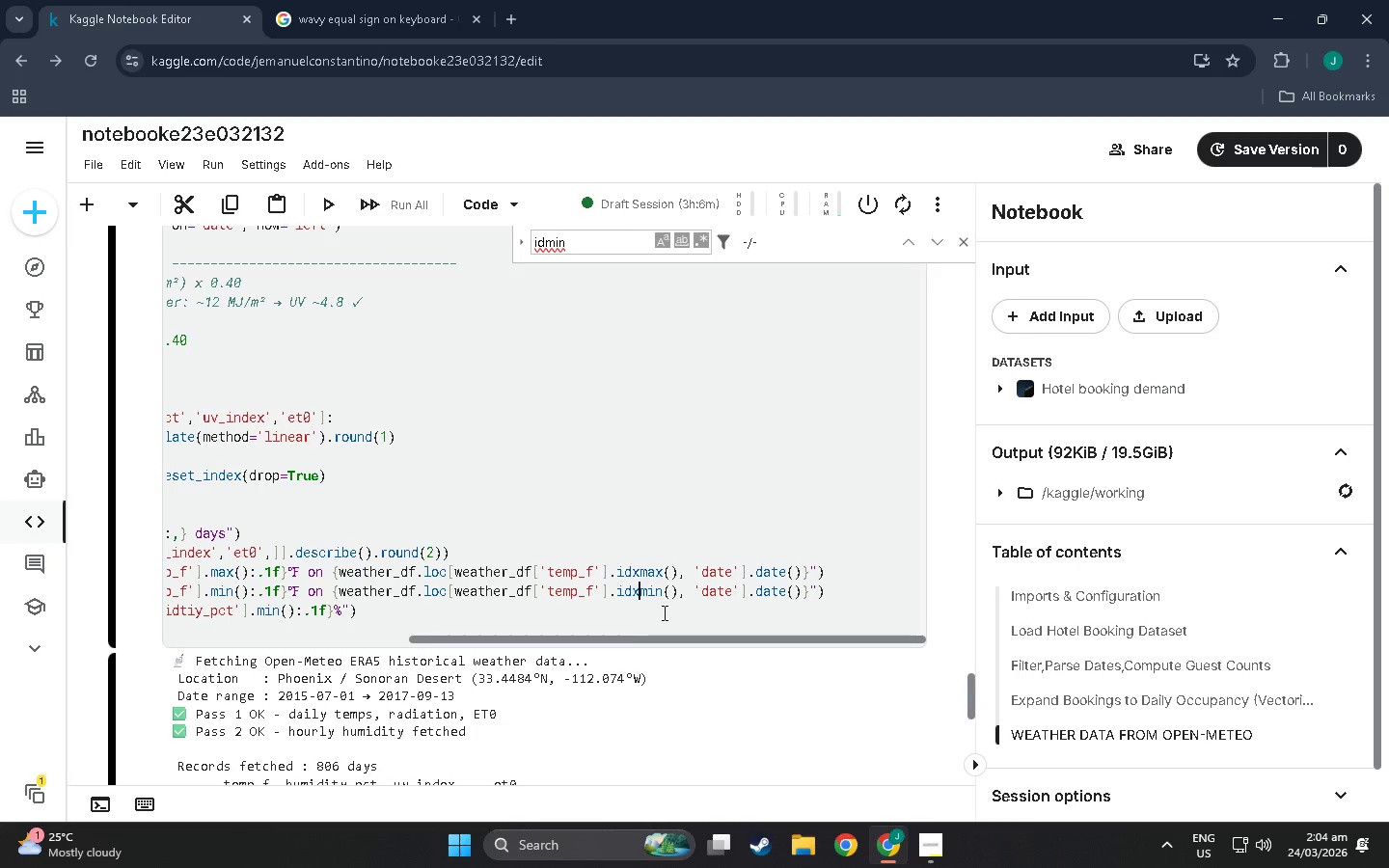 
left_click([663, 612])
 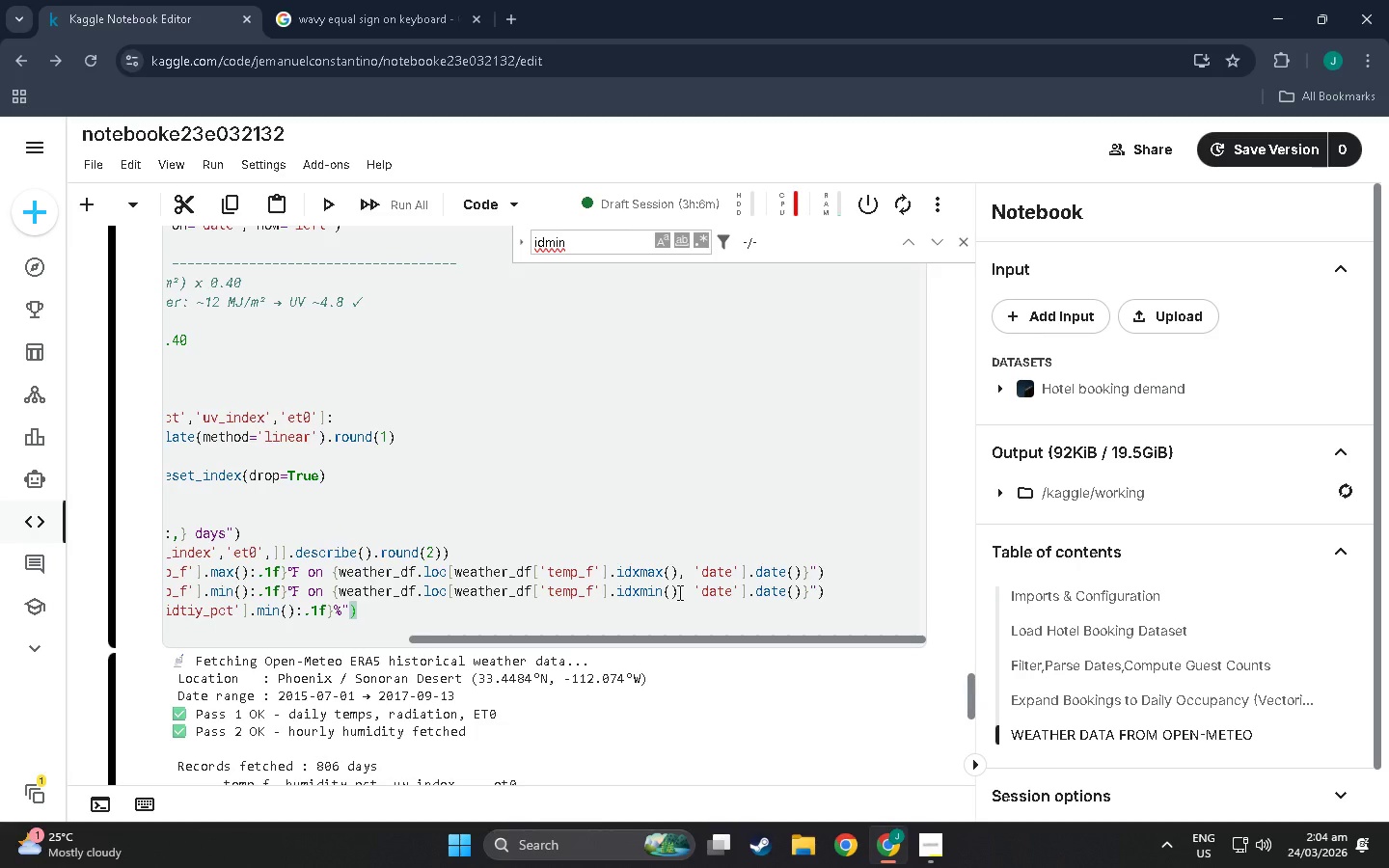 
key(Shift+Enter)
 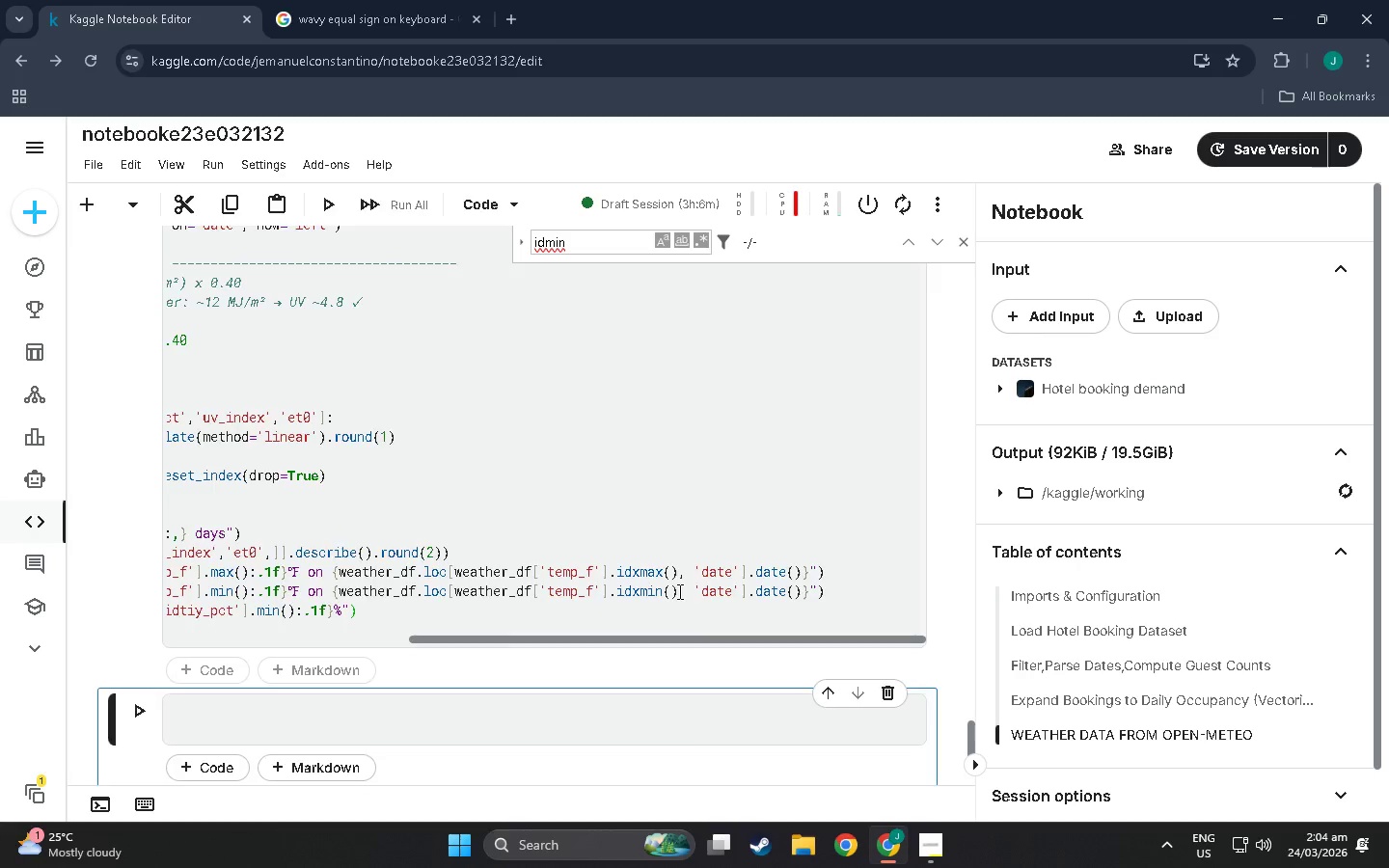 
scroll: coordinate [667, 623], scroll_direction: down, amount: 38.0
 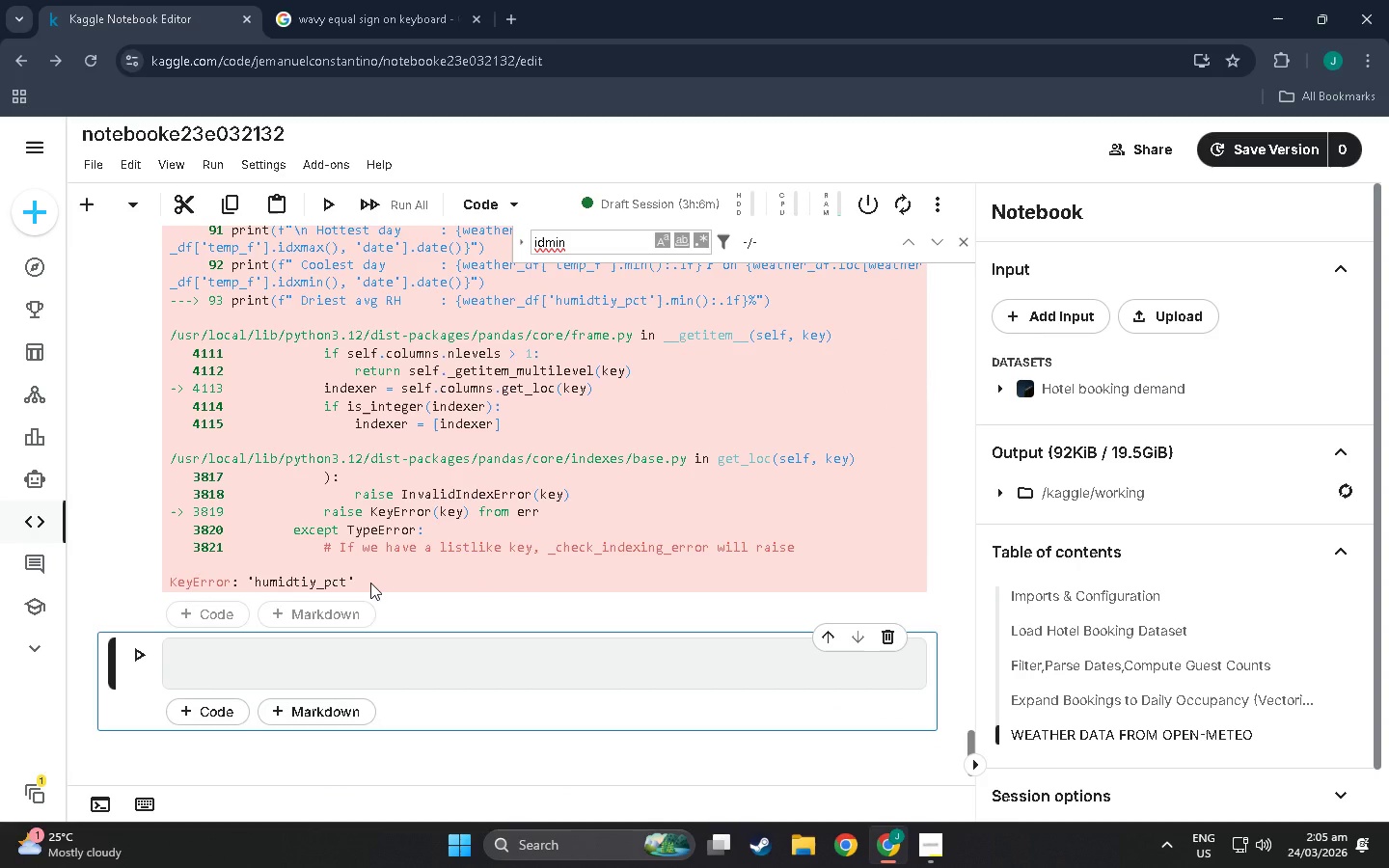 
scroll: coordinate [370, 588], scroll_direction: up, amount: 15.0
 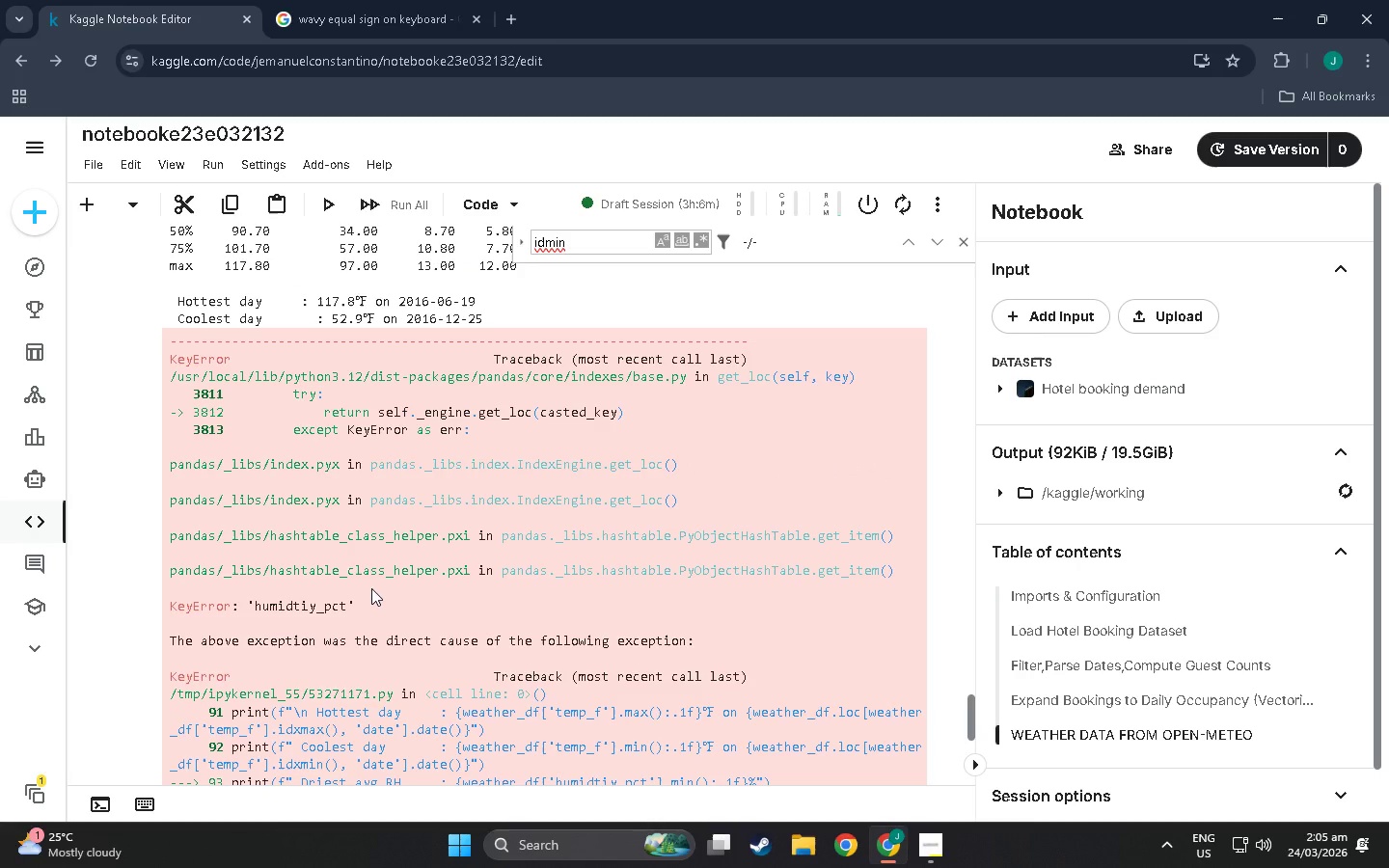 
scroll: coordinate [373, 583], scroll_direction: down, amount: 3.0
 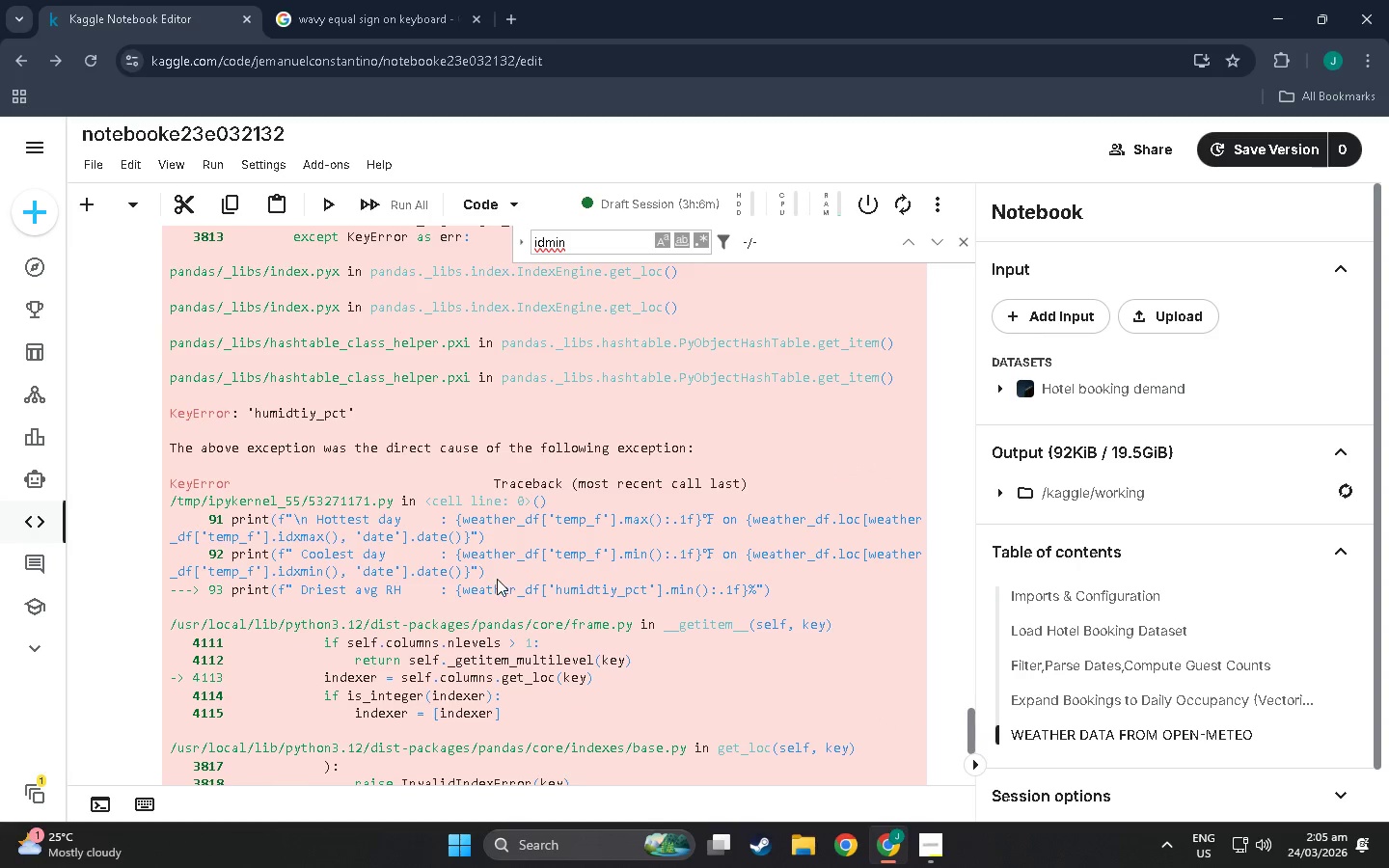 
wait(5.48)
 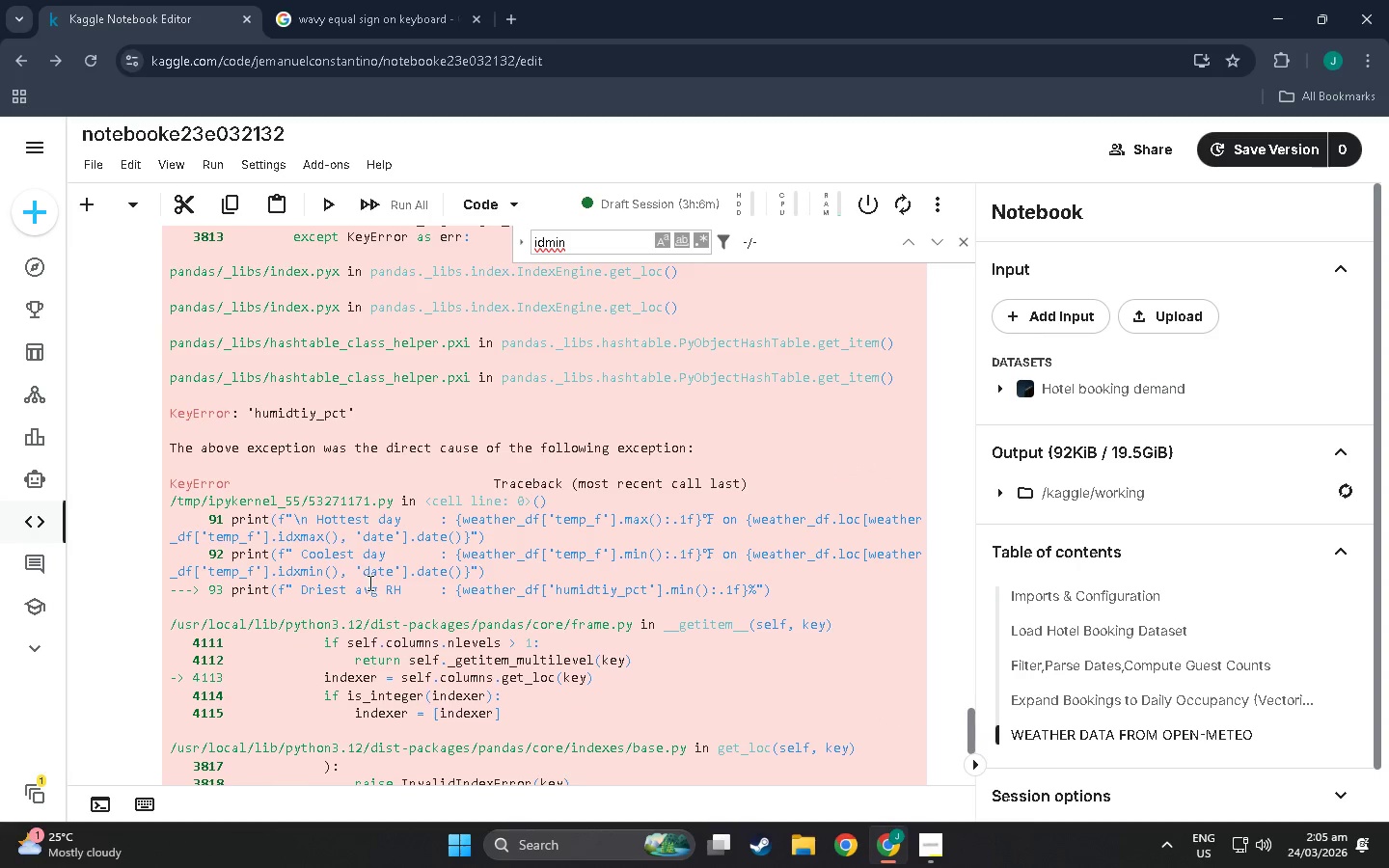 
left_click_drag(start_coordinate=[497, 559], to_coordinate=[310, 574])
 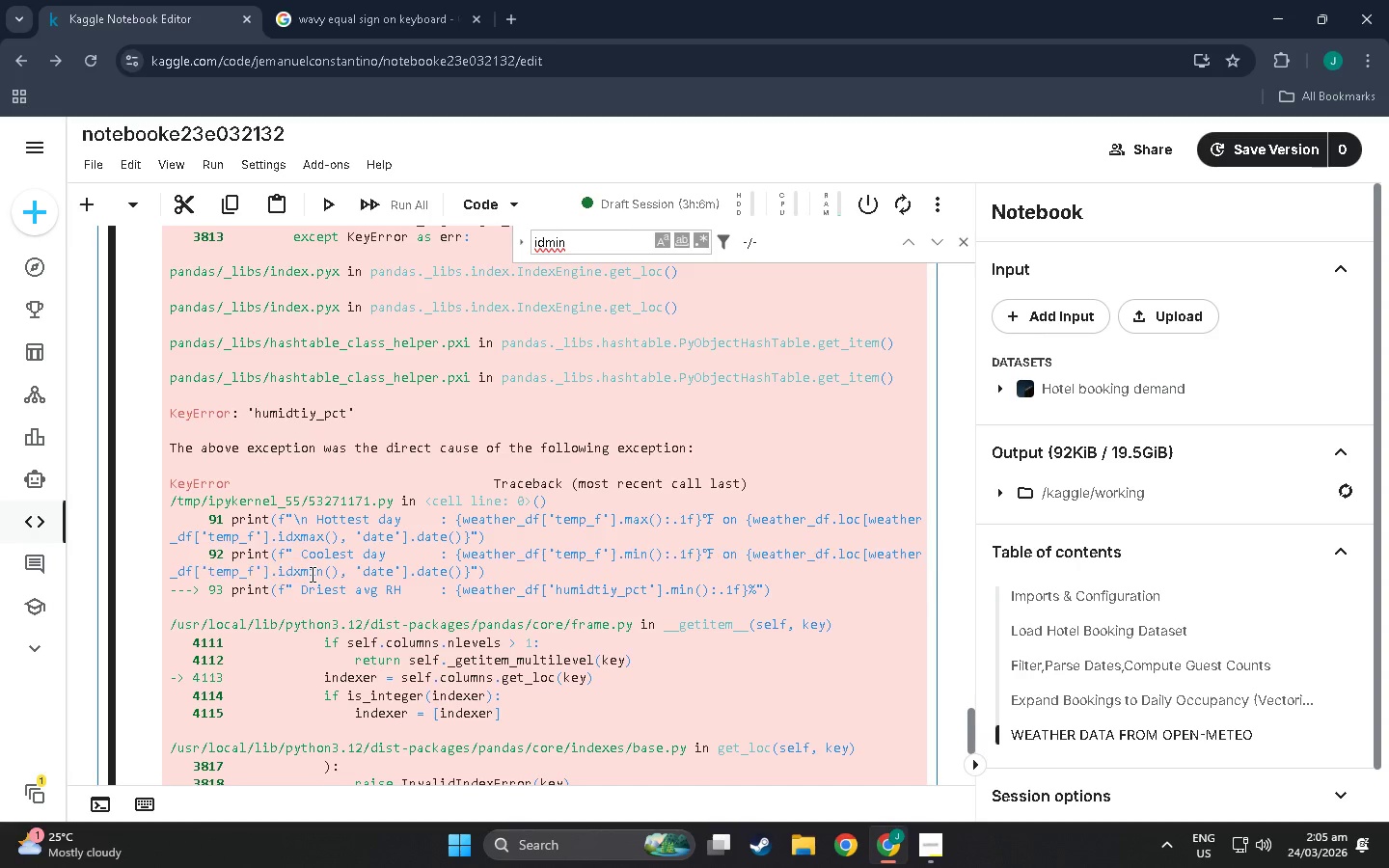 
left_click([311, 574])
 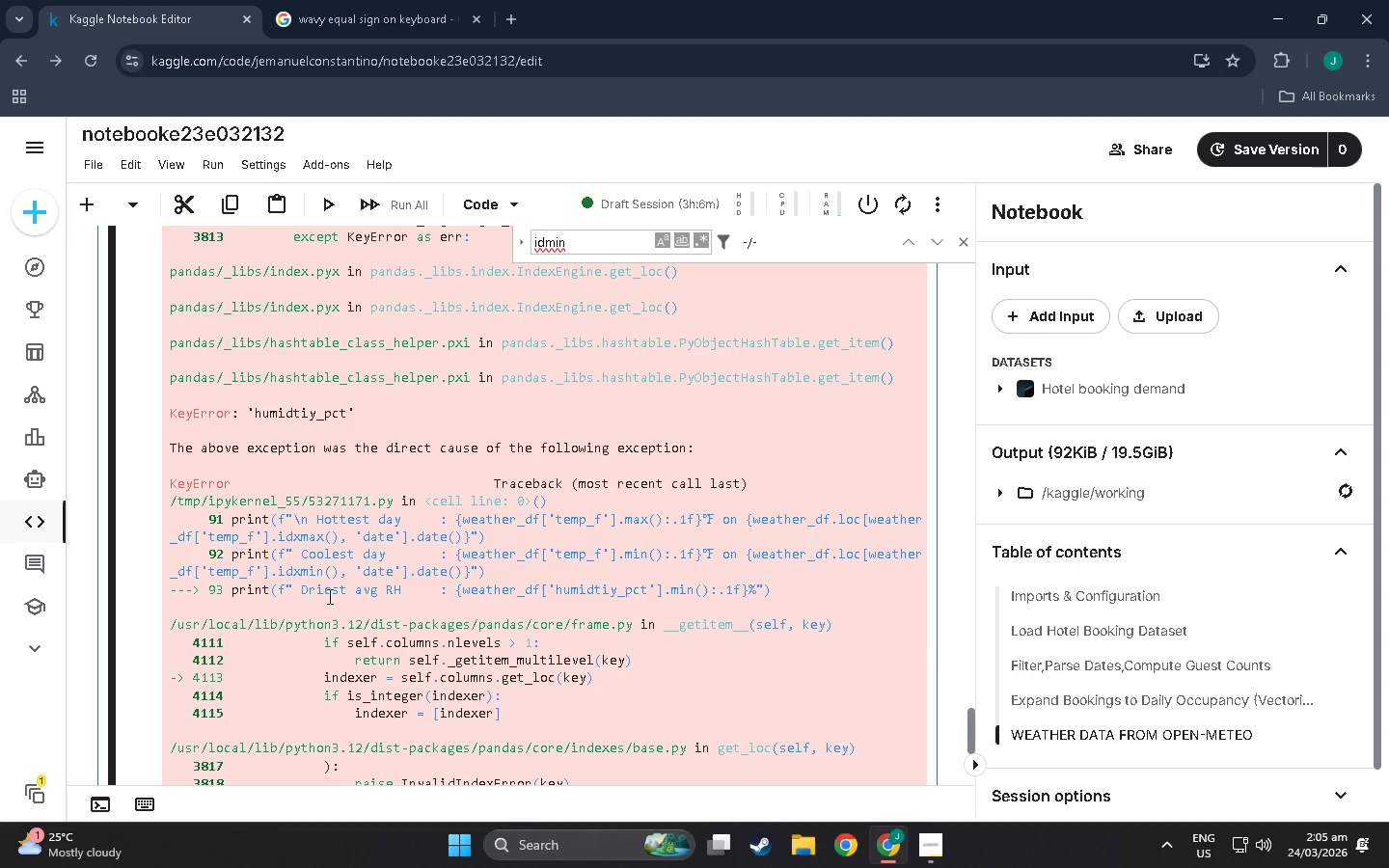 
scroll: coordinate [328, 596], scroll_direction: down, amount: 2.0
 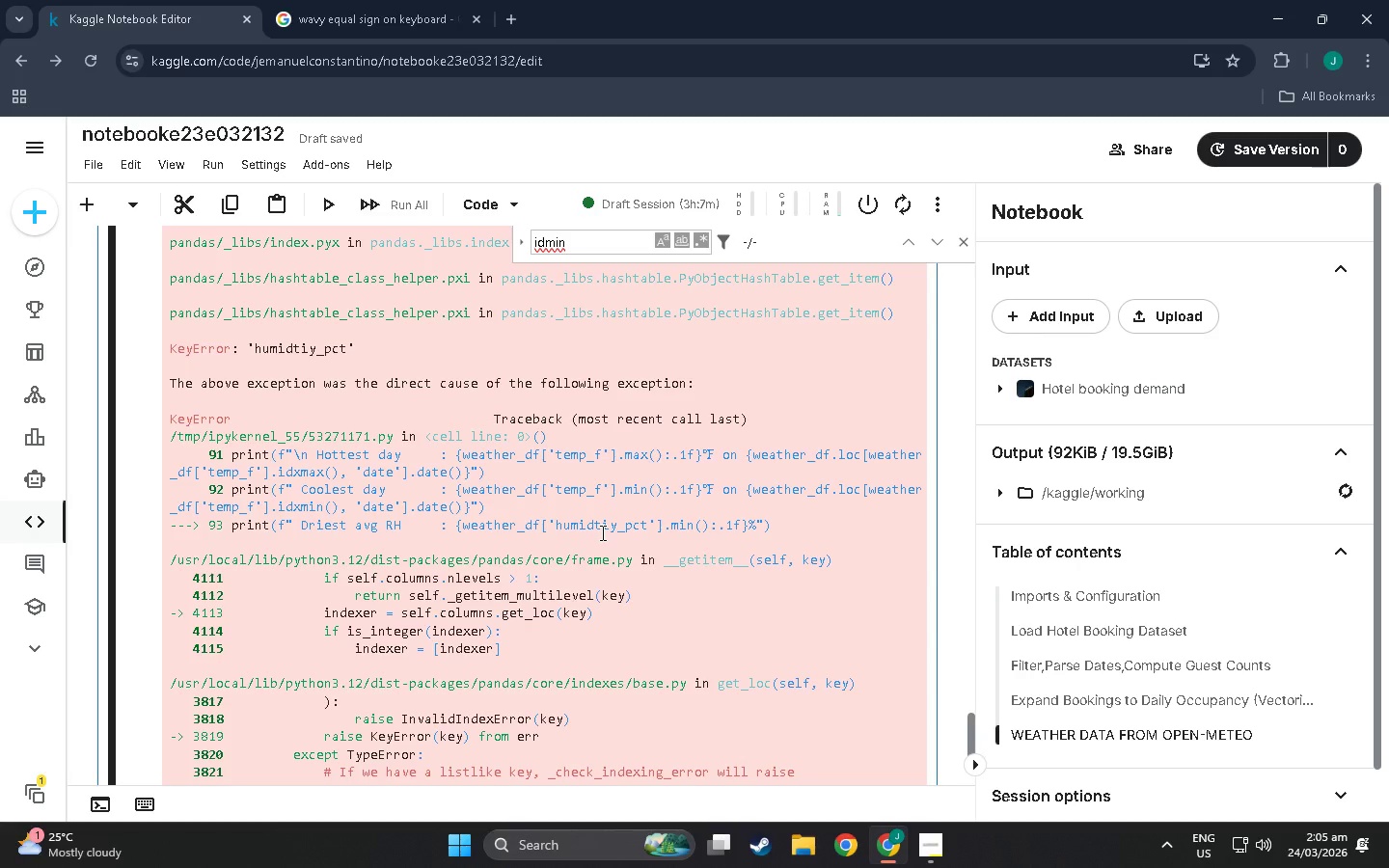 
wait(23.85)
 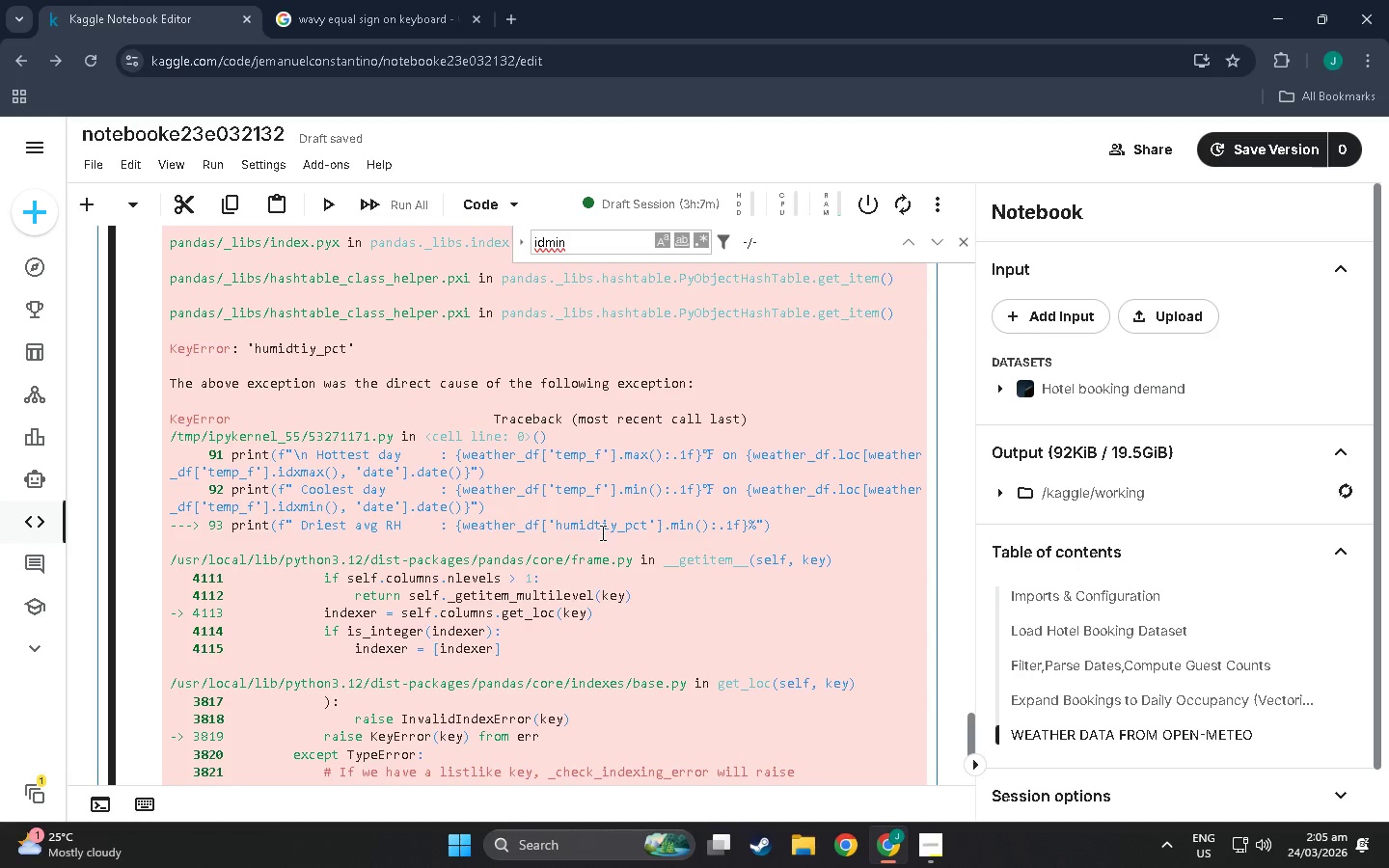 
scroll: coordinate [572, 529], scroll_direction: up, amount: 25.0
 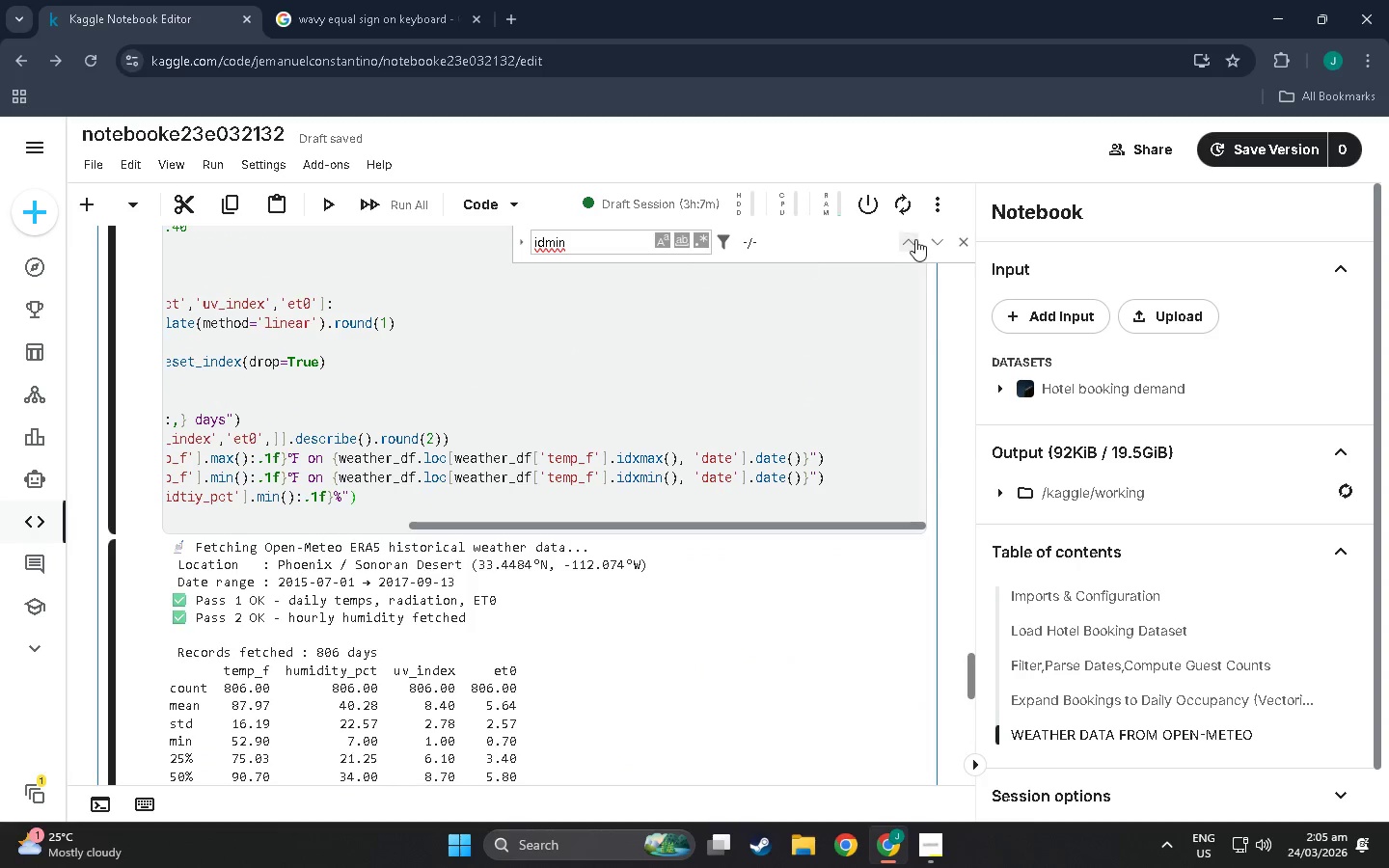 
left_click([970, 238])
 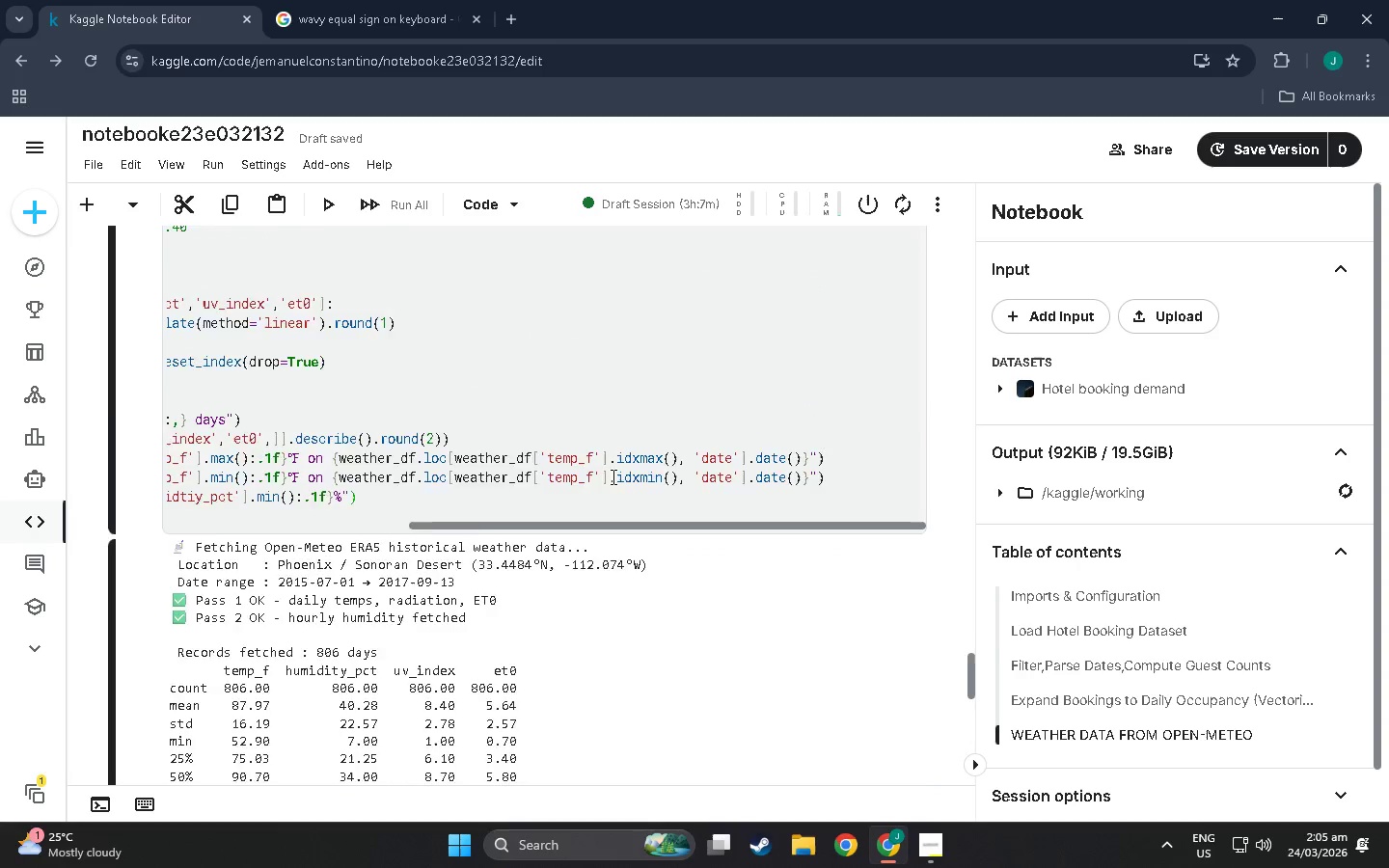 
scroll: coordinate [426, 506], scroll_direction: down, amount: 2.0
 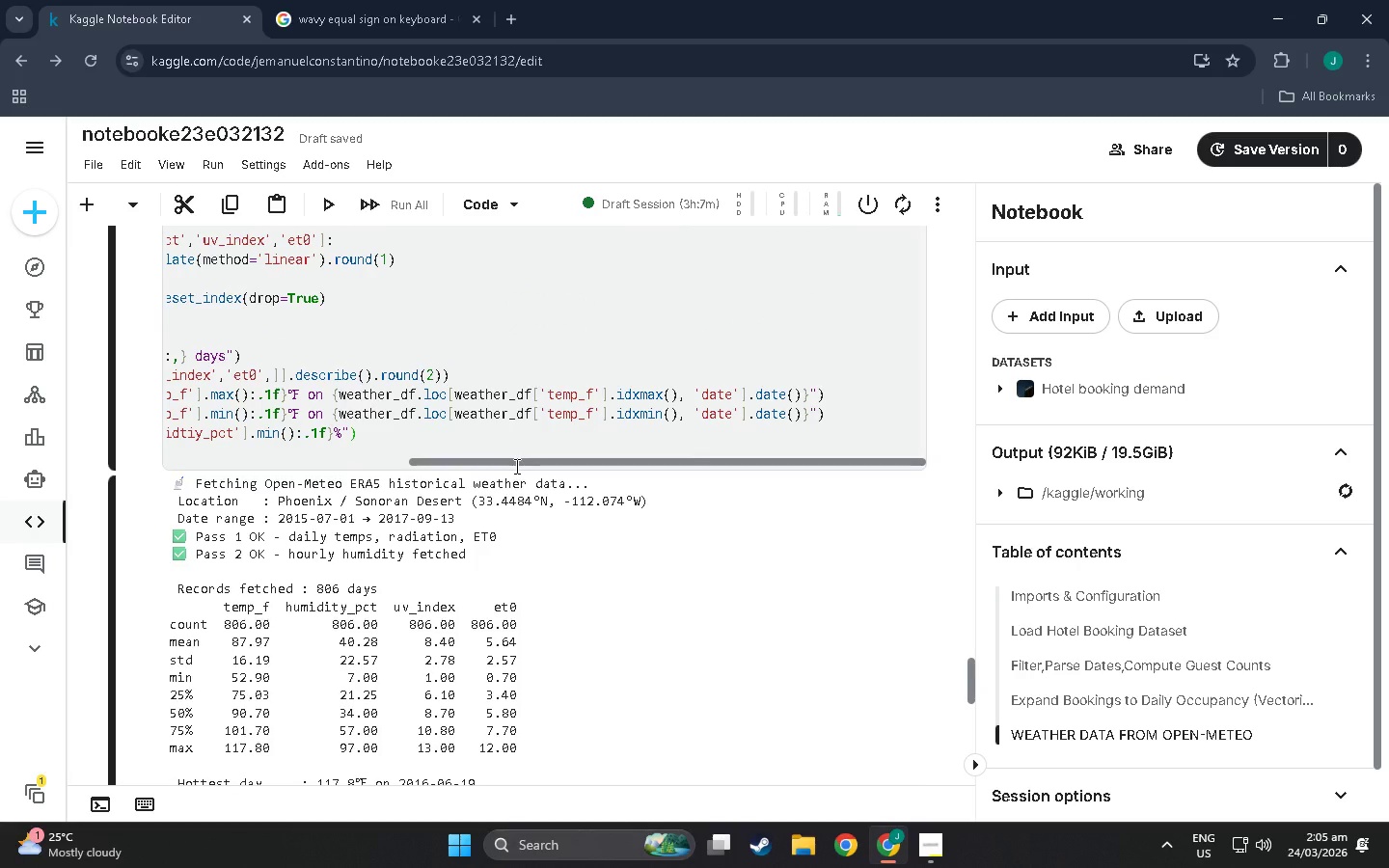 
left_click_drag(start_coordinate=[515, 466], to_coordinate=[368, 456])
 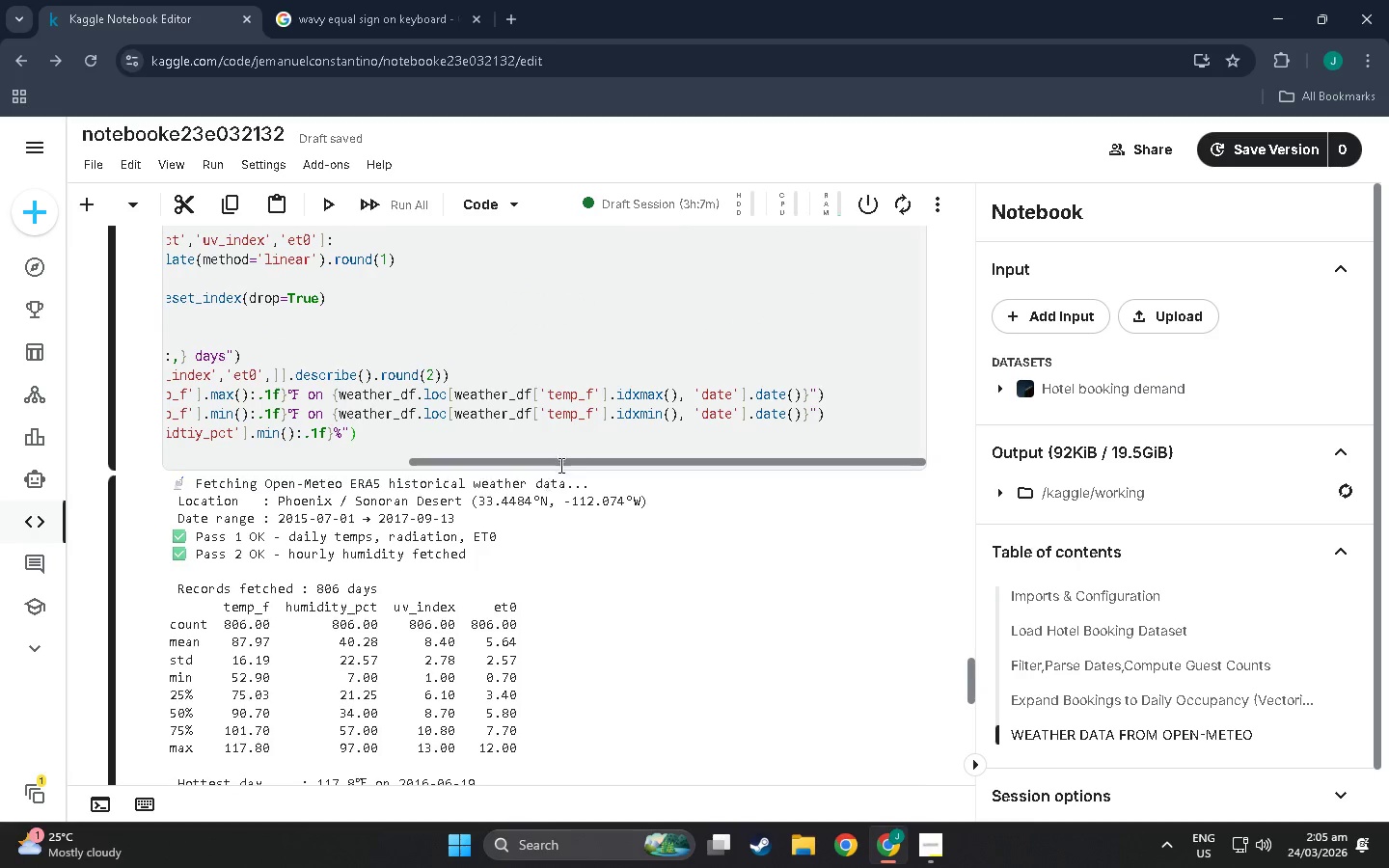 
double_click([577, 462])
 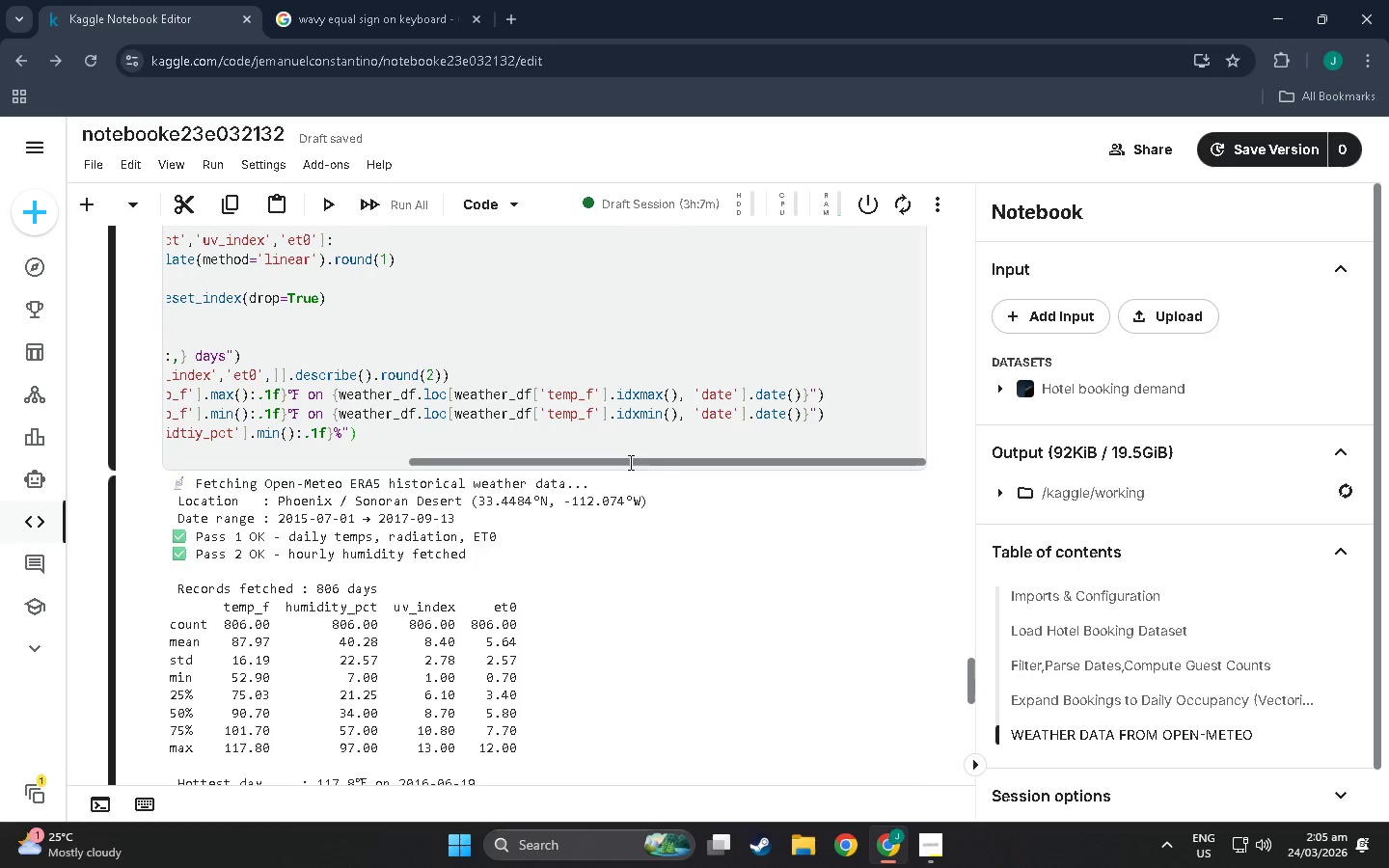 
left_click_drag(start_coordinate=[637, 463], to_coordinate=[313, 447])
 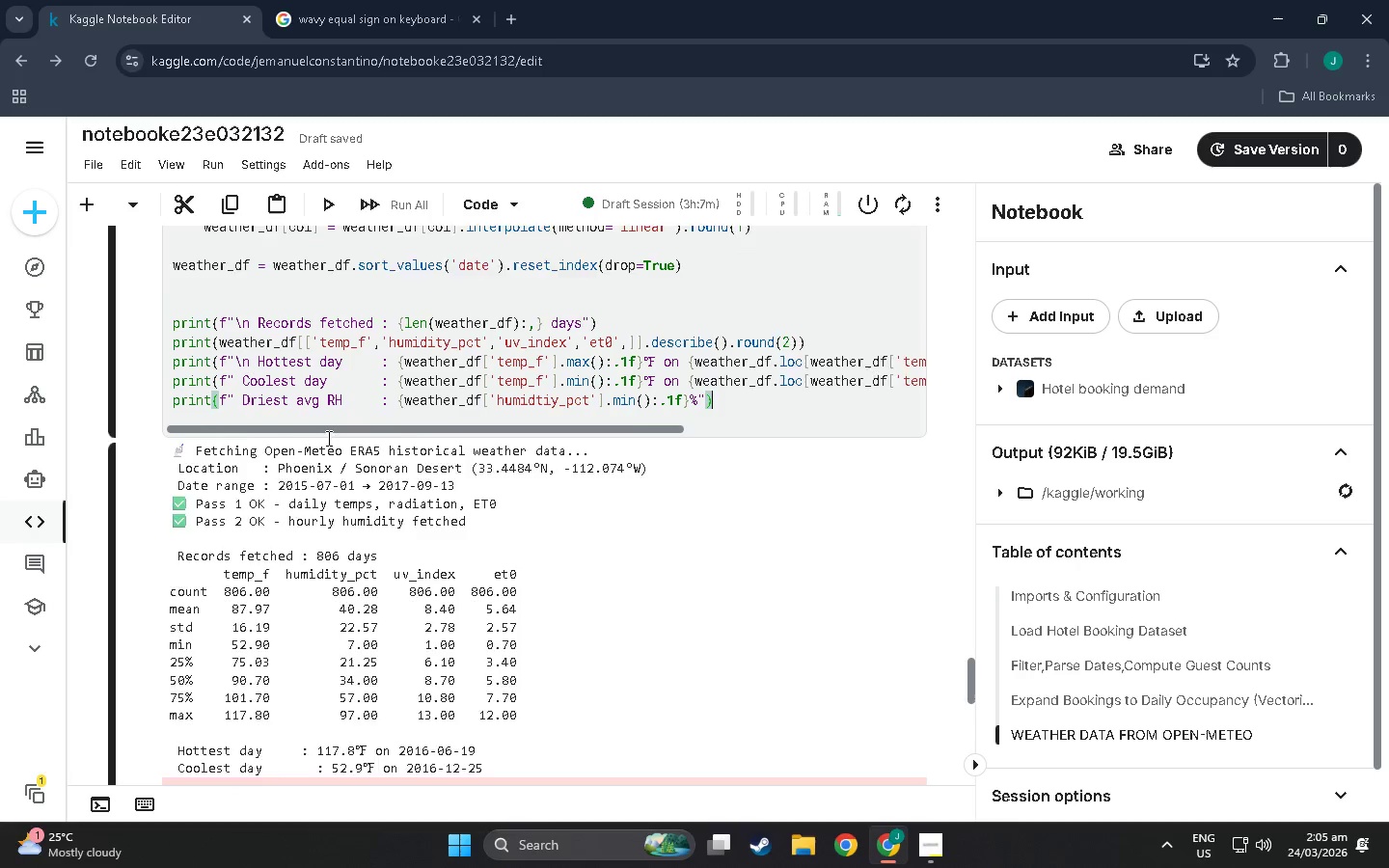 
scroll: coordinate [327, 438], scroll_direction: down, amount: 4.0
 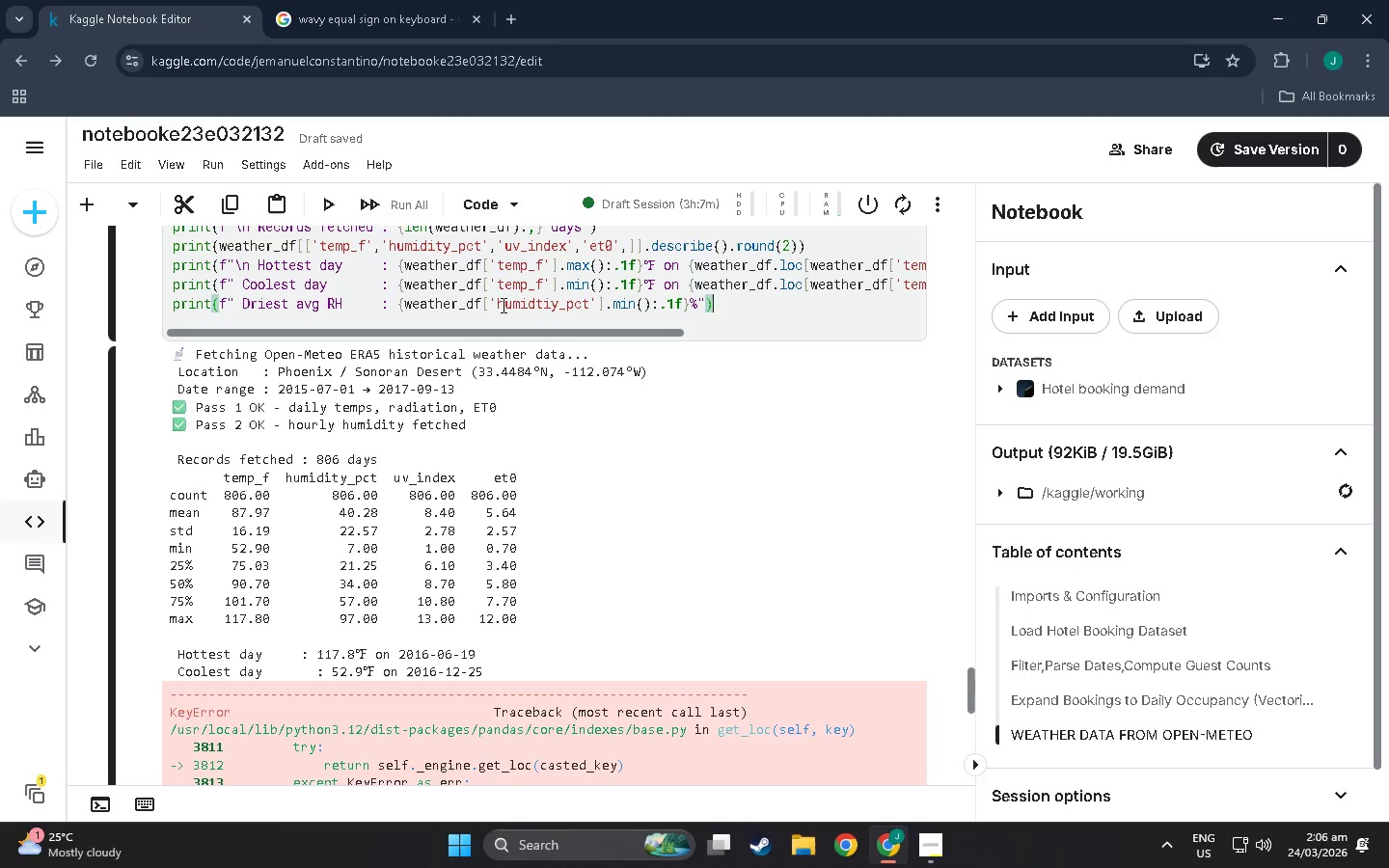 
wait(19.6)
 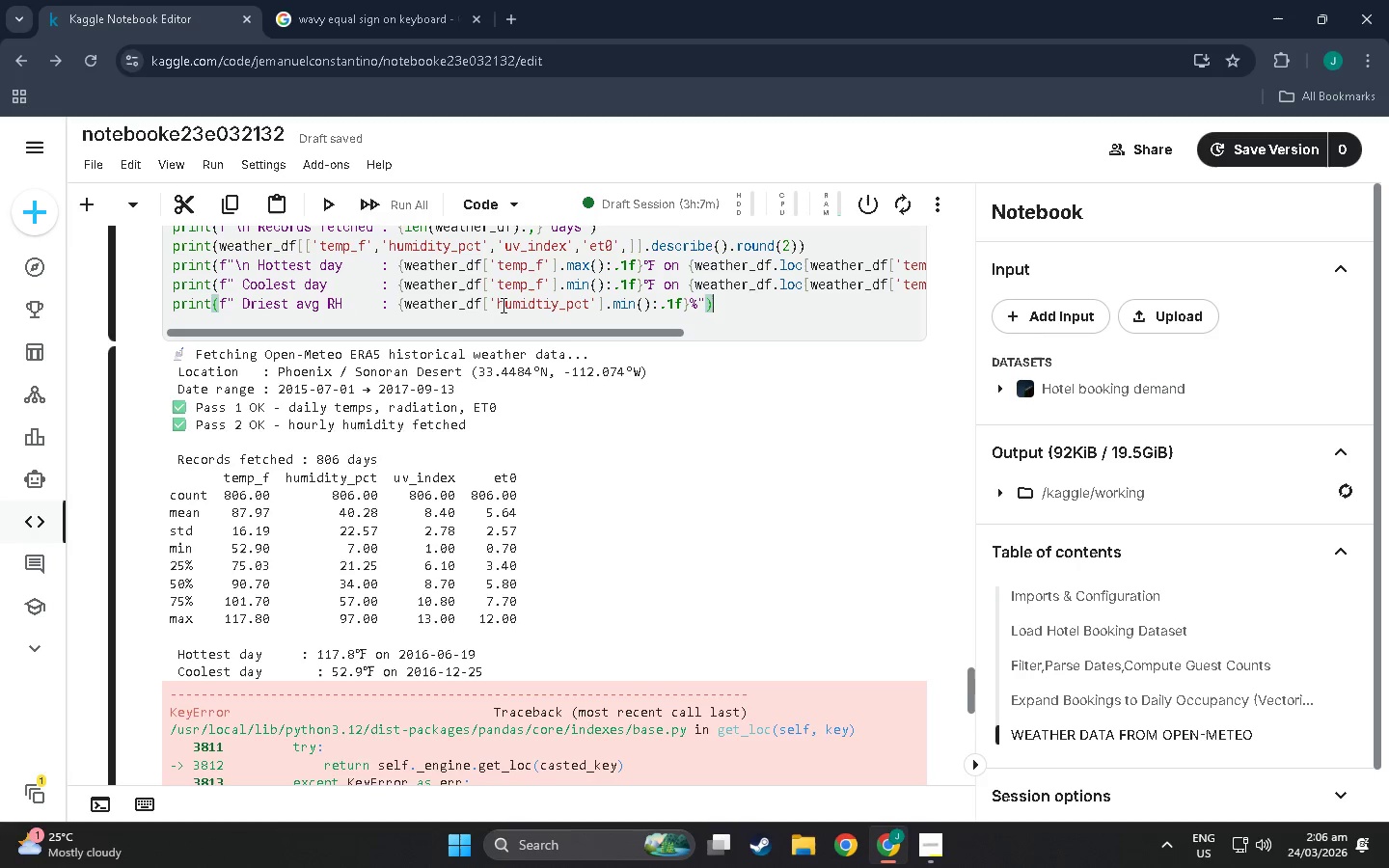 
double_click([537, 307])
 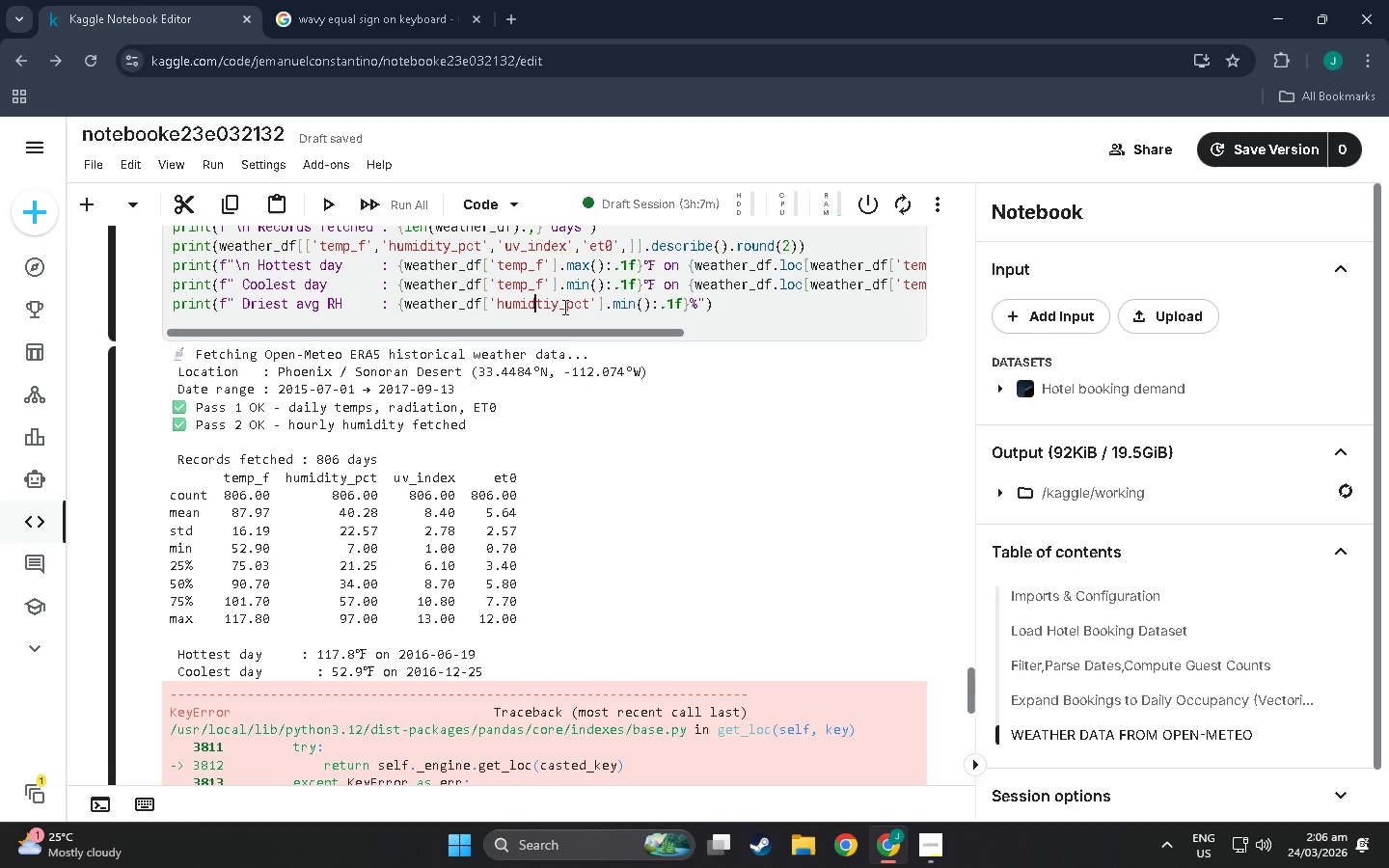 
key(I)
 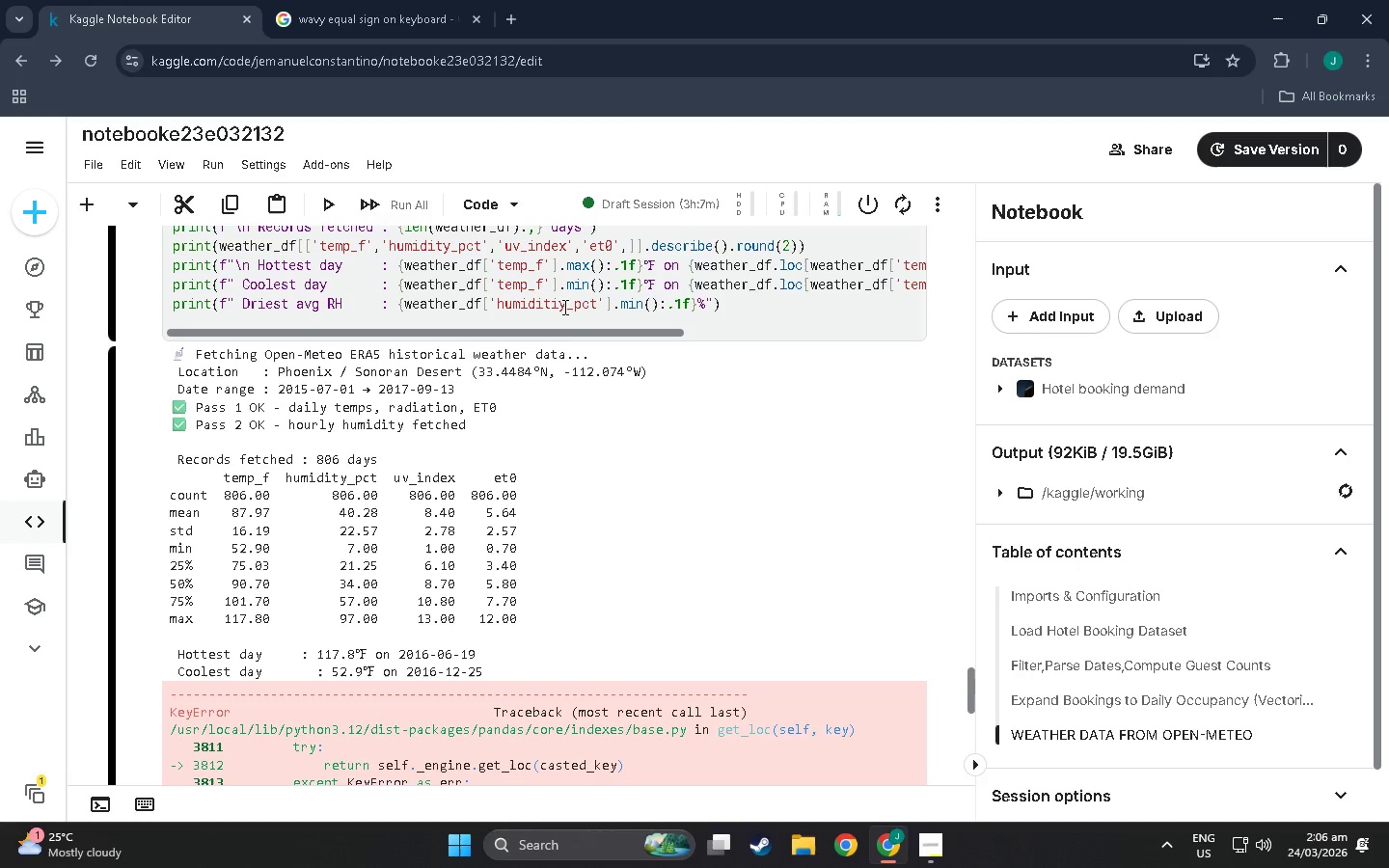 
key(ArrowRight)
 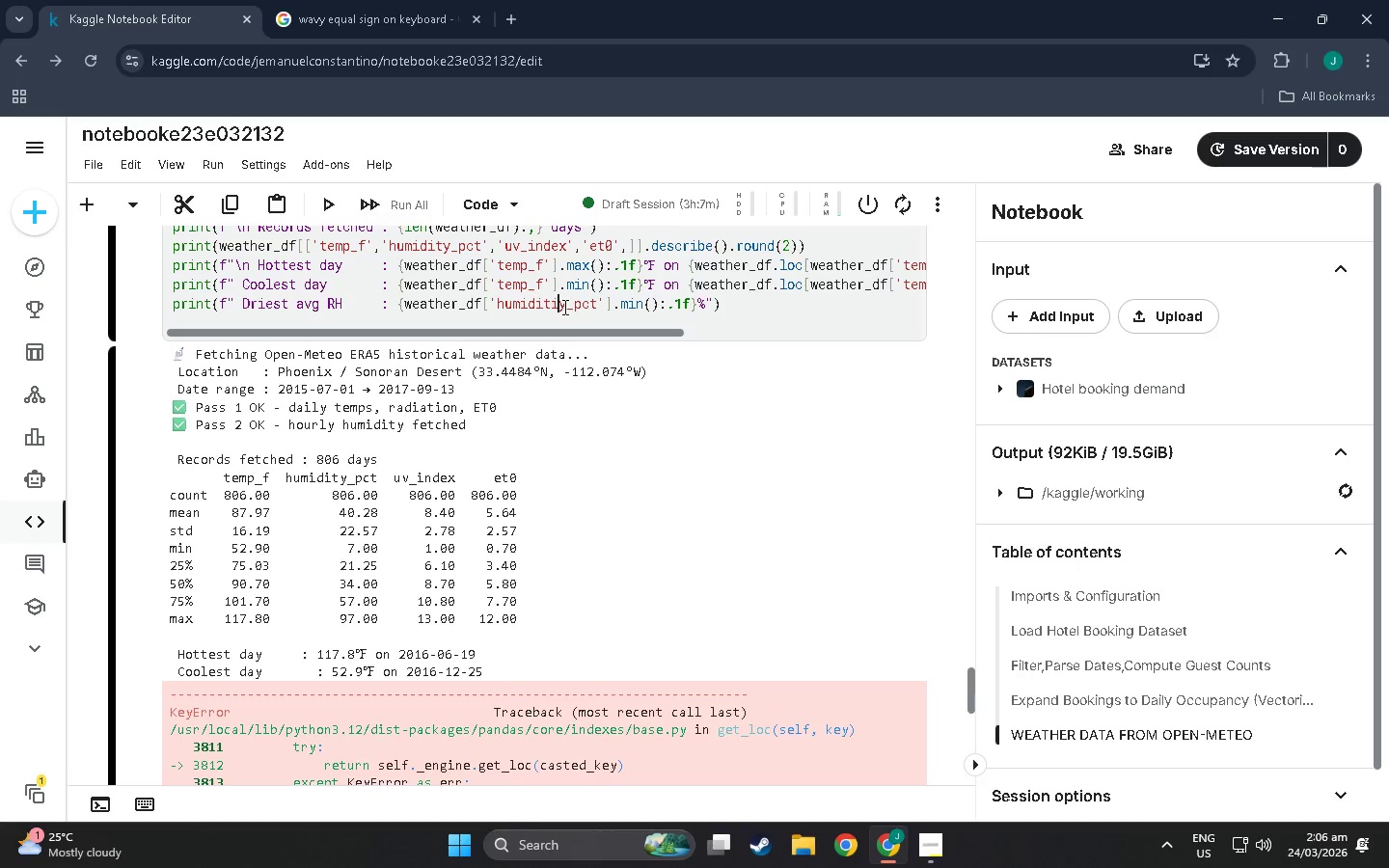 
key(ArrowRight)
 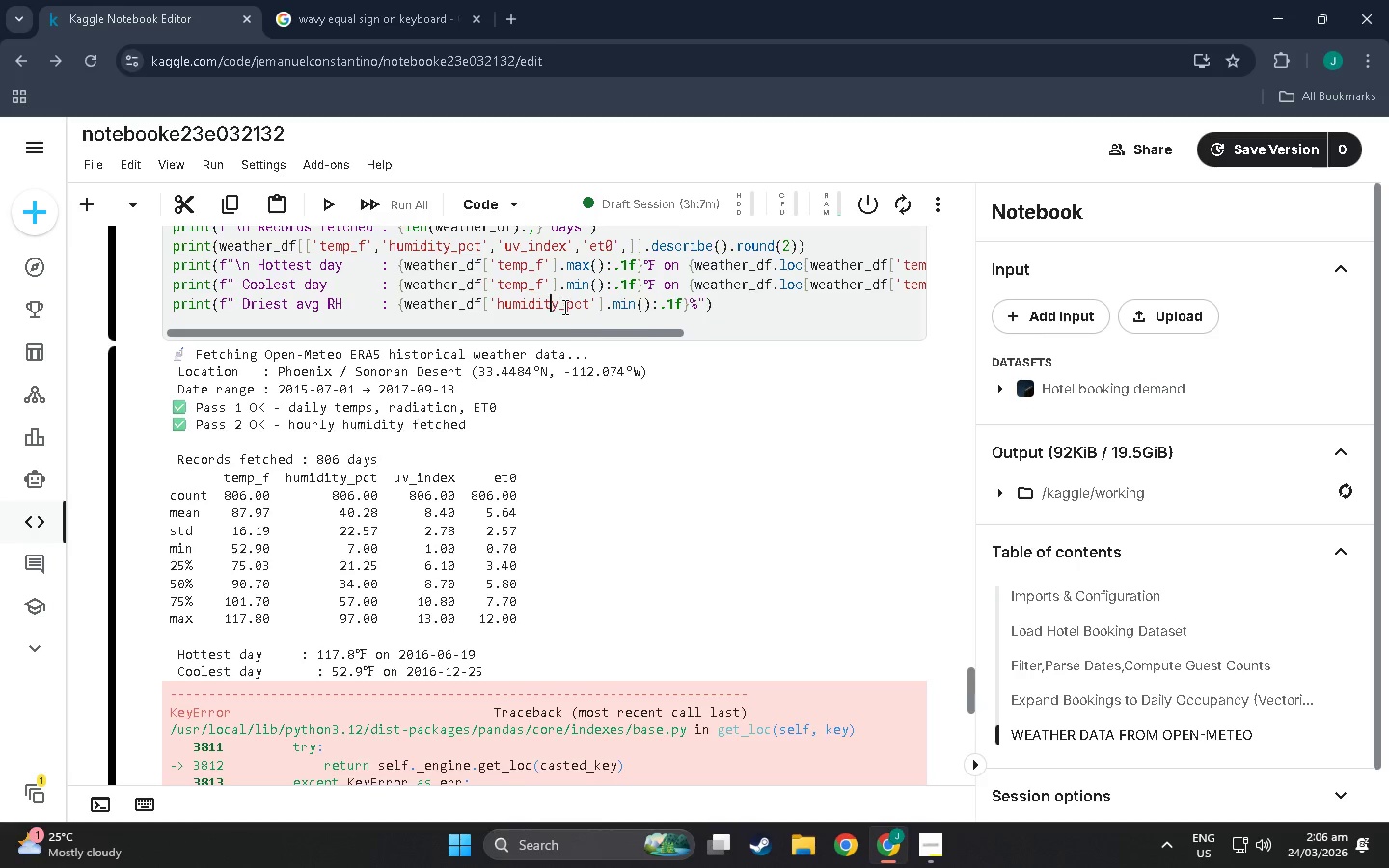 
key(Backspace)
 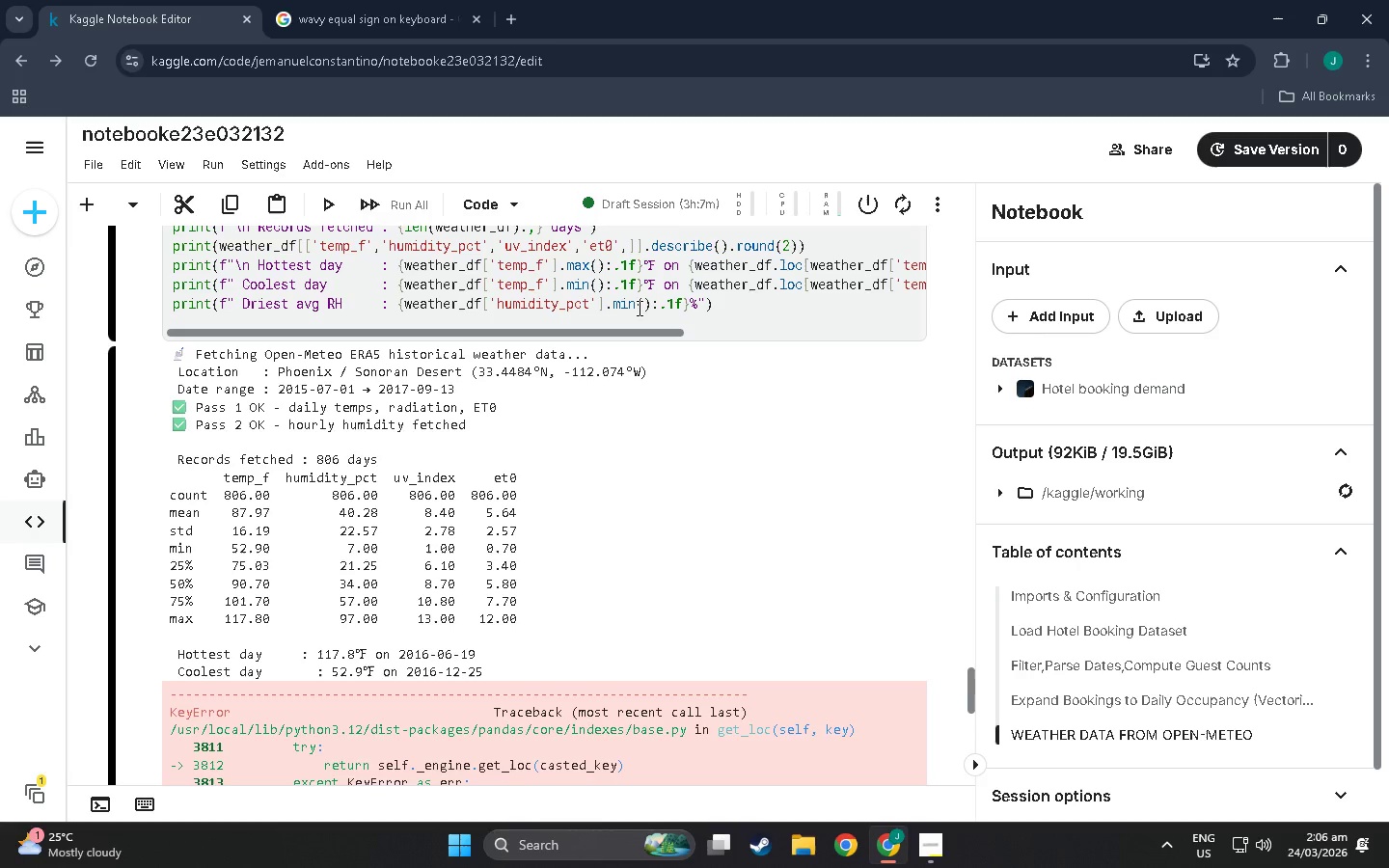 
left_click([638, 308])
 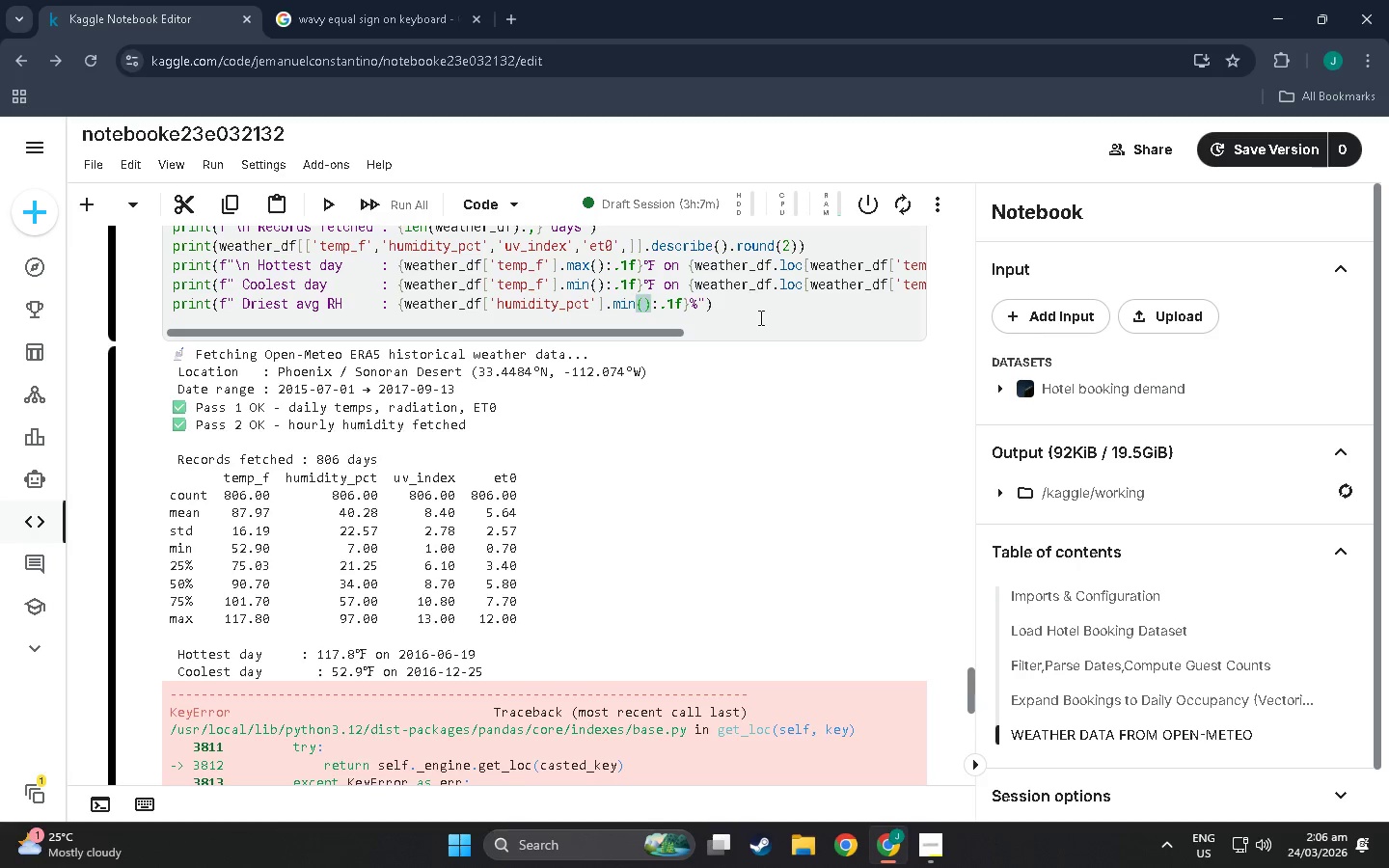 
left_click([759, 317])
 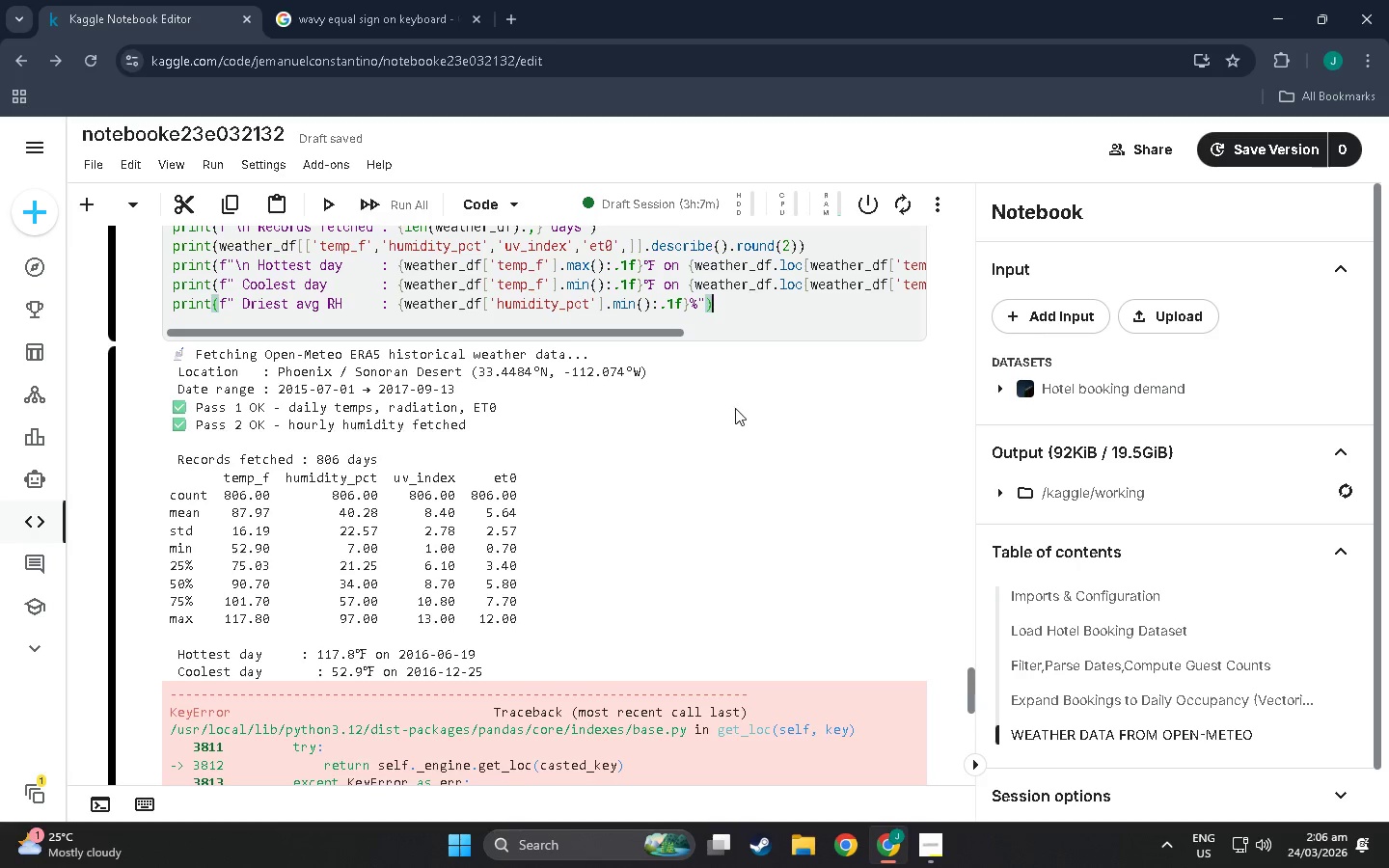 
scroll: coordinate [735, 408], scroll_direction: down, amount: 19.0
 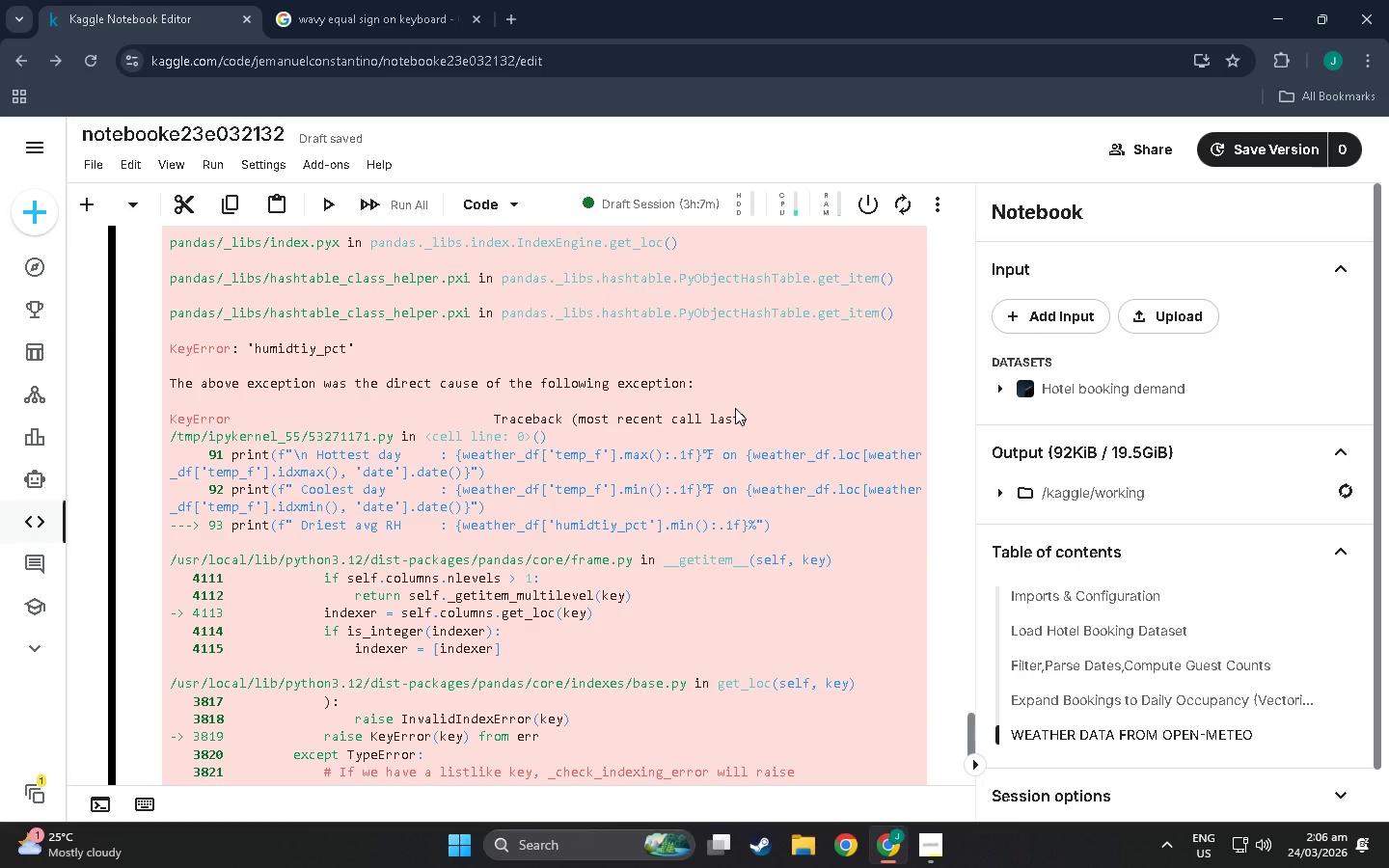 
key(Shift+Enter)
 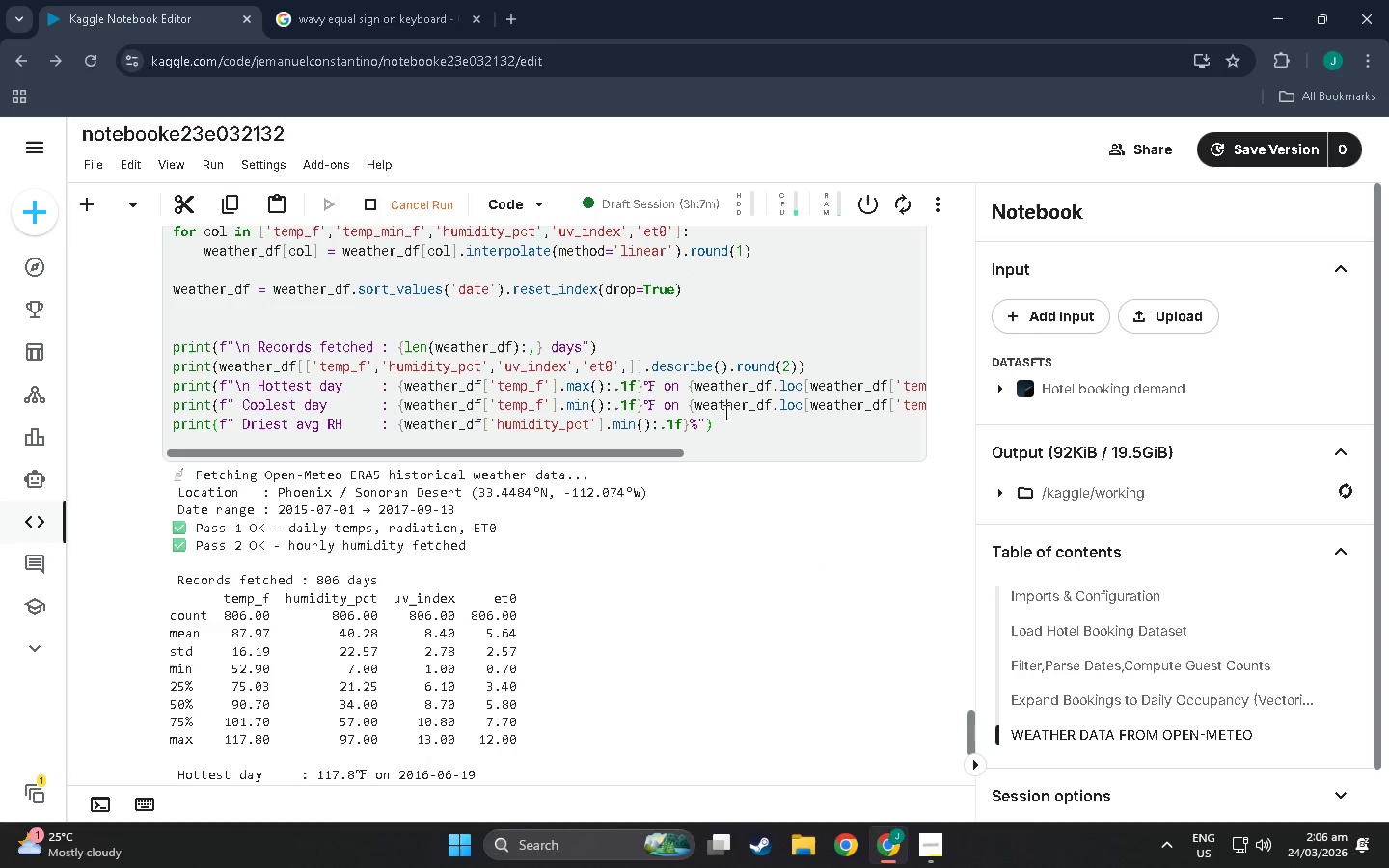 
scroll: coordinate [722, 414], scroll_direction: down, amount: 6.0
 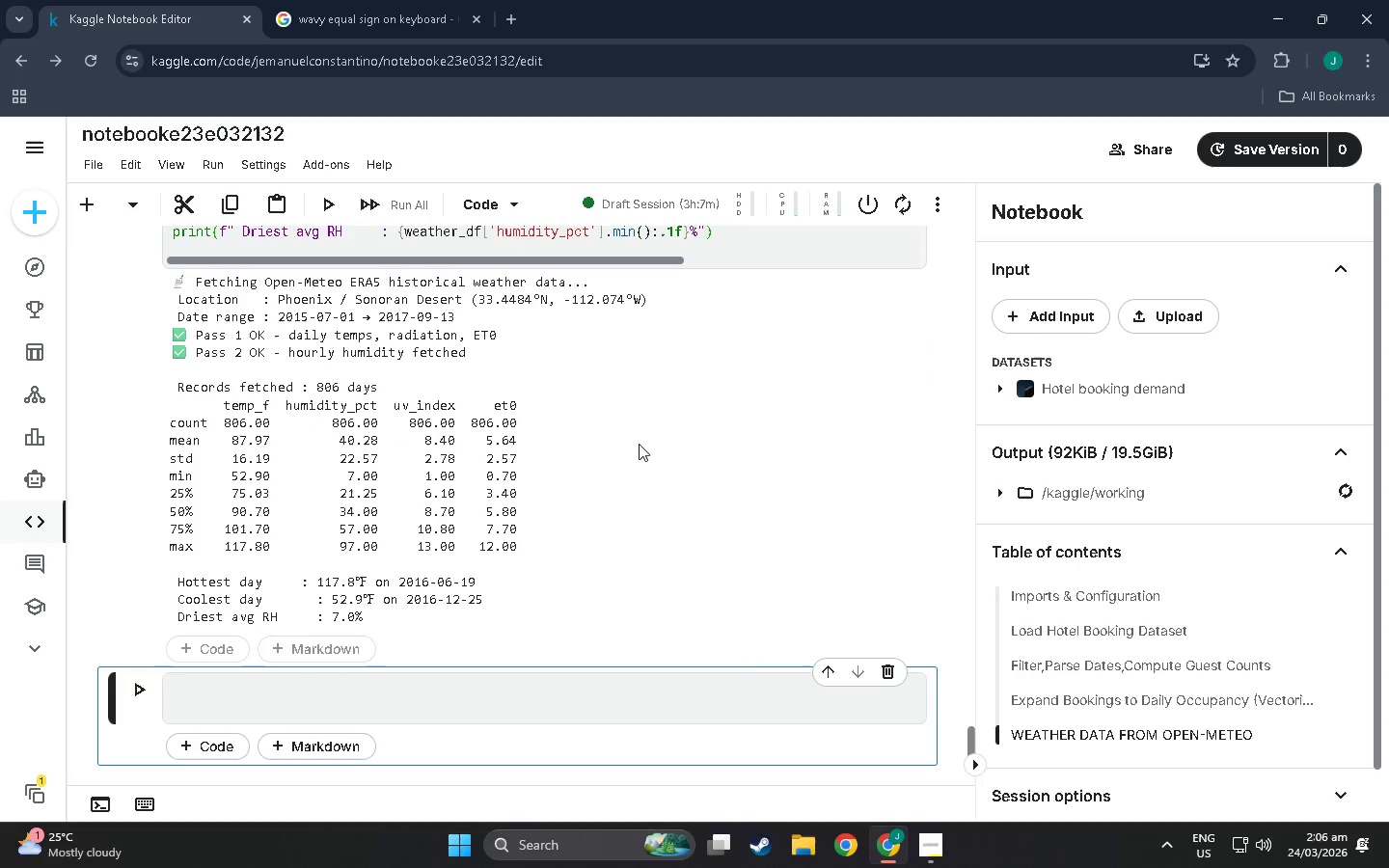 
scroll: coordinate [642, 435], scroll_direction: up, amount: 3.0
 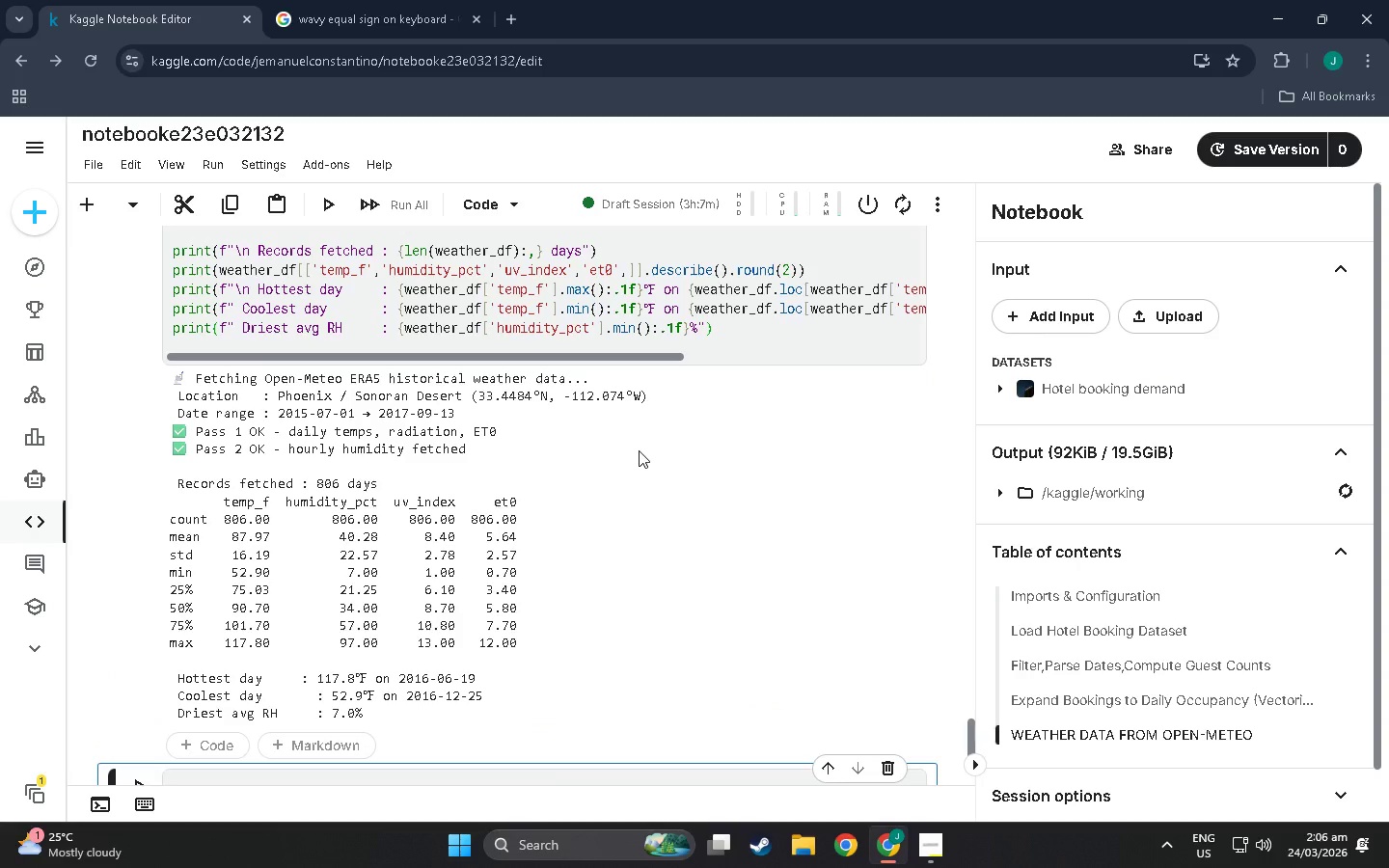 
scroll: coordinate [516, 538], scroll_direction: down, amount: 8.0
 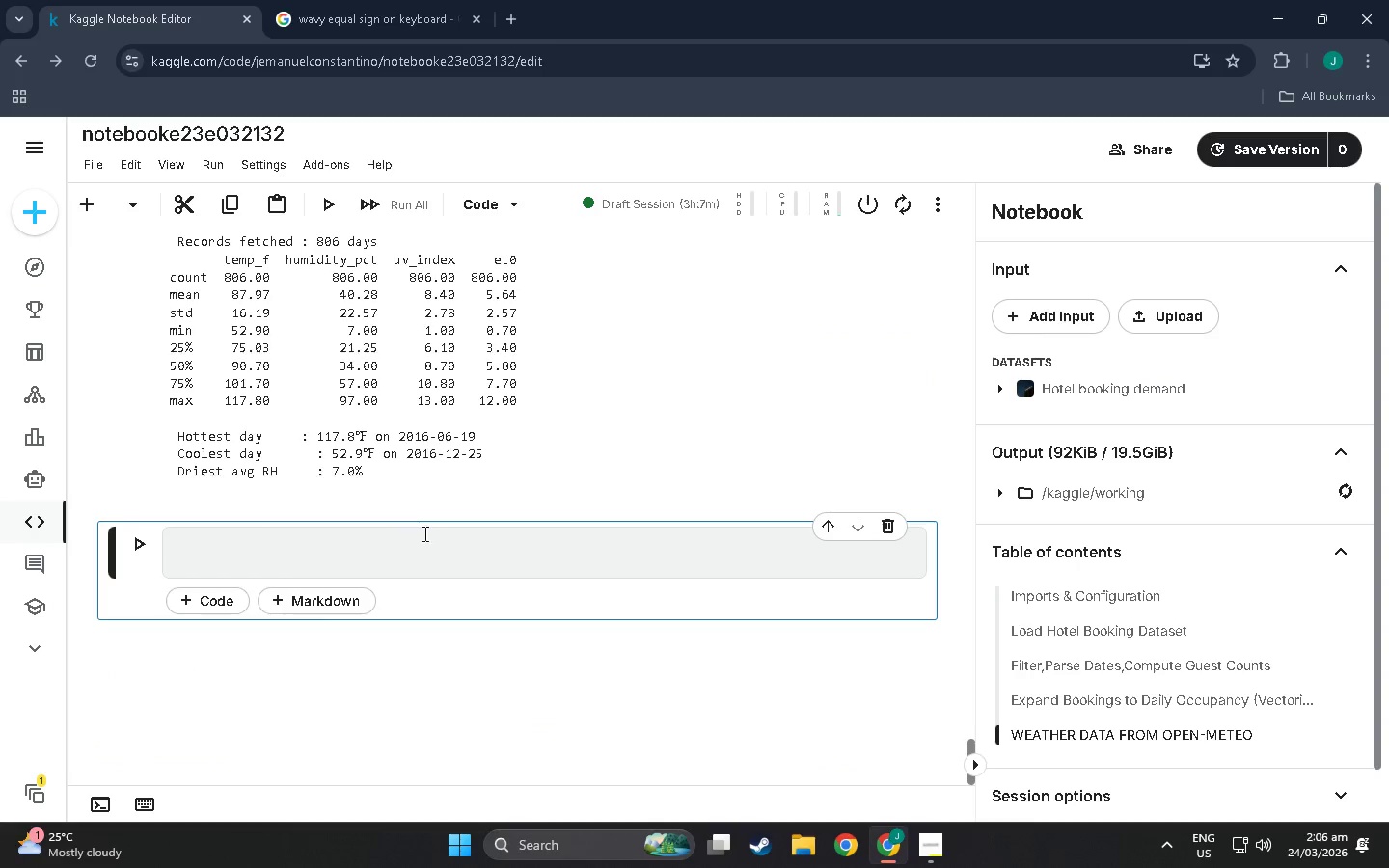 
scroll: coordinate [508, 666], scroll_direction: up, amount: 67.0
 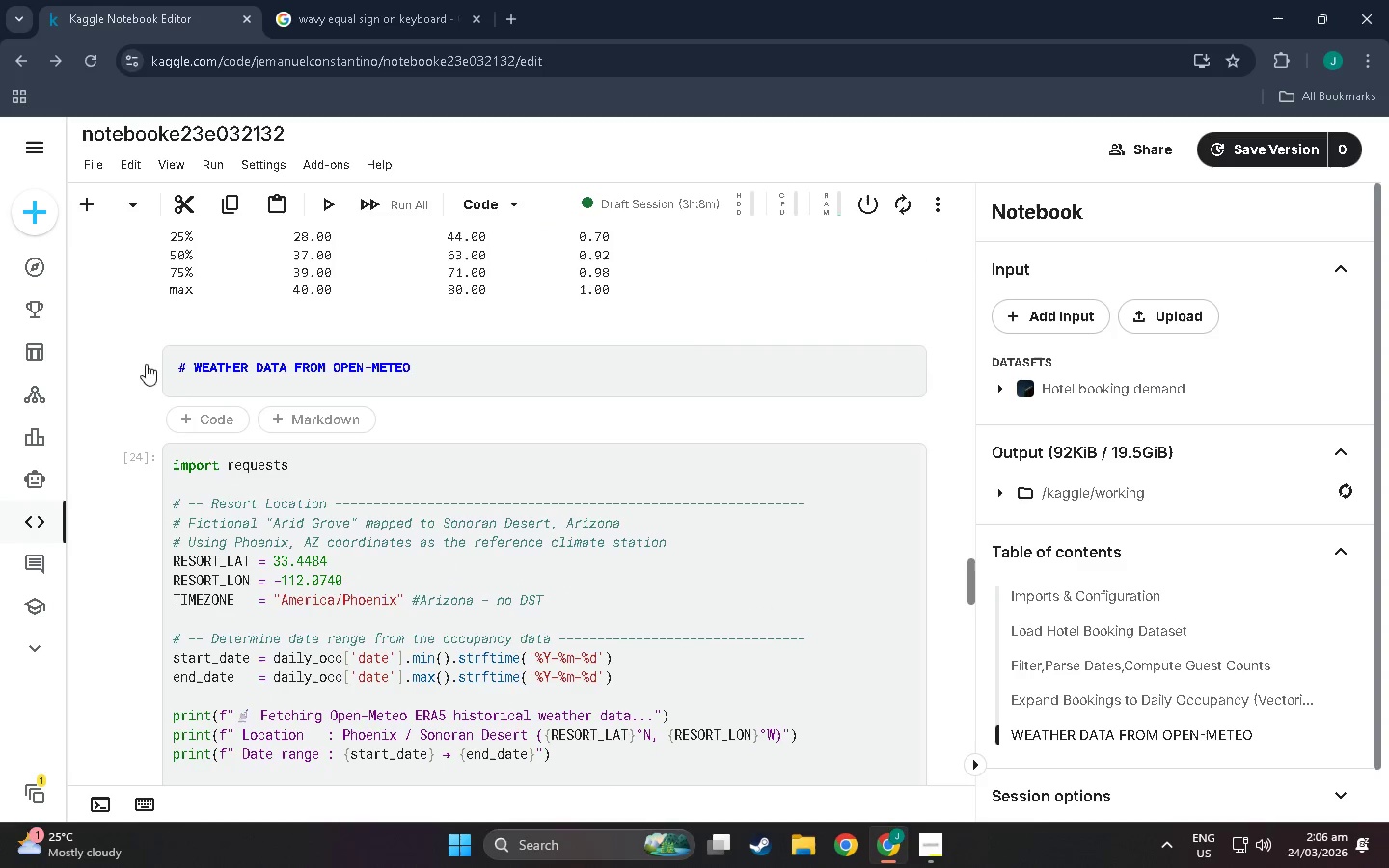 
left_click([149, 363])
 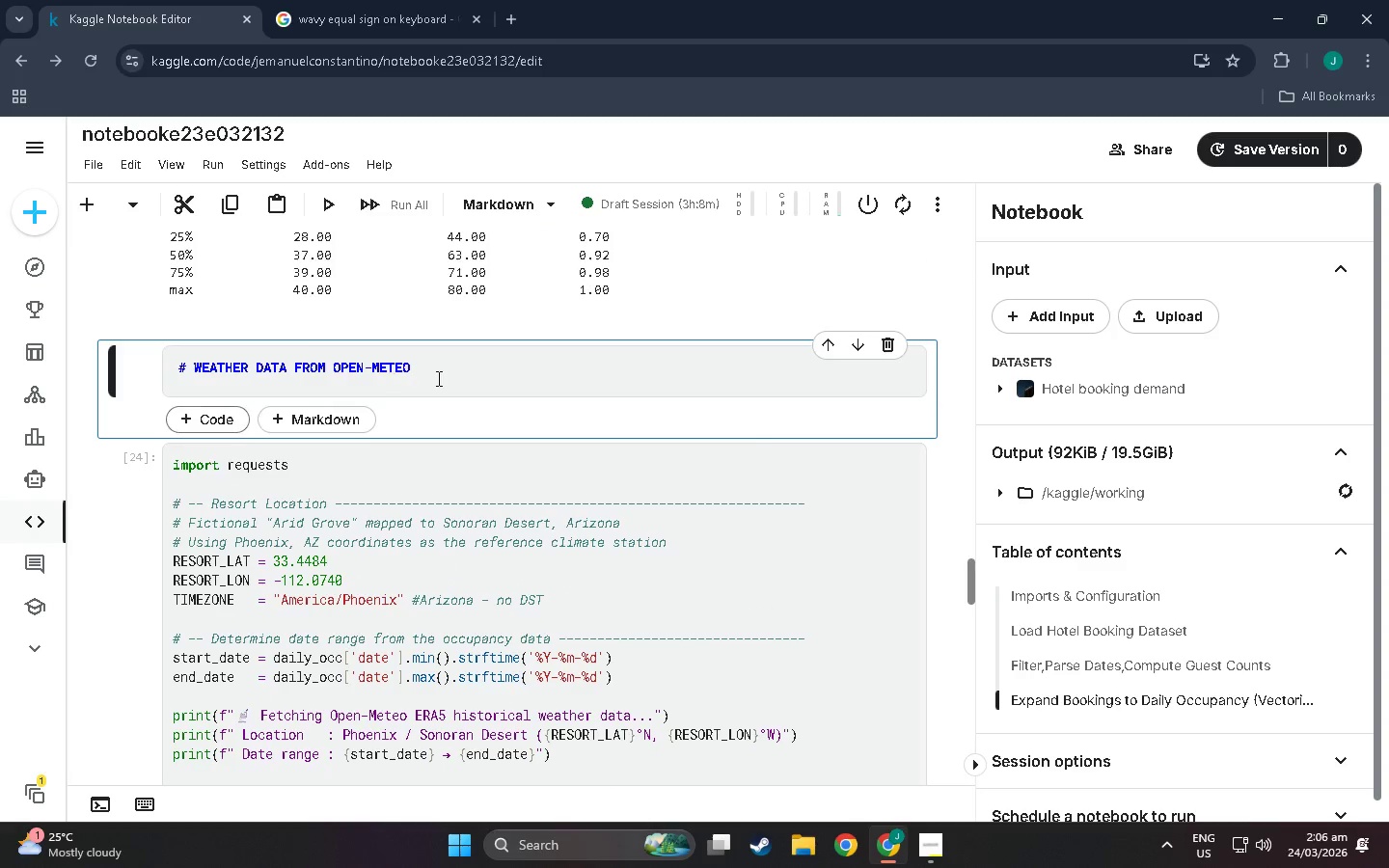 
key(Shift+Enter)
 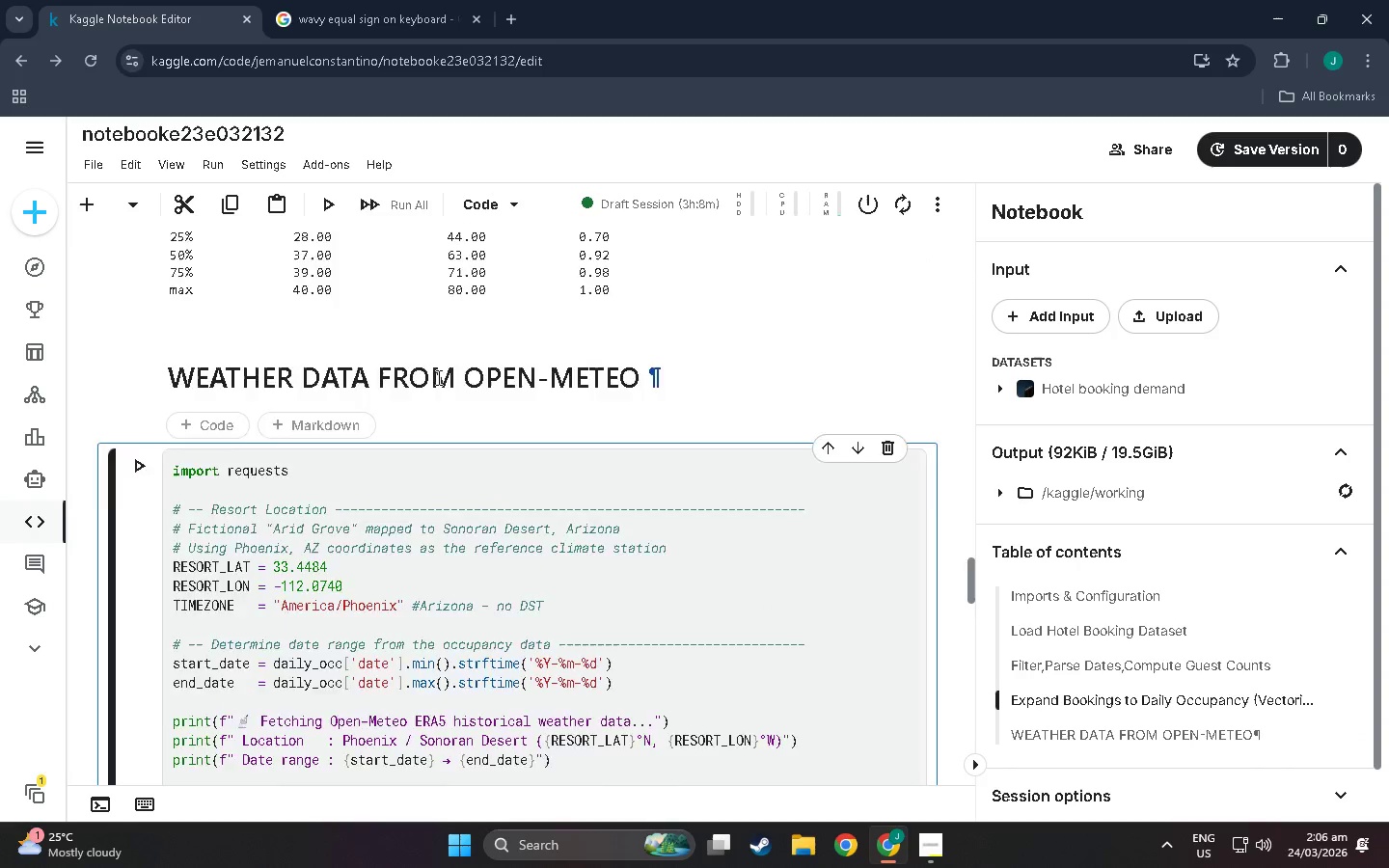 
scroll: coordinate [467, 428], scroll_direction: up, amount: 8.0
 